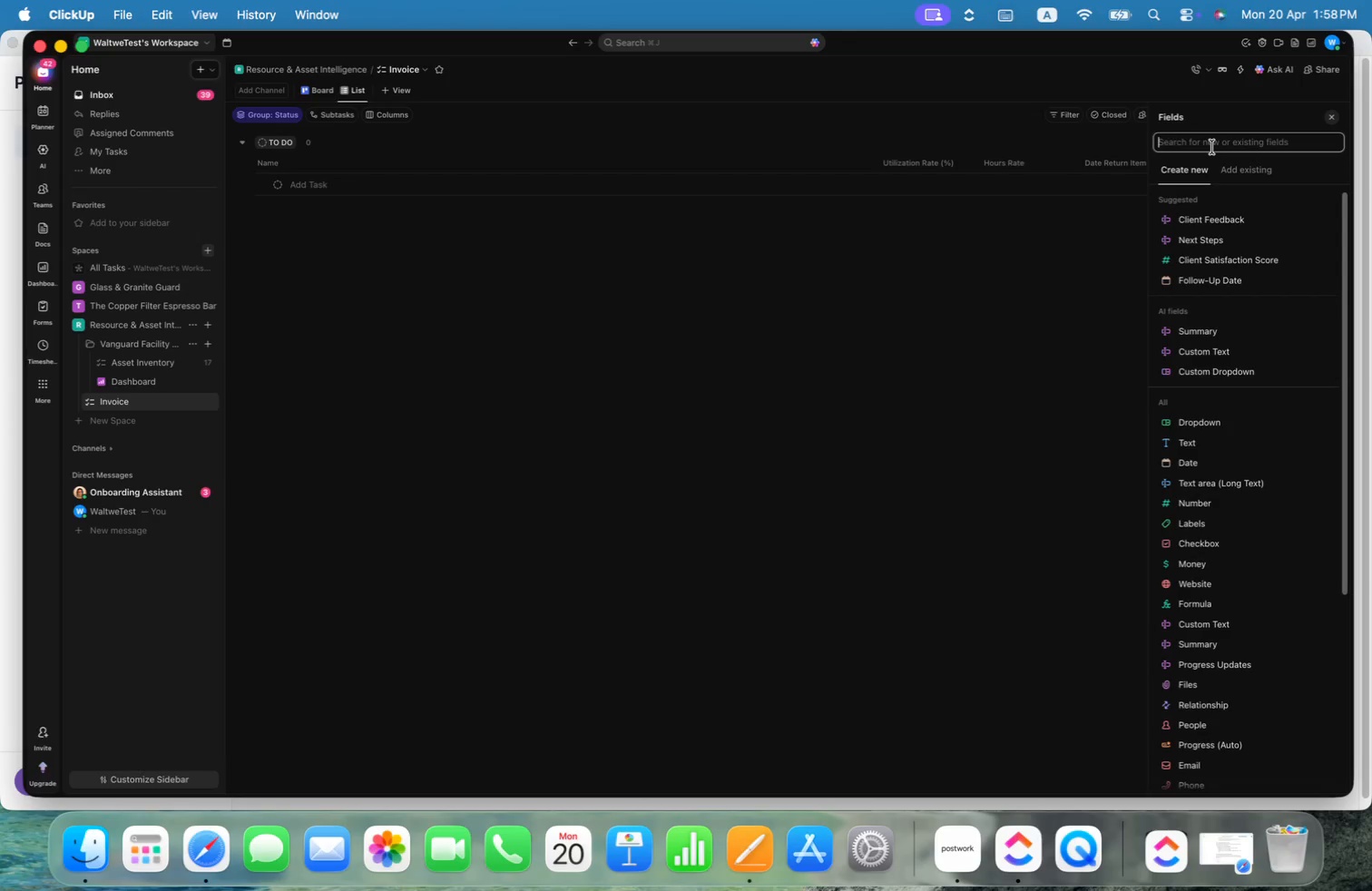 
wait(6.13)
 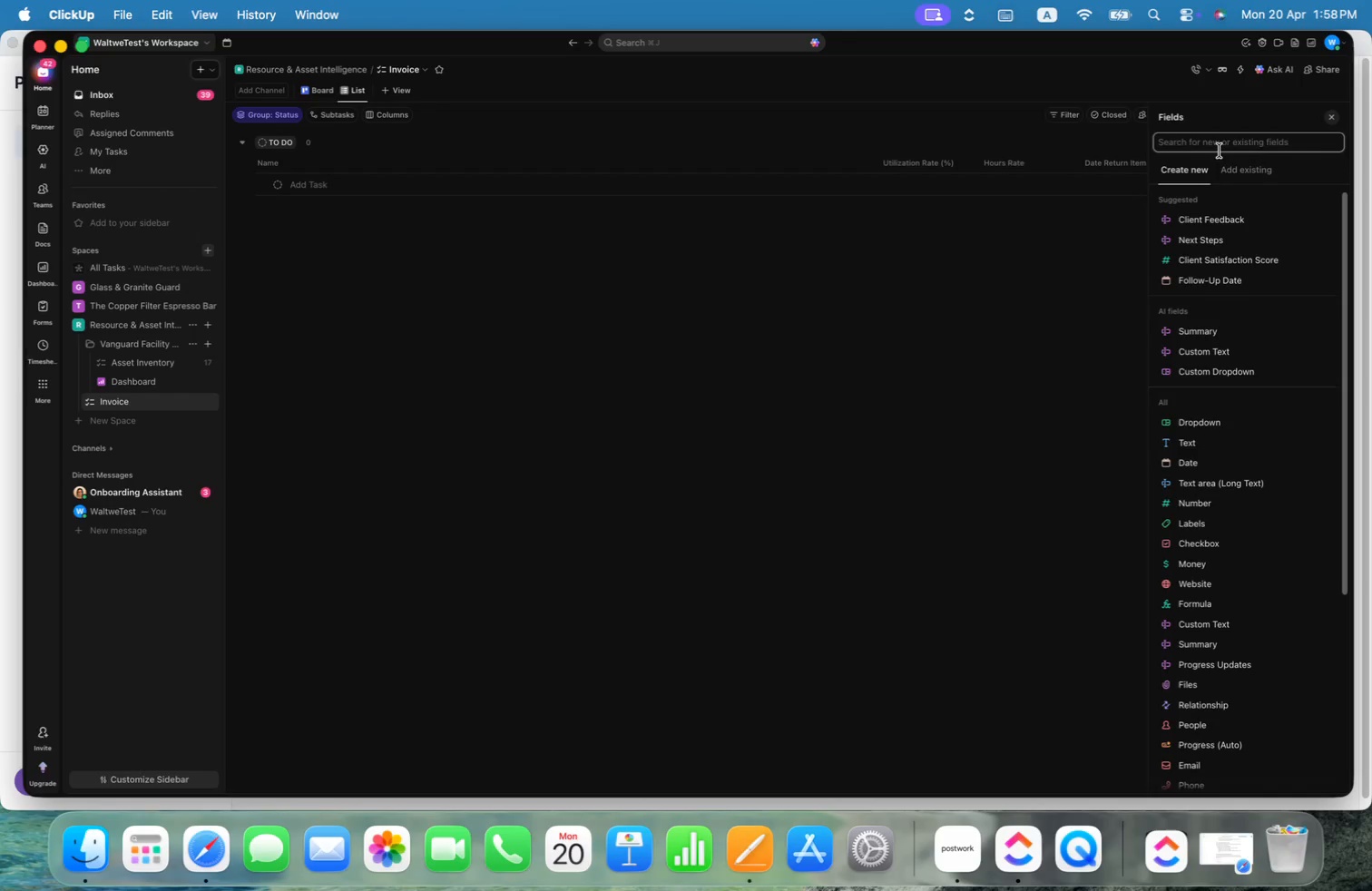 
type(Hour)
key(Backspace)
key(Backspace)
key(Backspace)
key(Backspace)
key(Backspace)
key(Escape)
 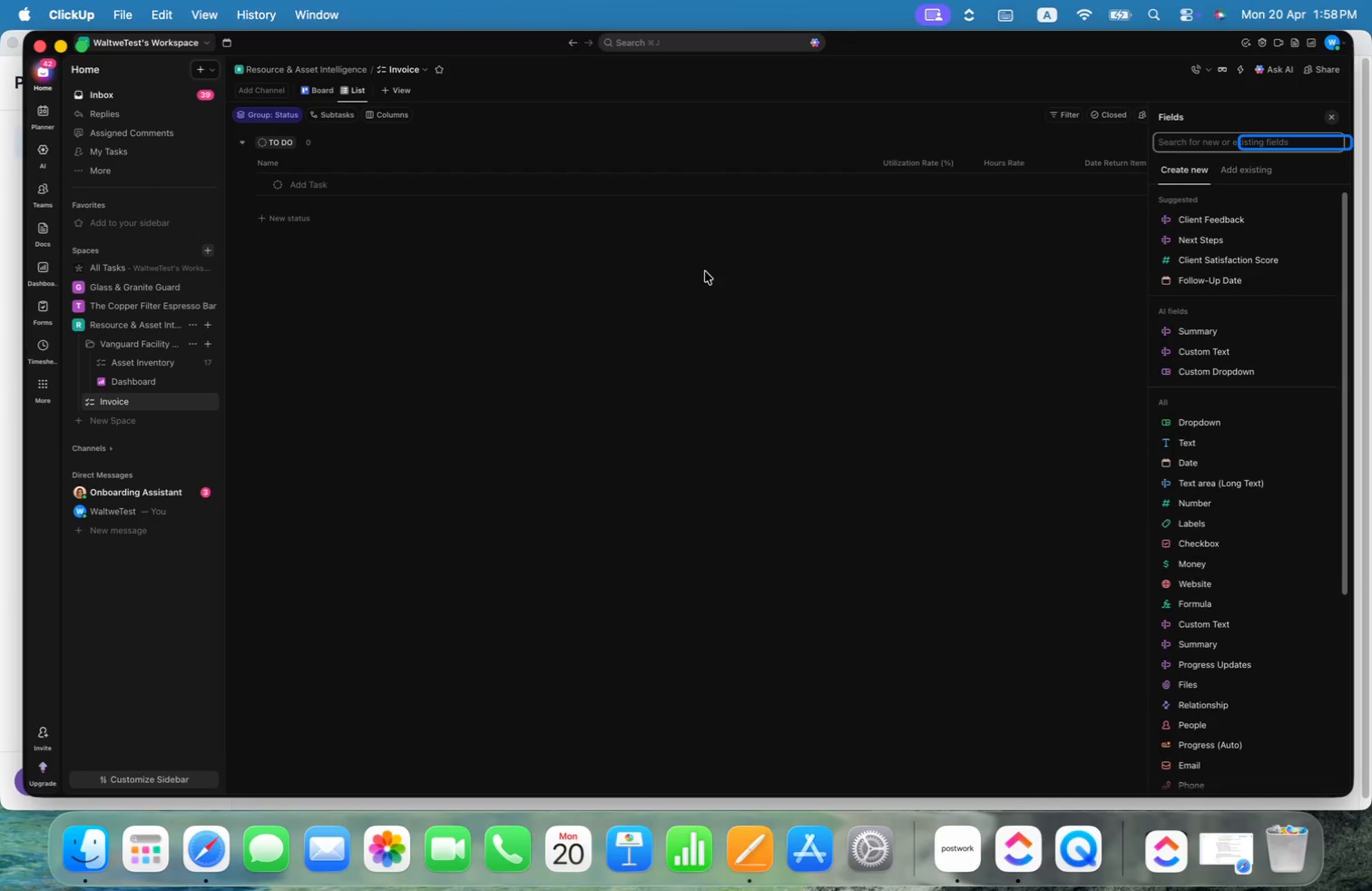 
left_click([752, 324])
 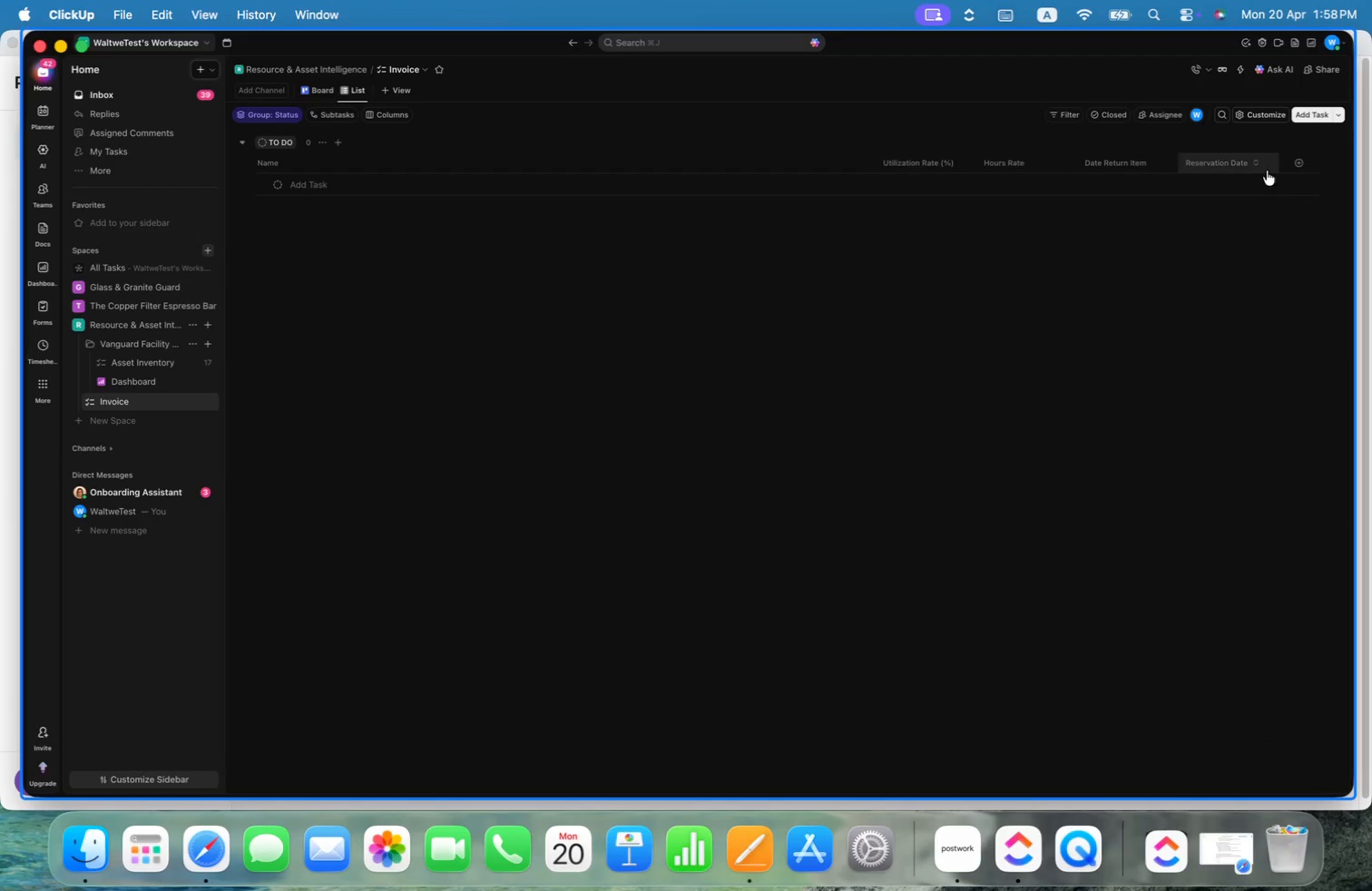 
mouse_move([1280, 162])
 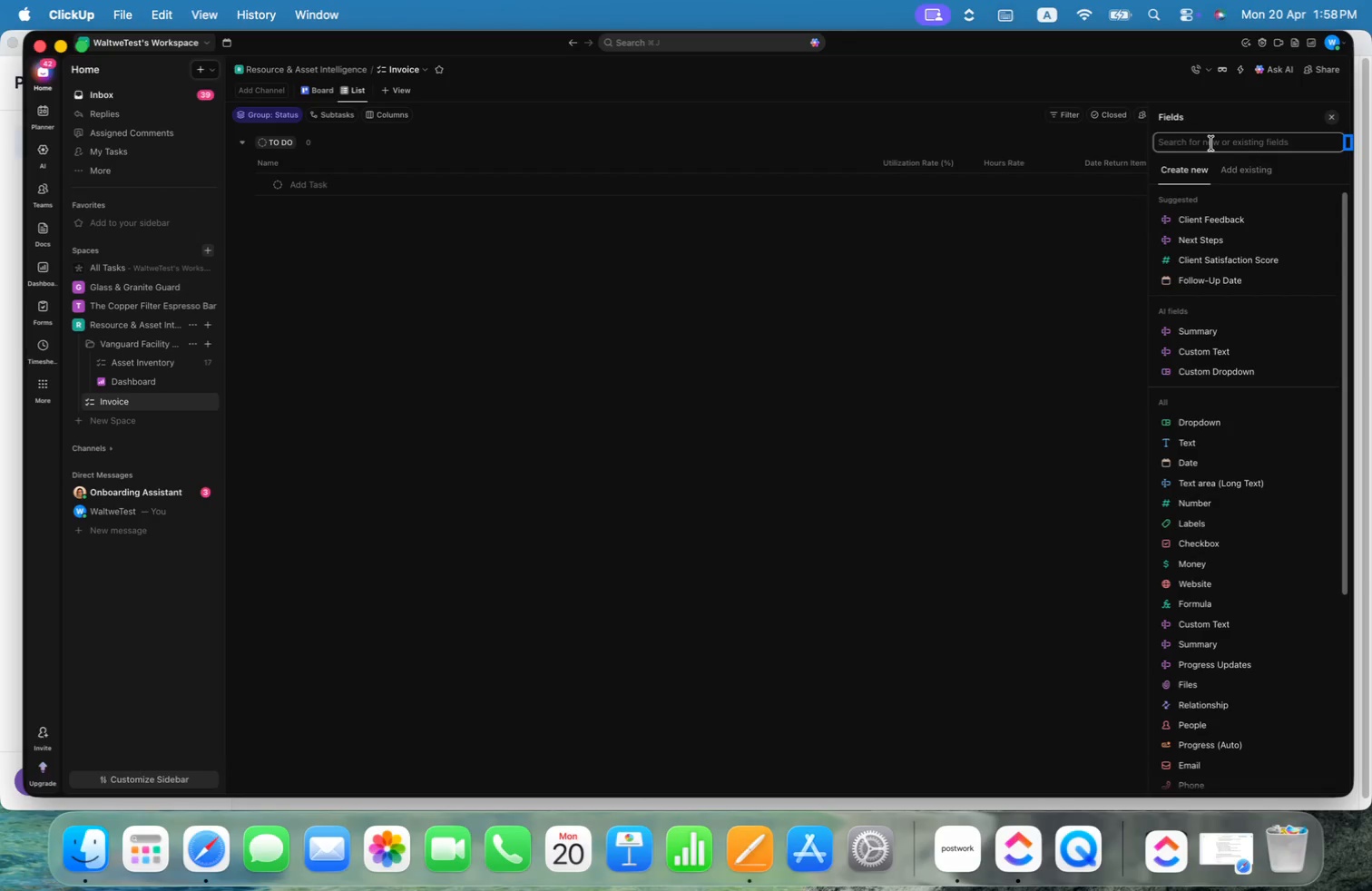 
type(fomr)
key(Backspace)
key(Backspace)
type(r)
 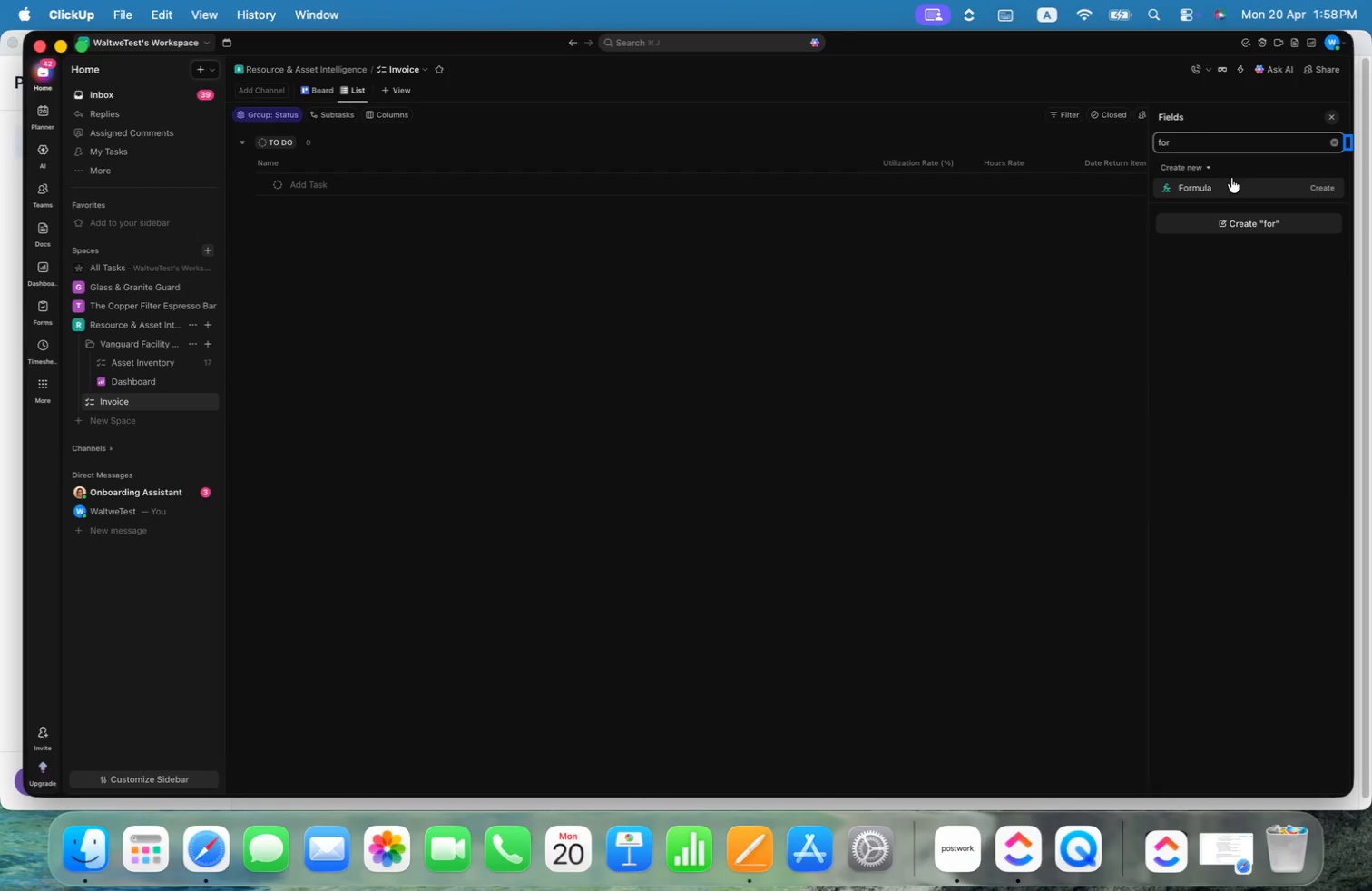 
left_click([1223, 187])
 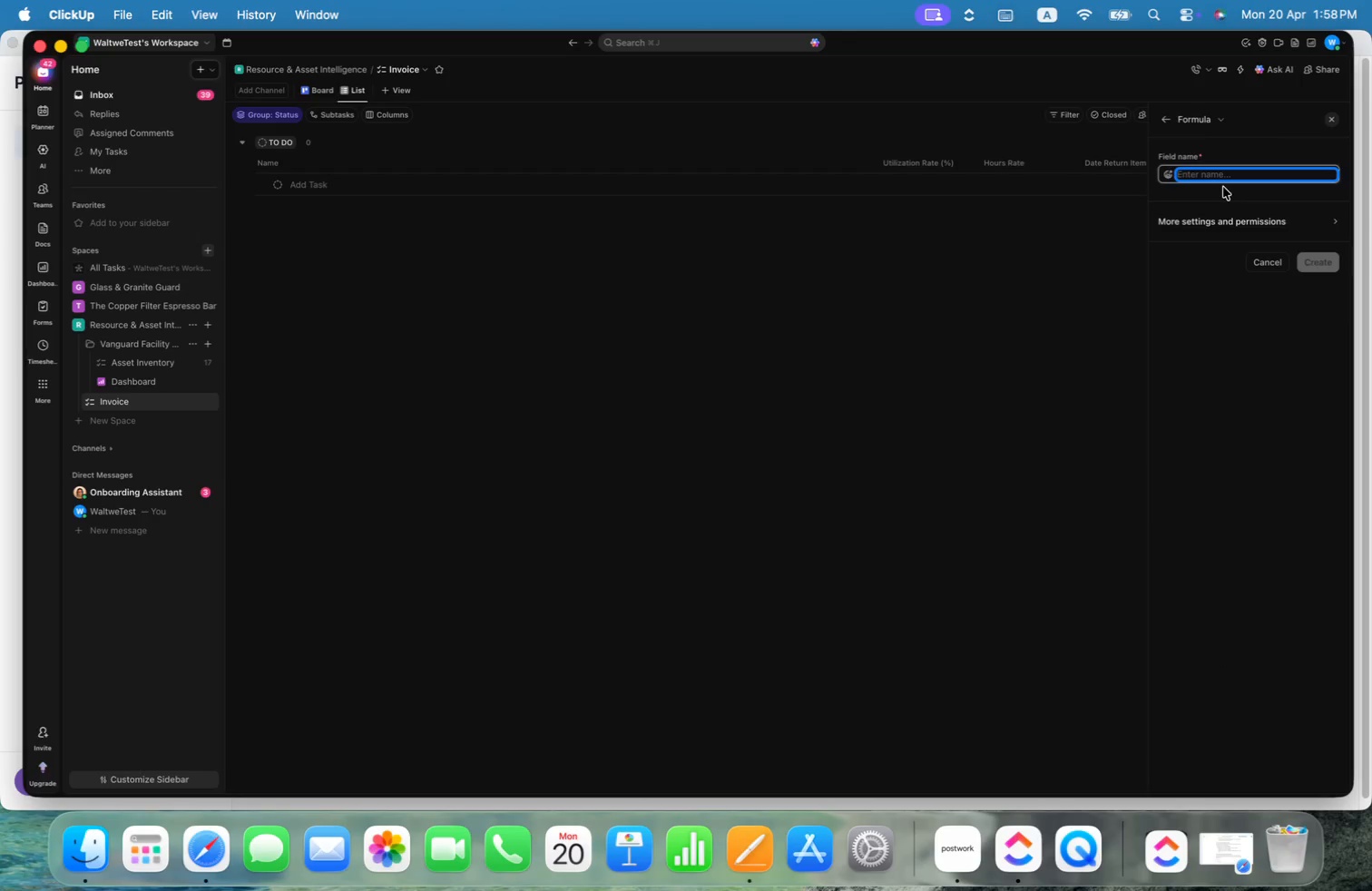 
type(Hours lo)
key(Backspace)
key(Backspace)
type(Logged)
 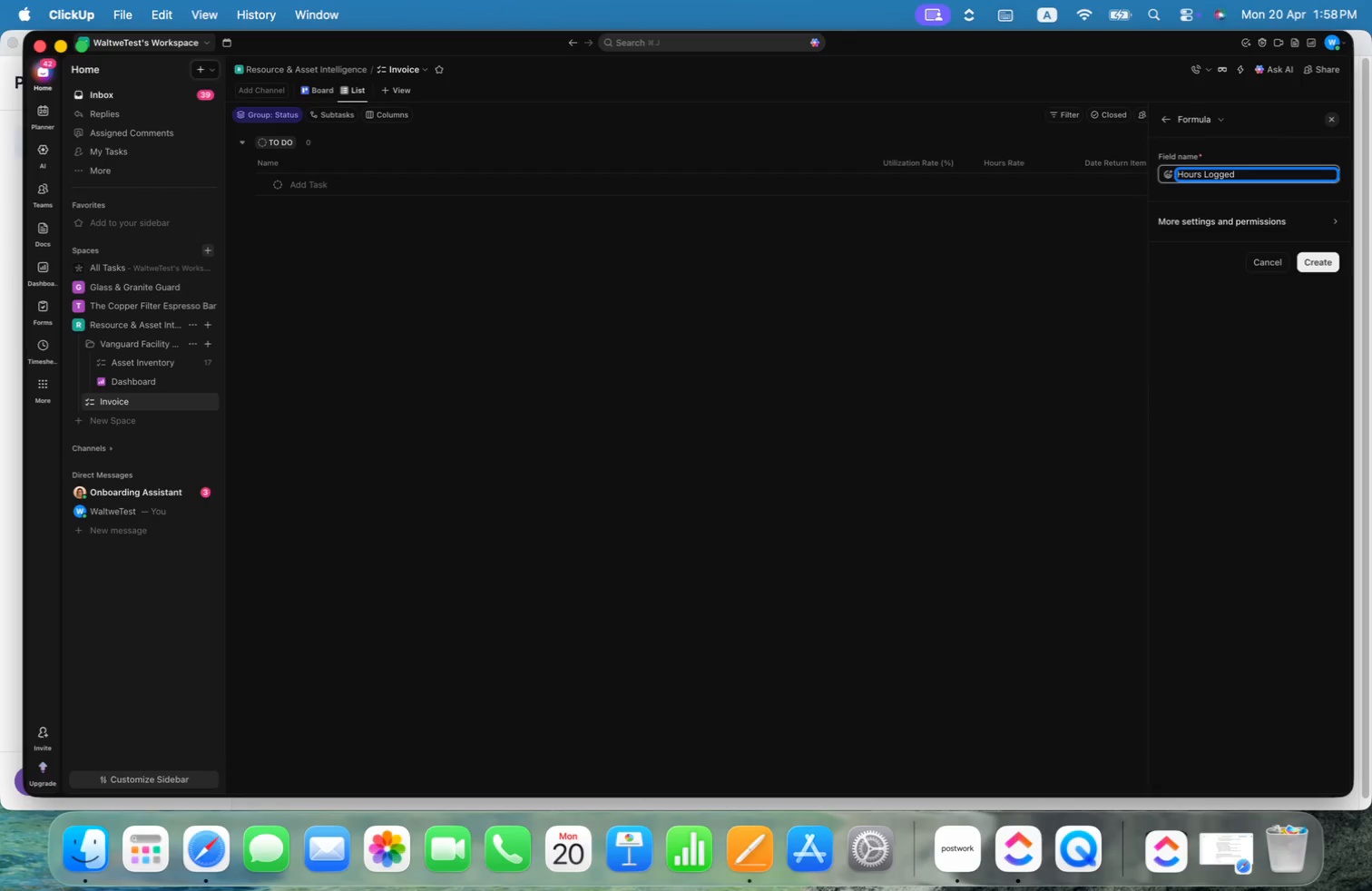 
 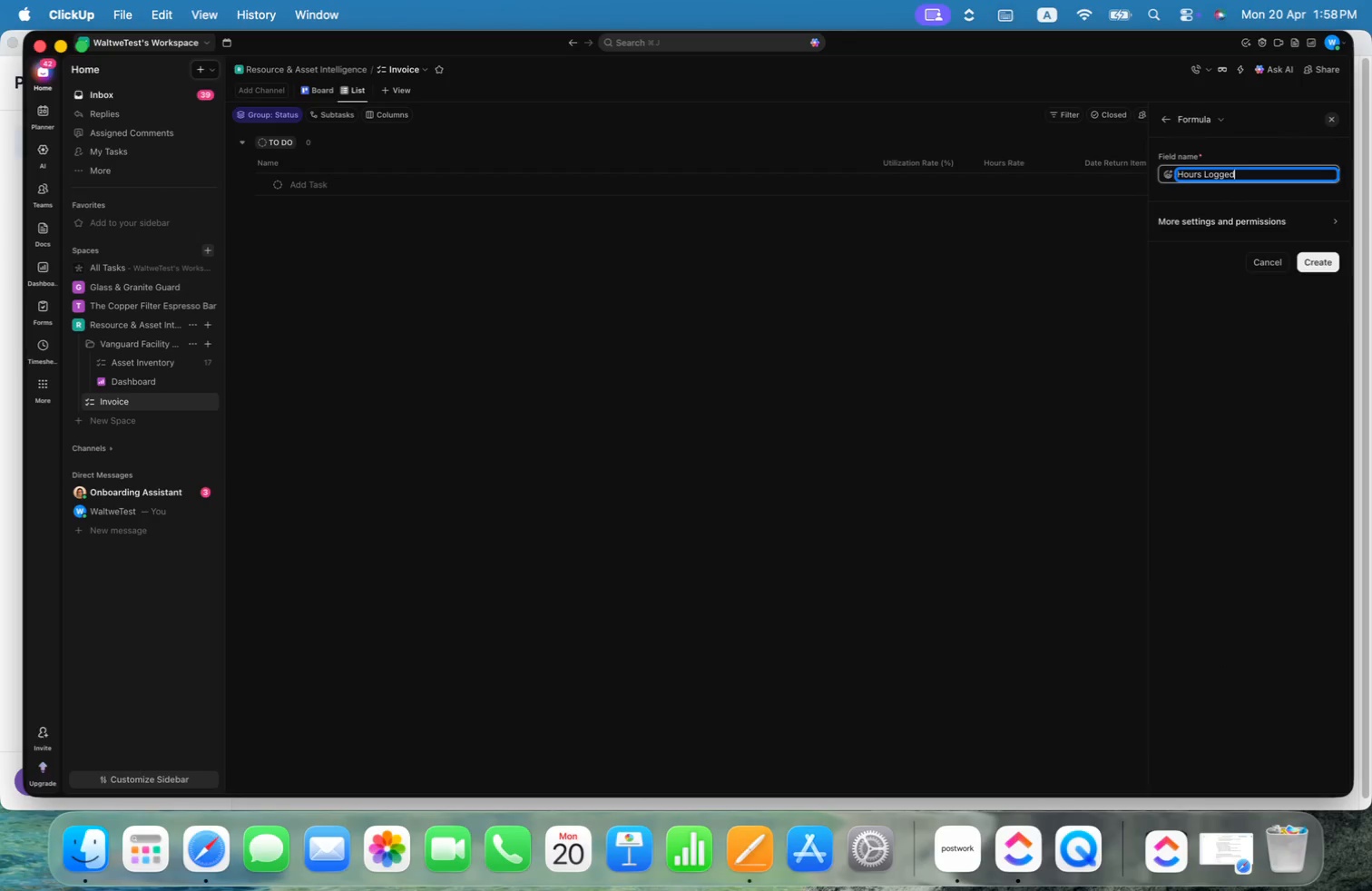 
key(Shift+Enter)
 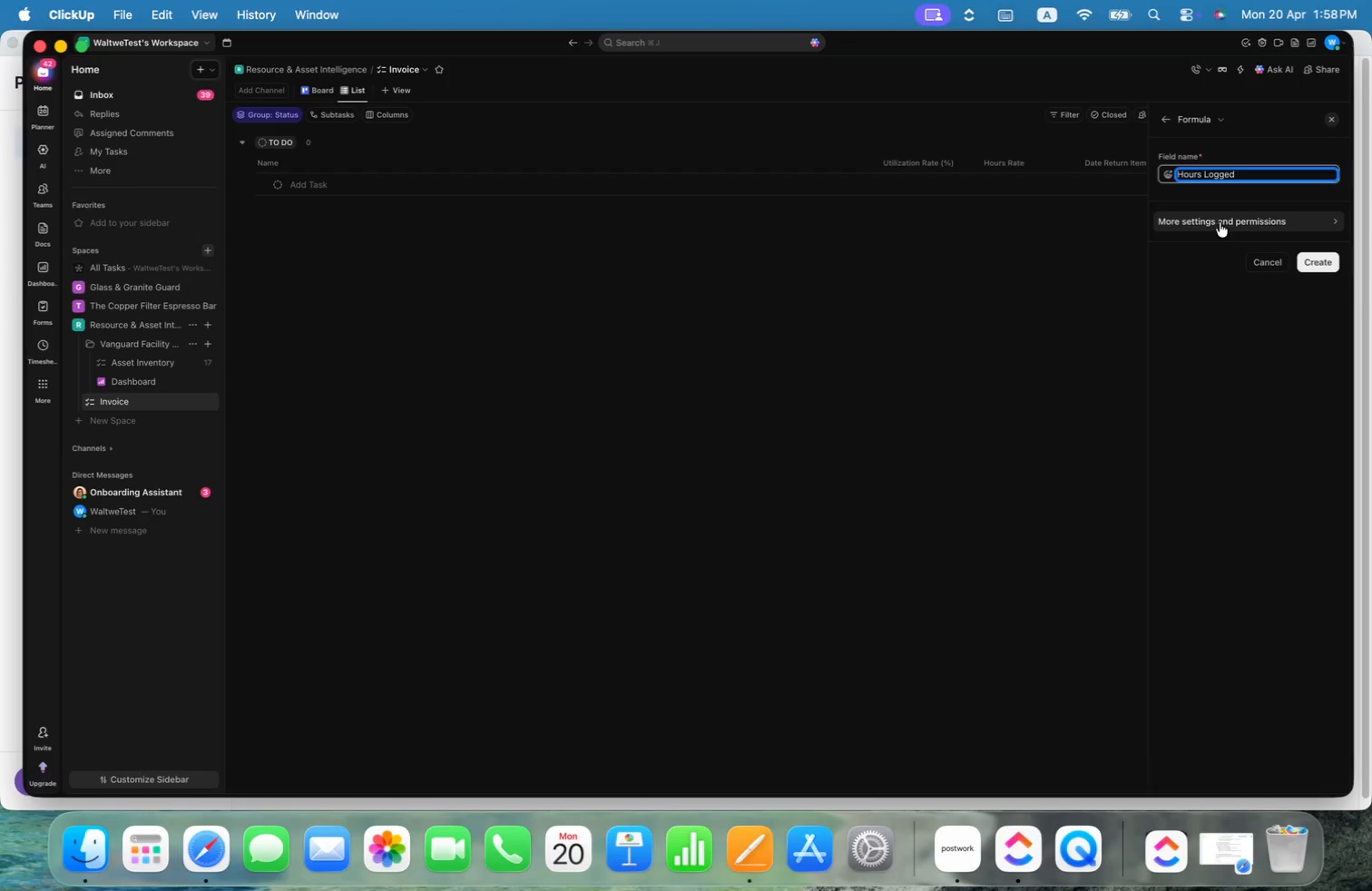 
left_click([1321, 260])
 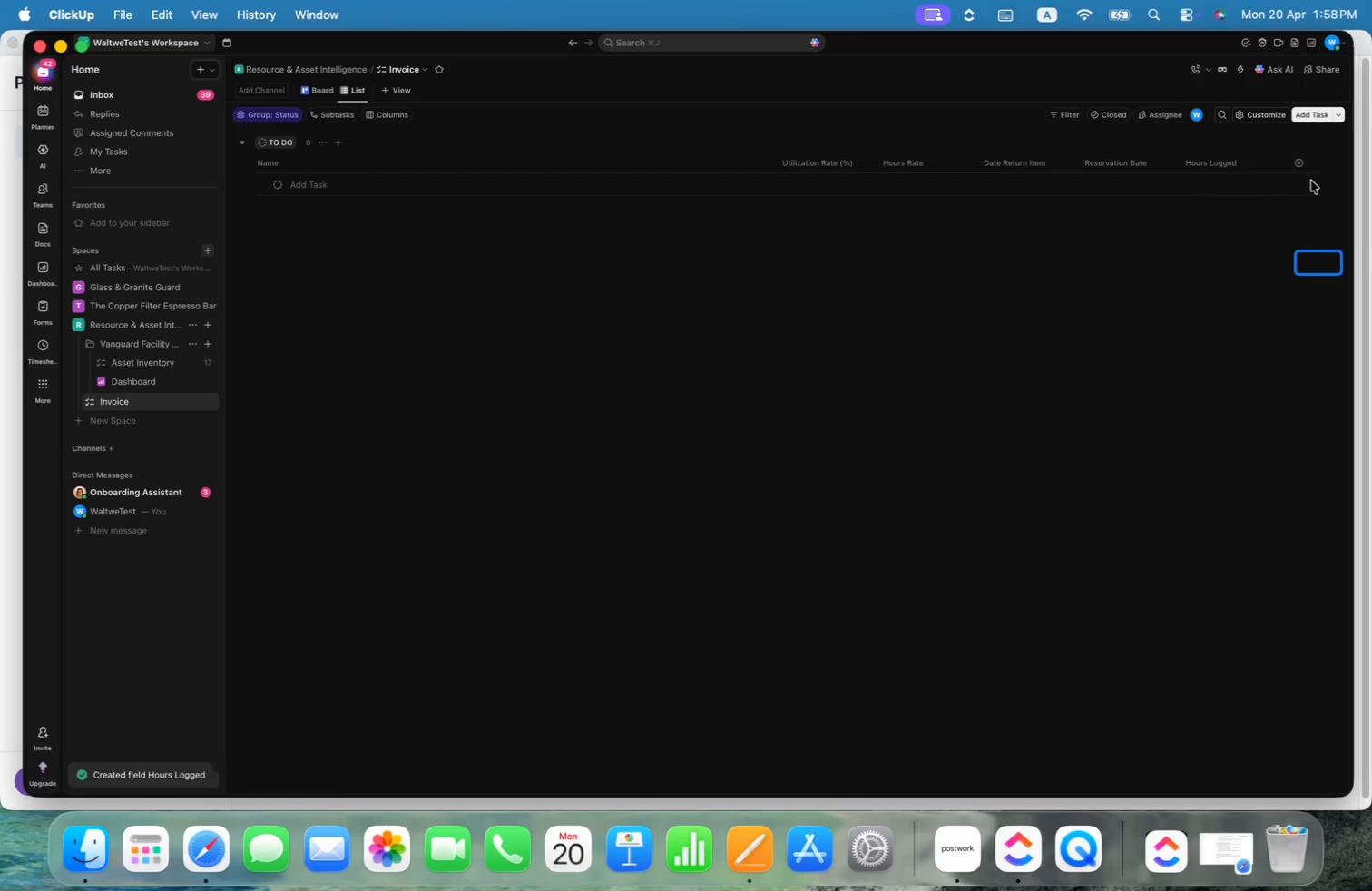 
left_click([1298, 165])
 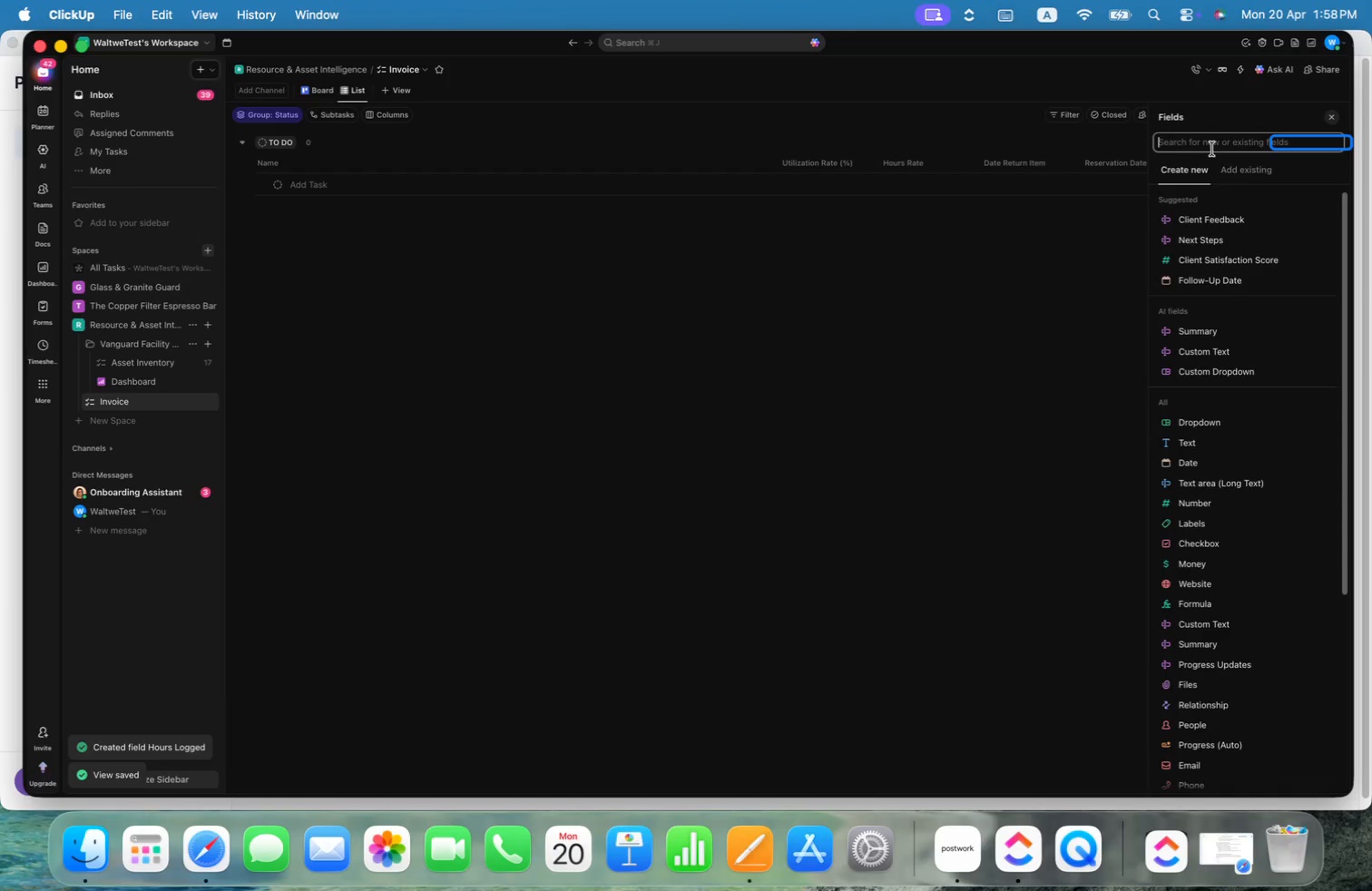 
type(form)
 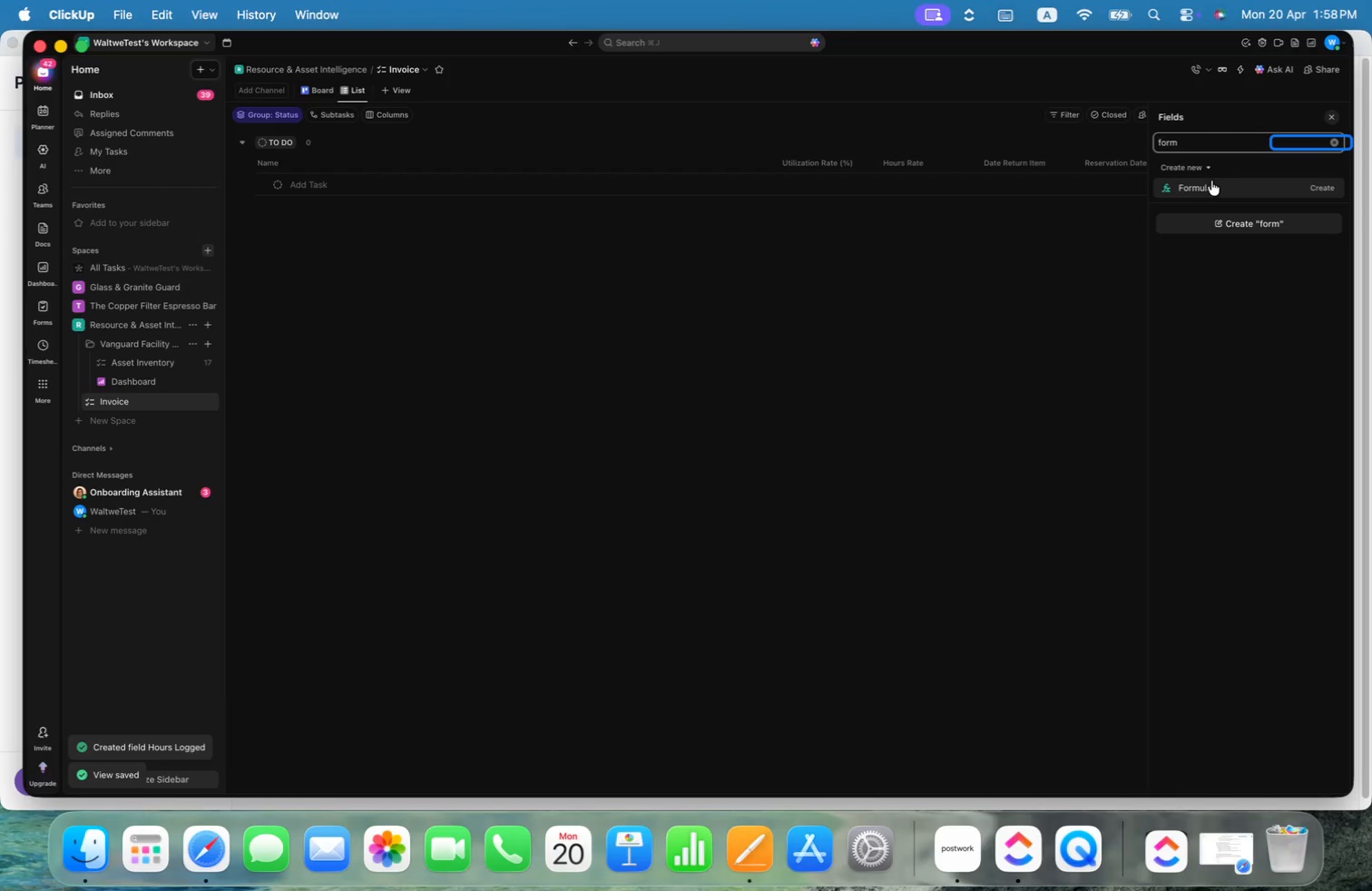 
left_click([1208, 186])
 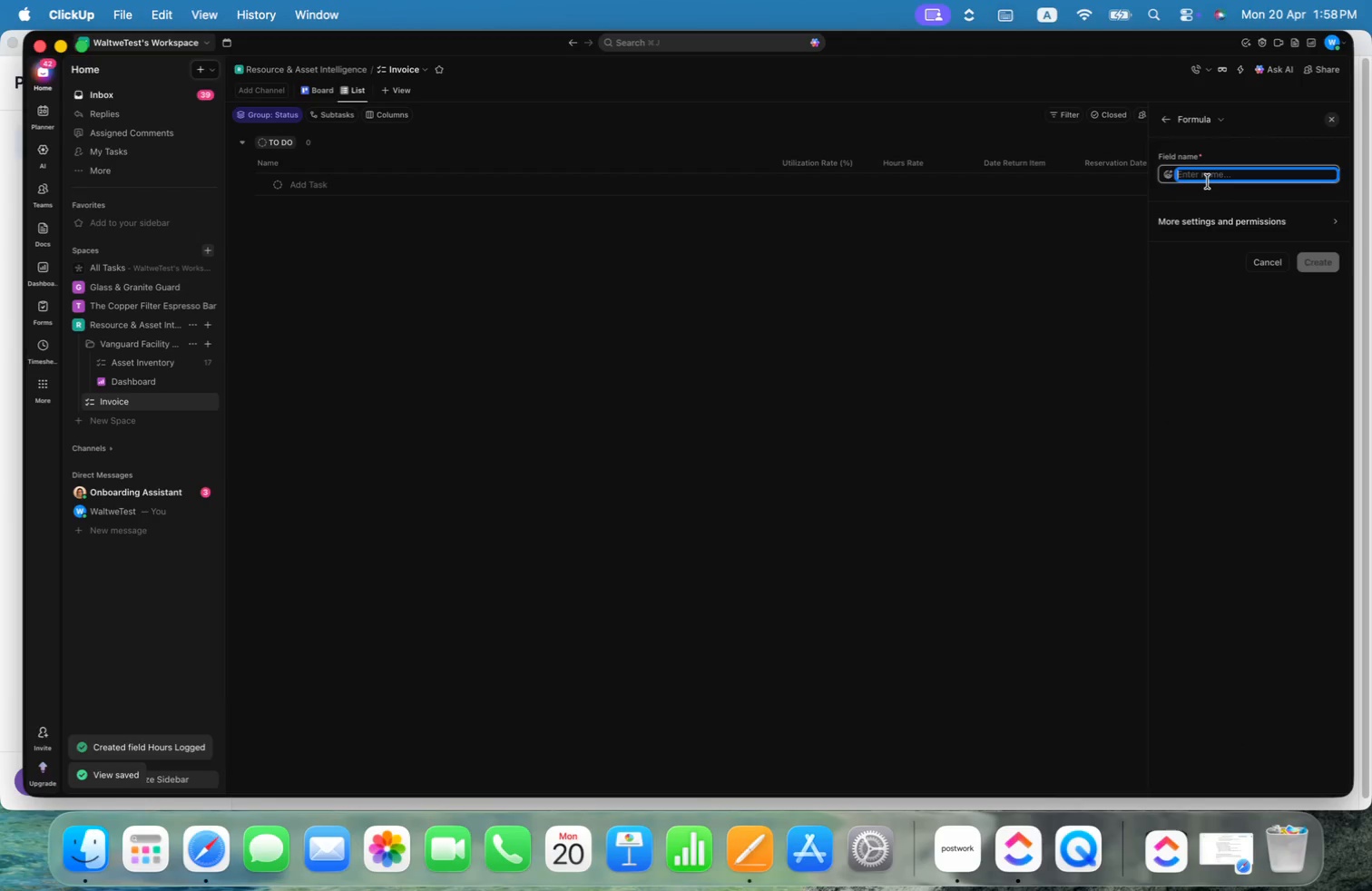 
type(Total Revenue)
 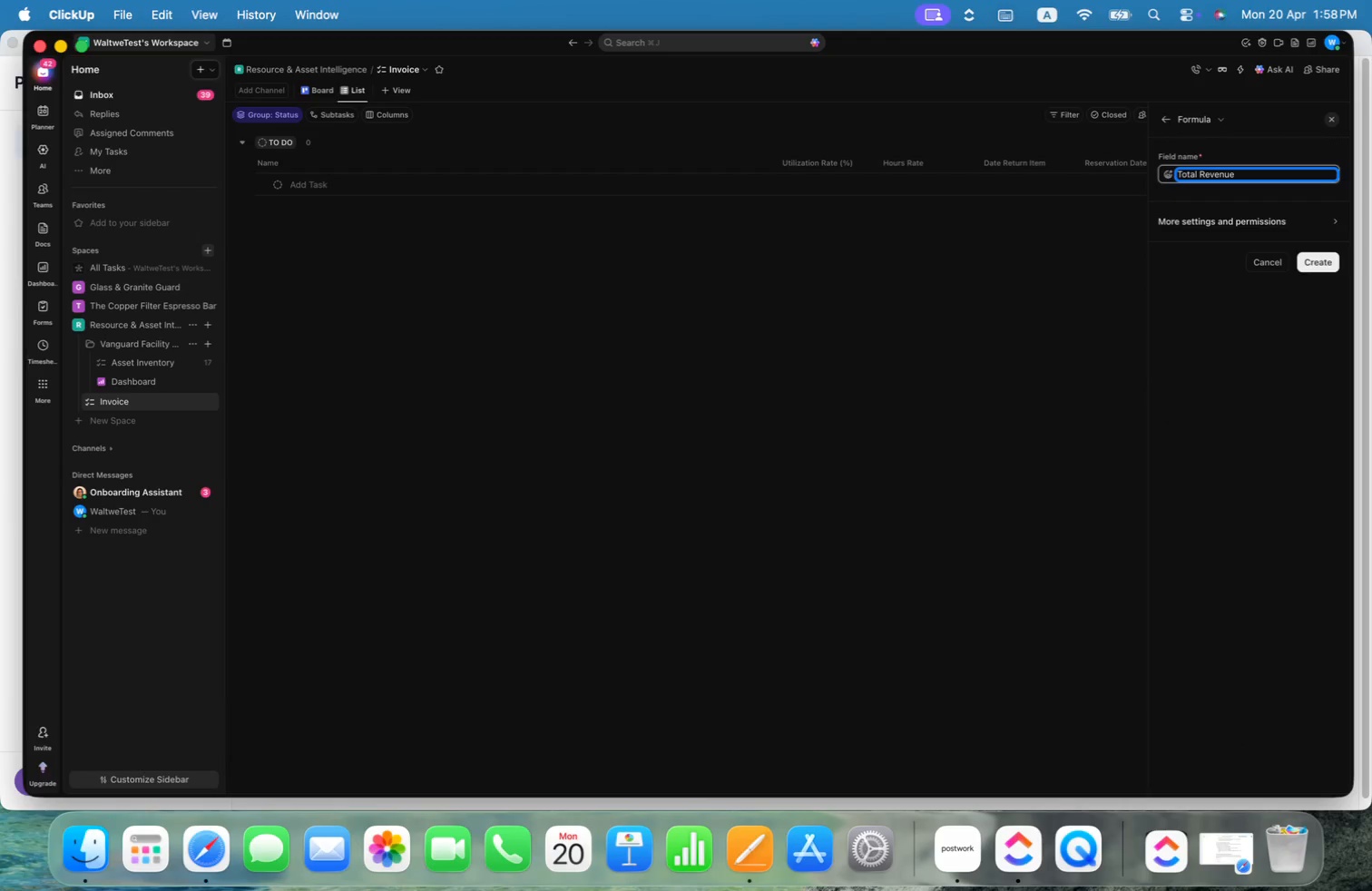 
key(Enter)
 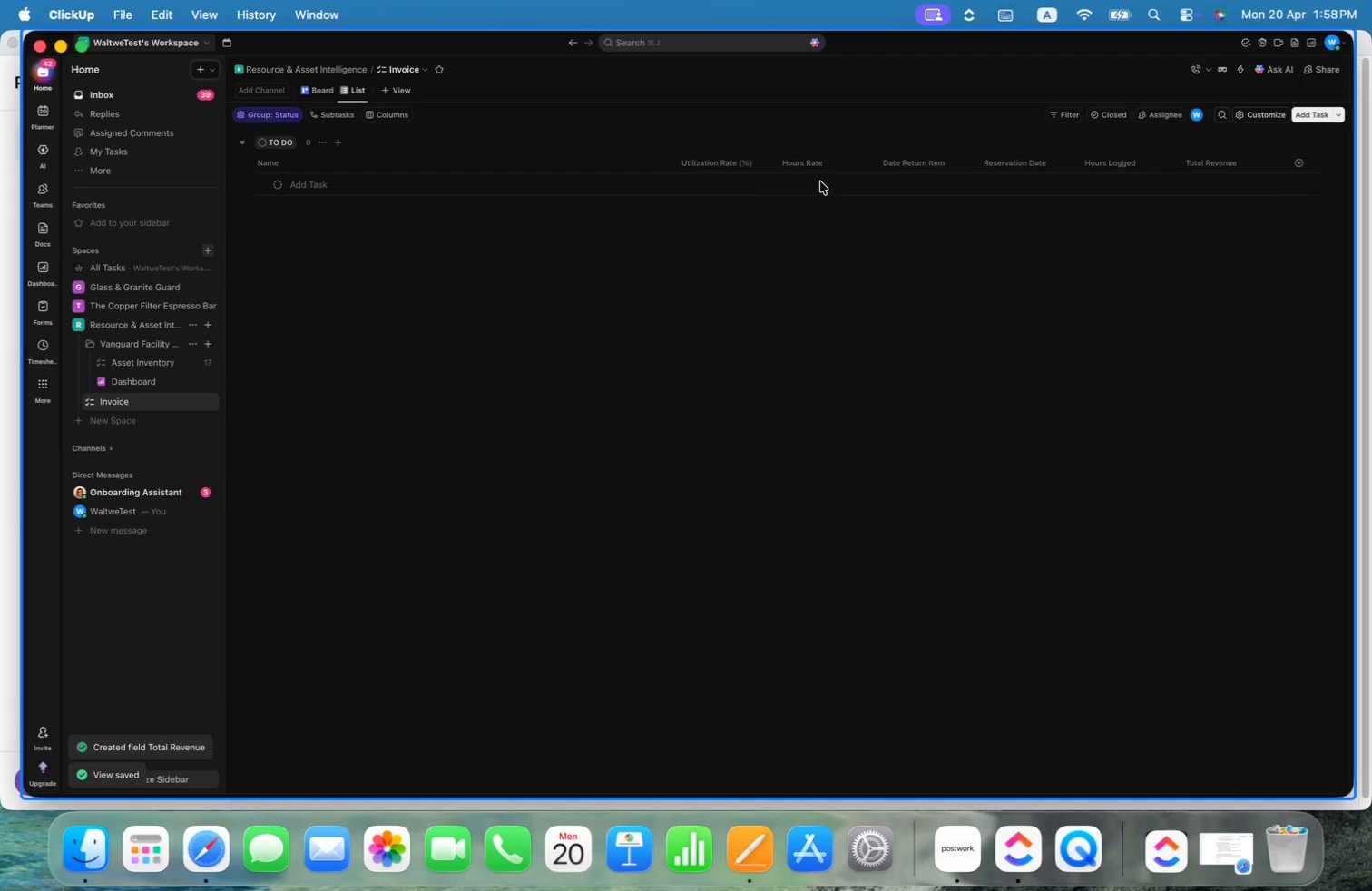 
left_click_drag(start_coordinate=[671, 162], to_coordinate=[464, 152])
 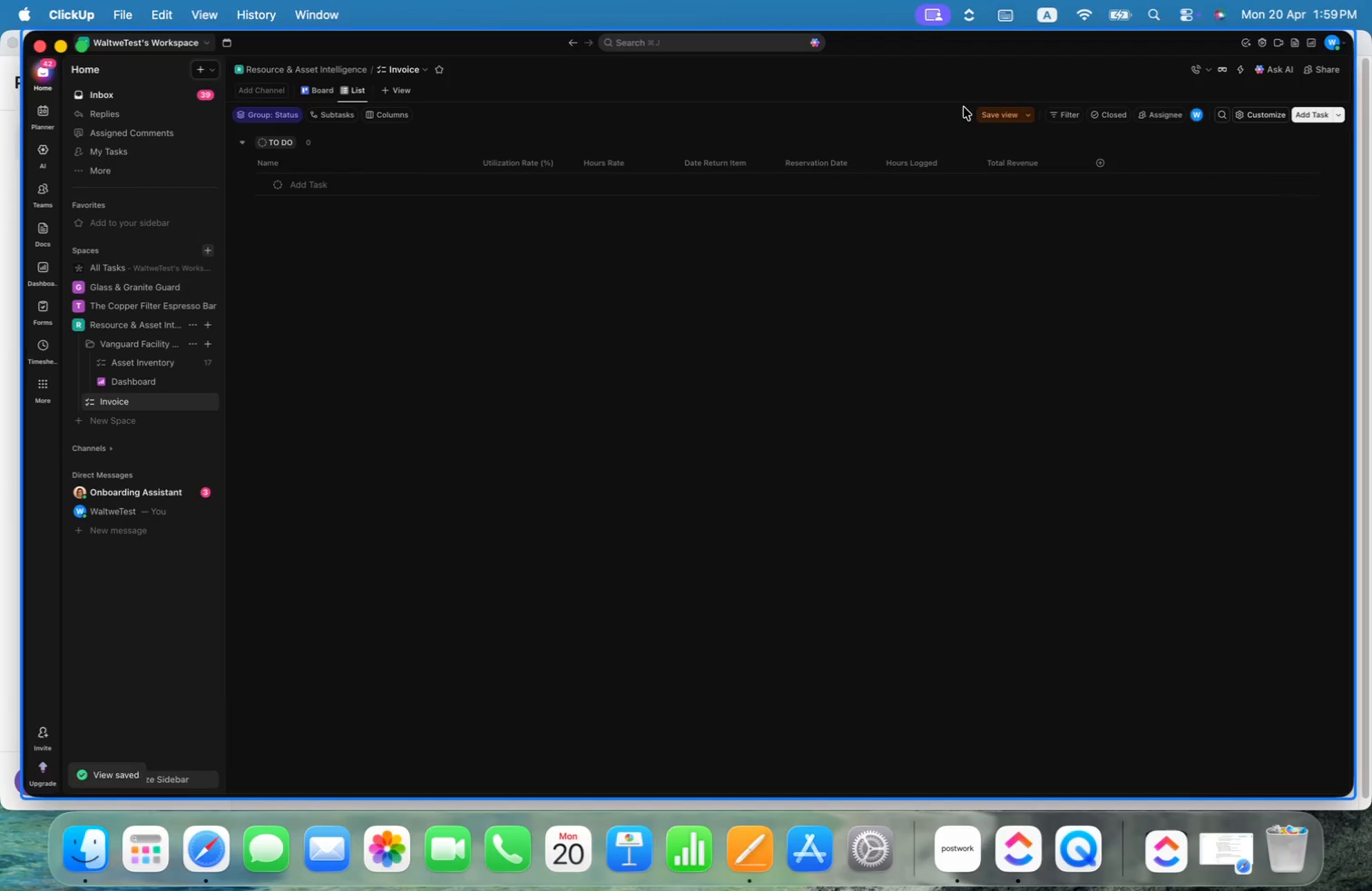 
left_click([982, 109])
 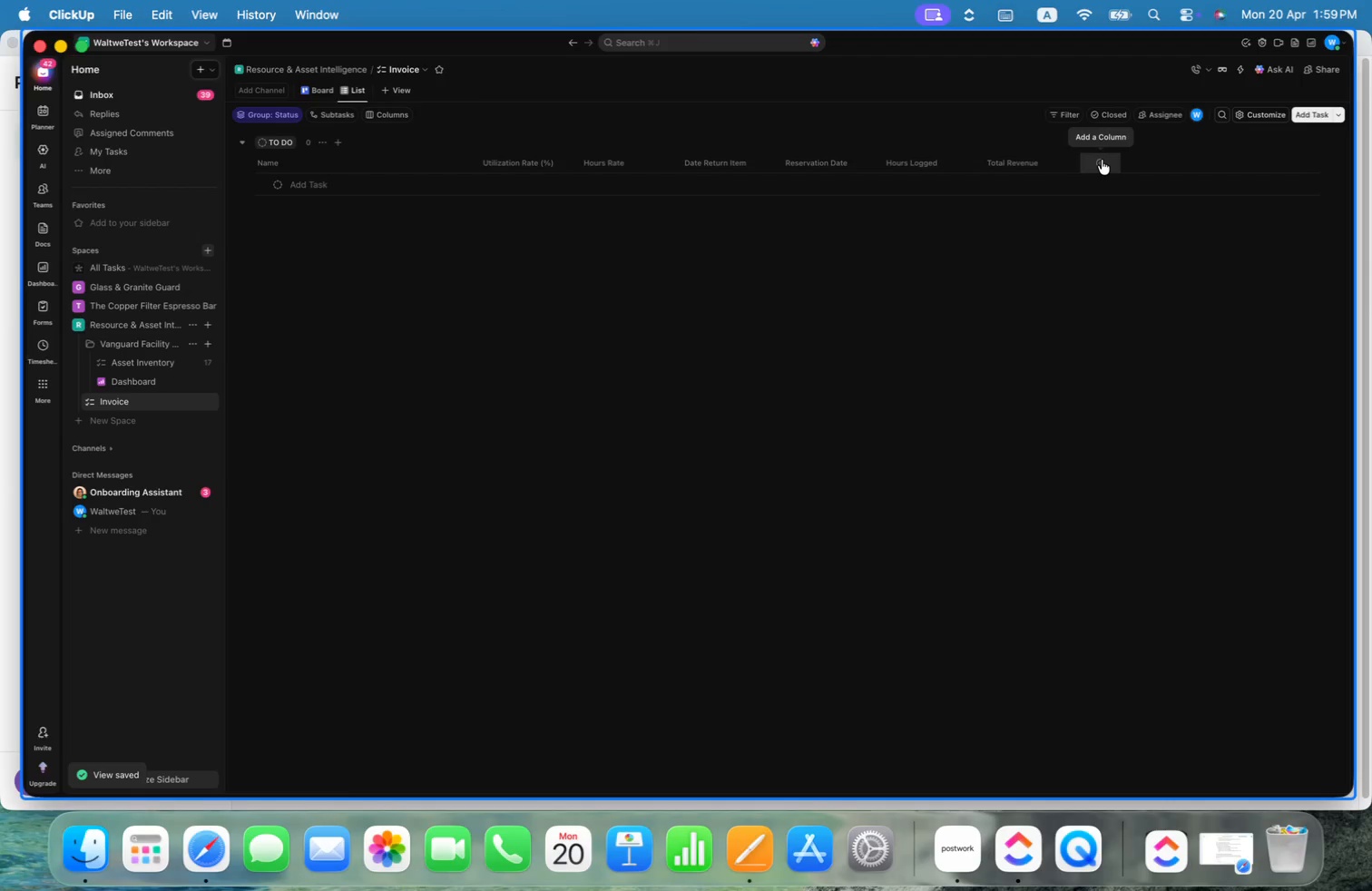 
left_click([1102, 160])
 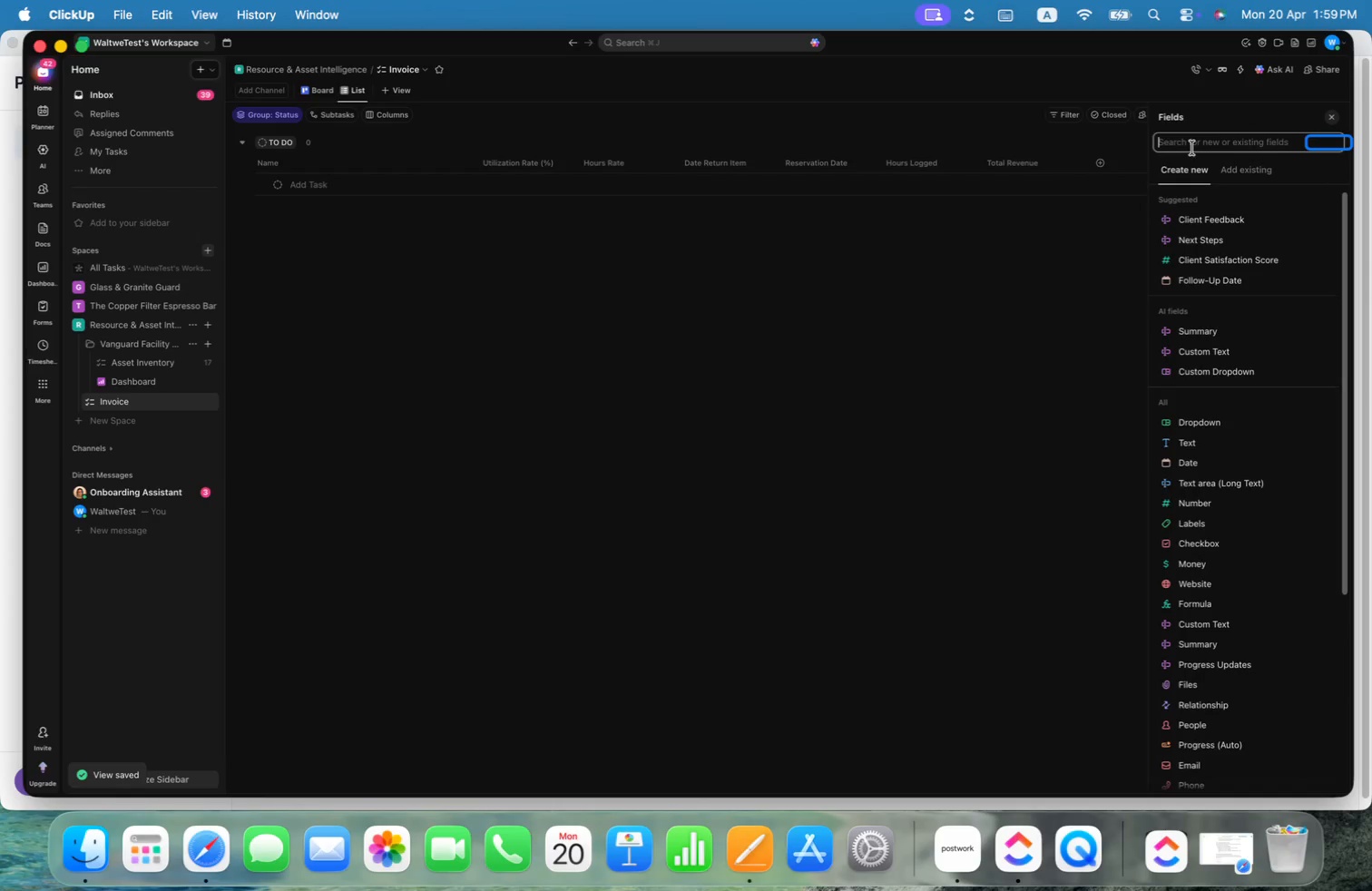 
type(tra)
 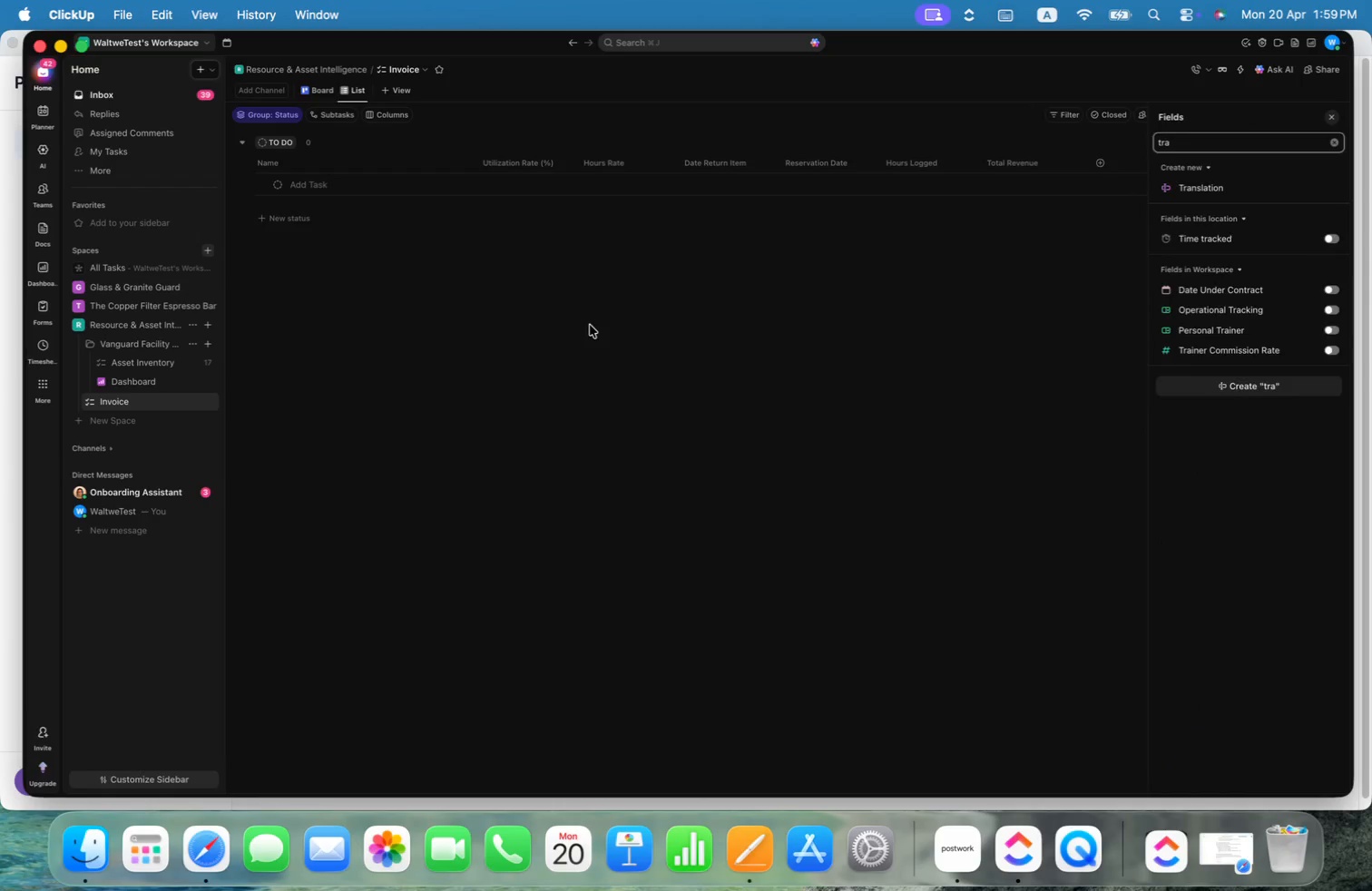 
wait(6.56)
 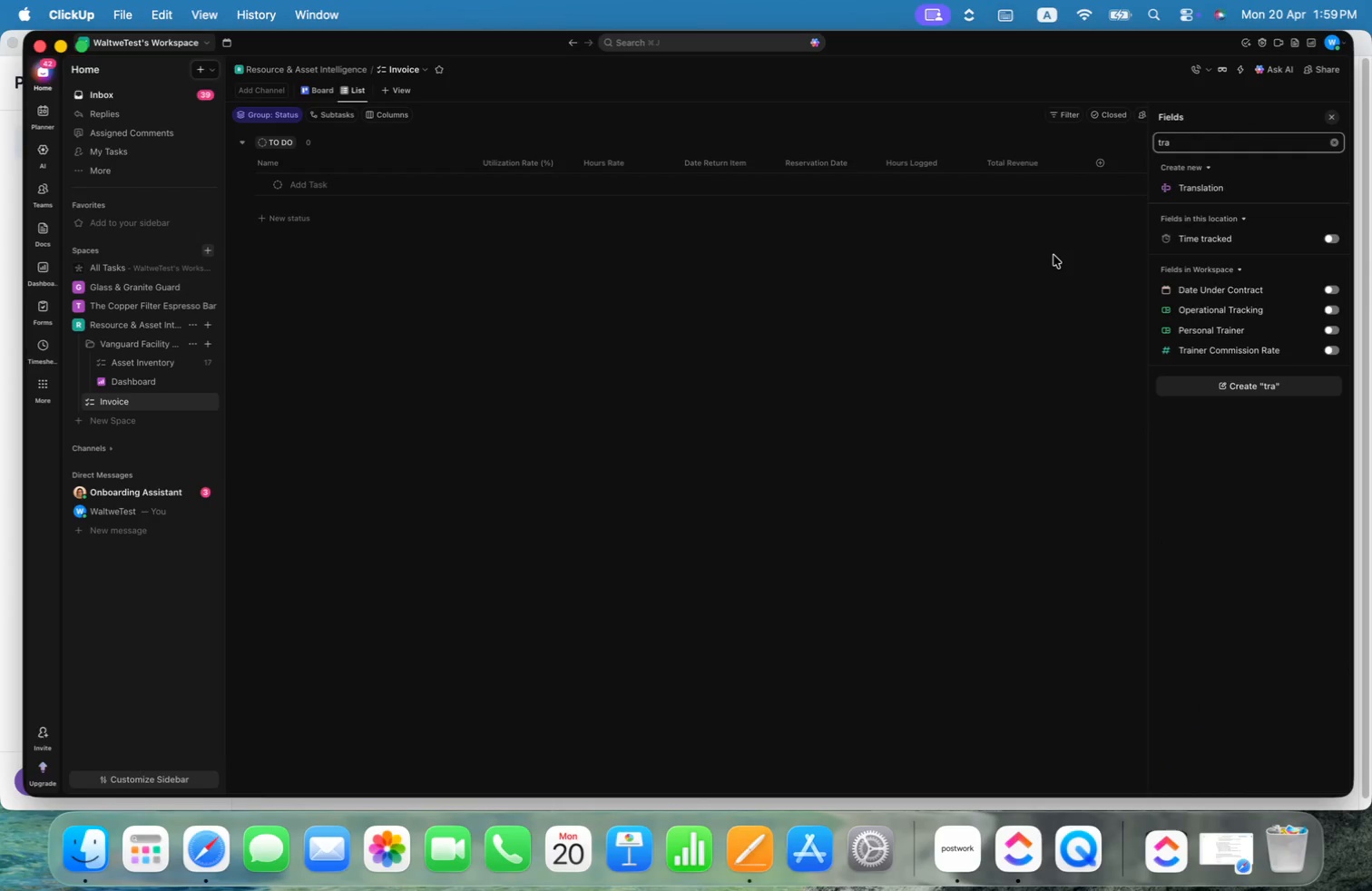 
left_click([1333, 45])
 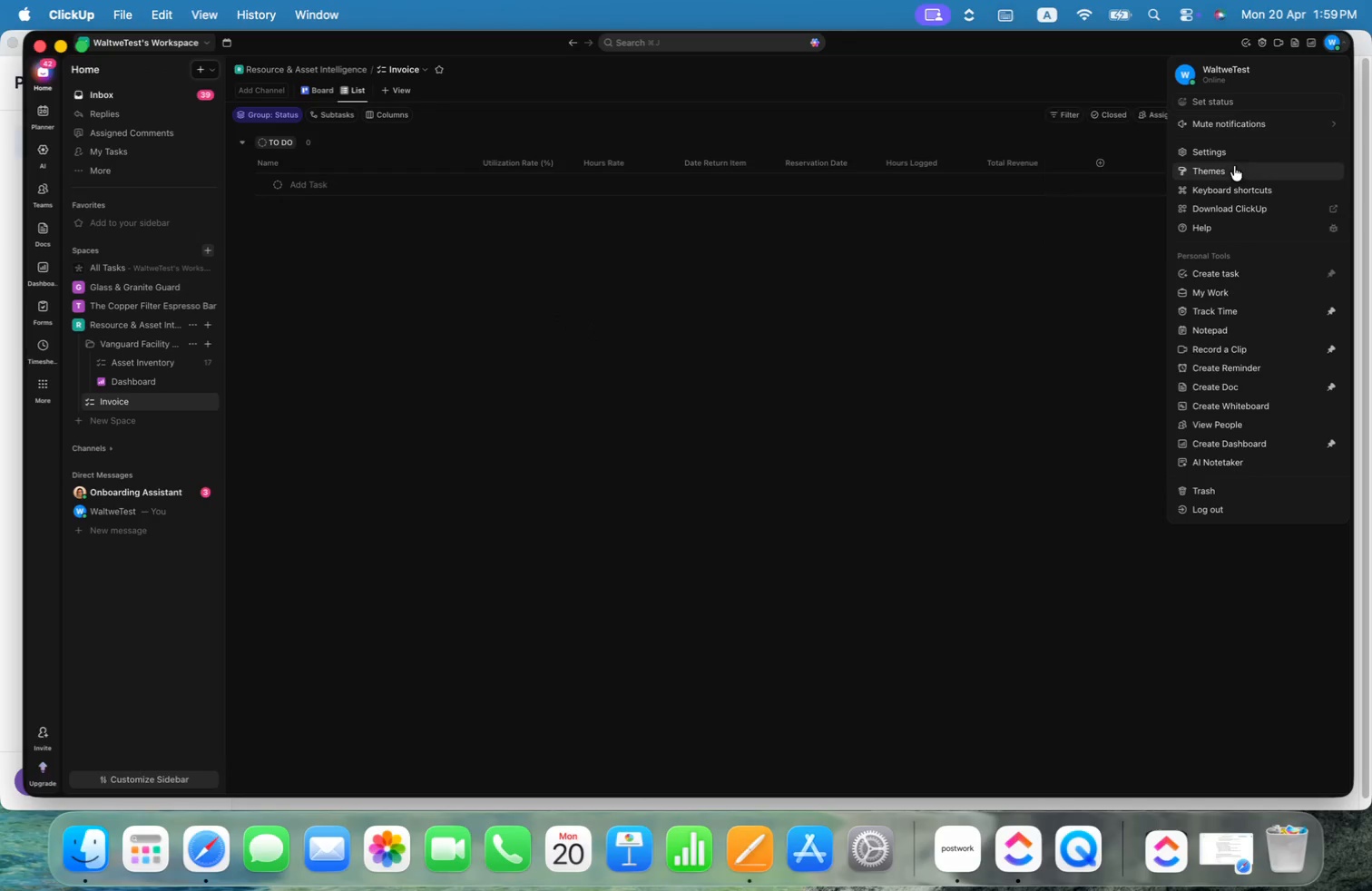 
left_click([1231, 155])
 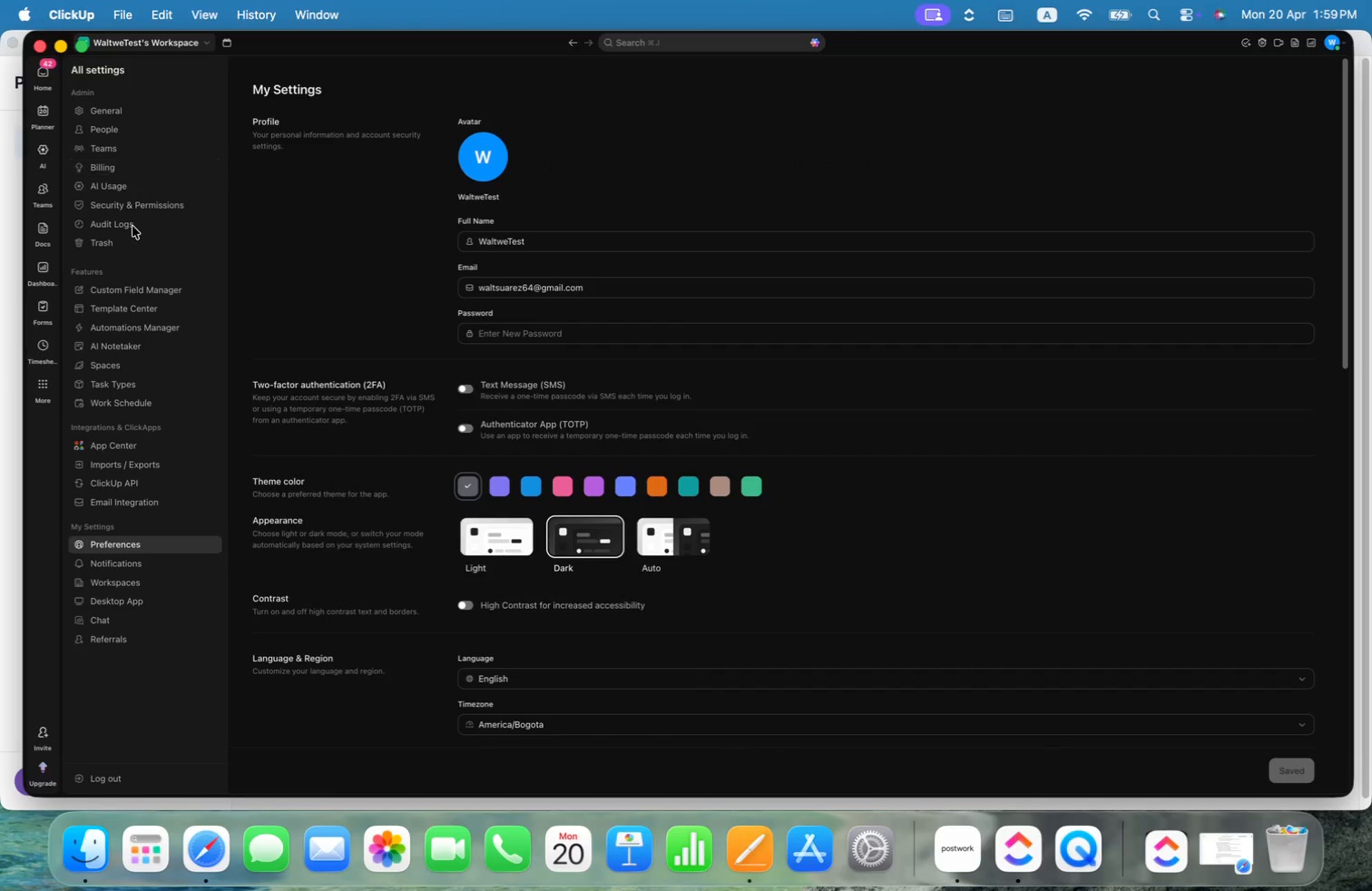 
left_click([129, 289])
 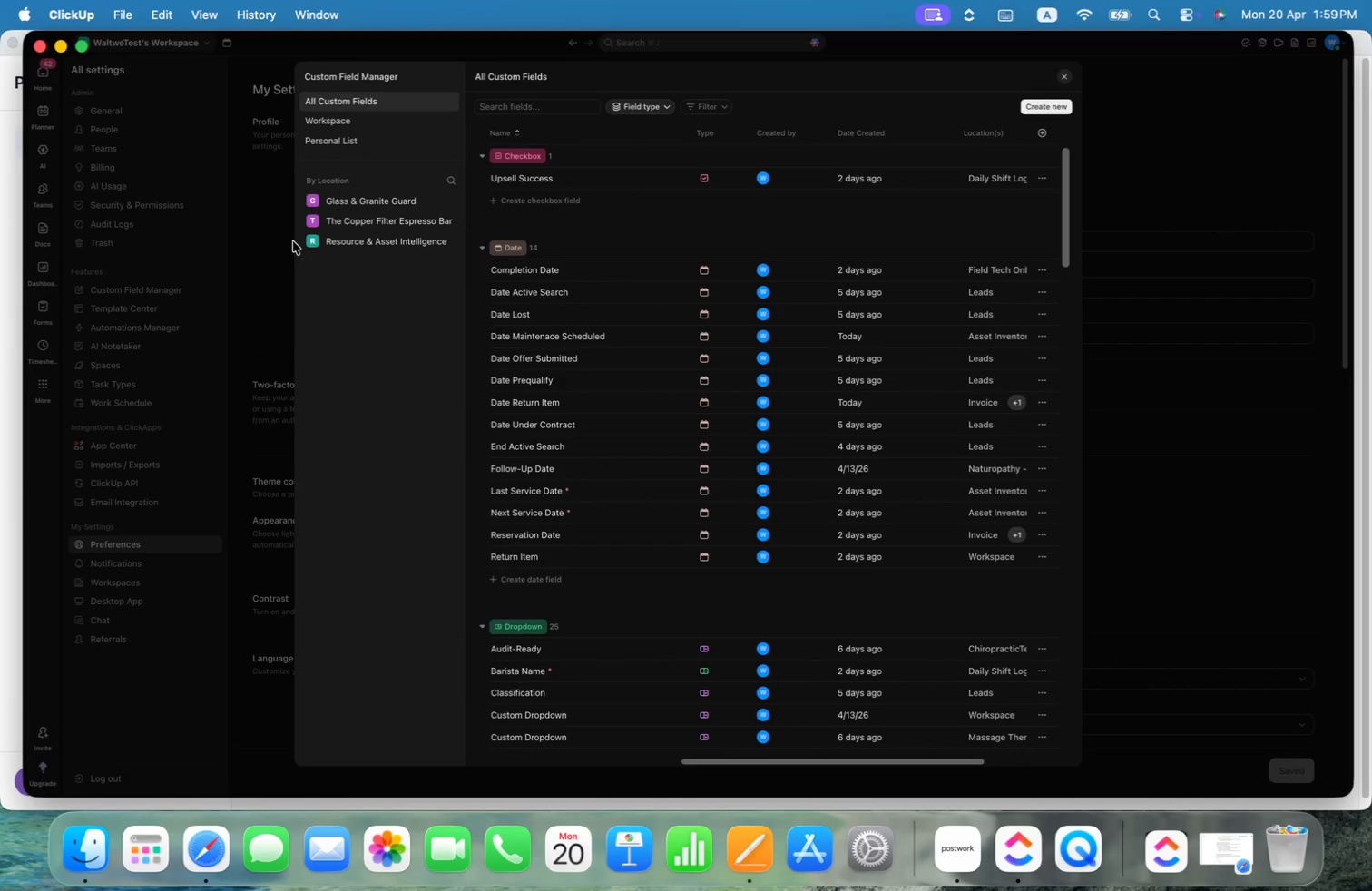 
left_click([309, 241])
 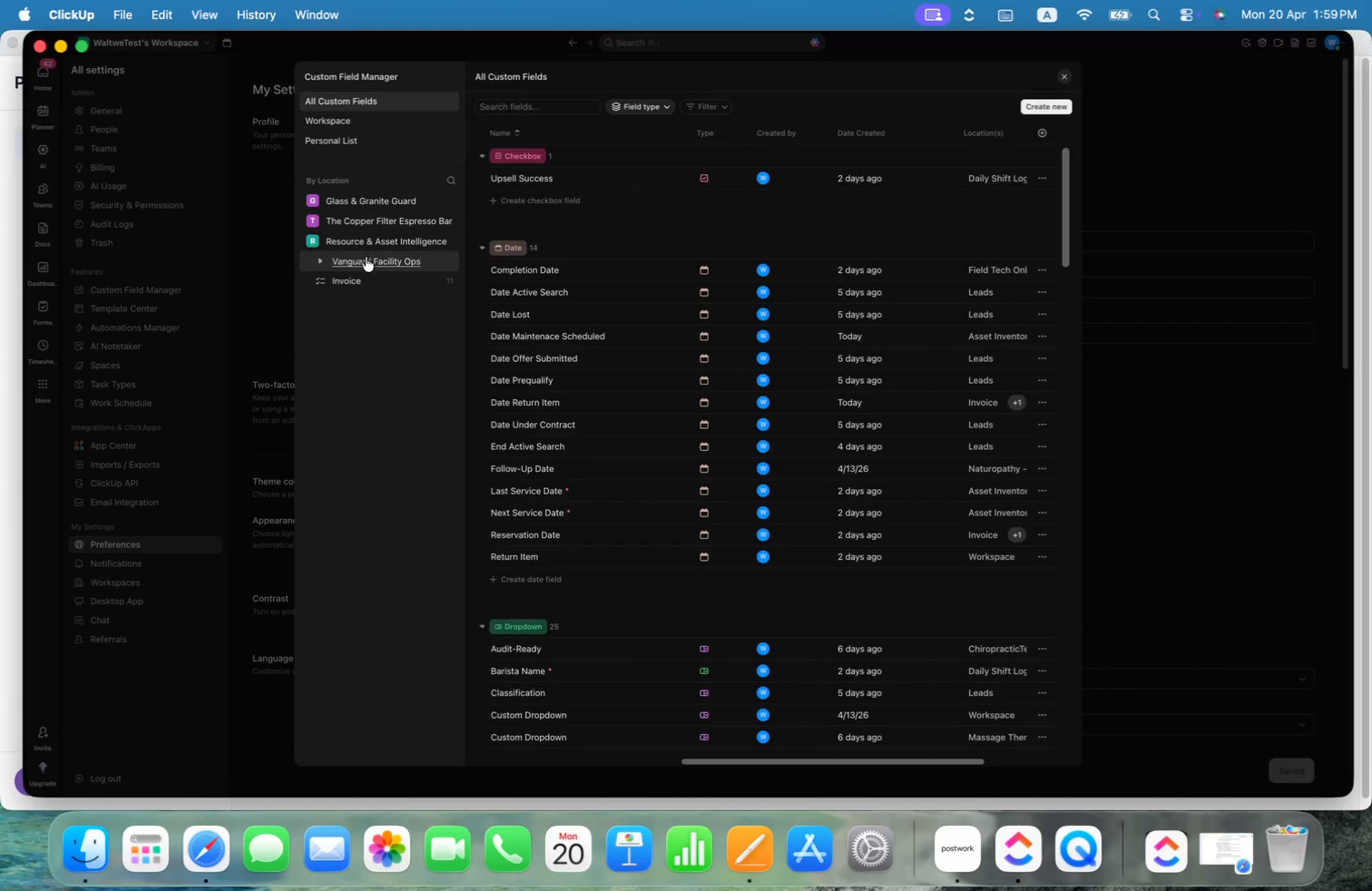 
left_click([317, 254])
 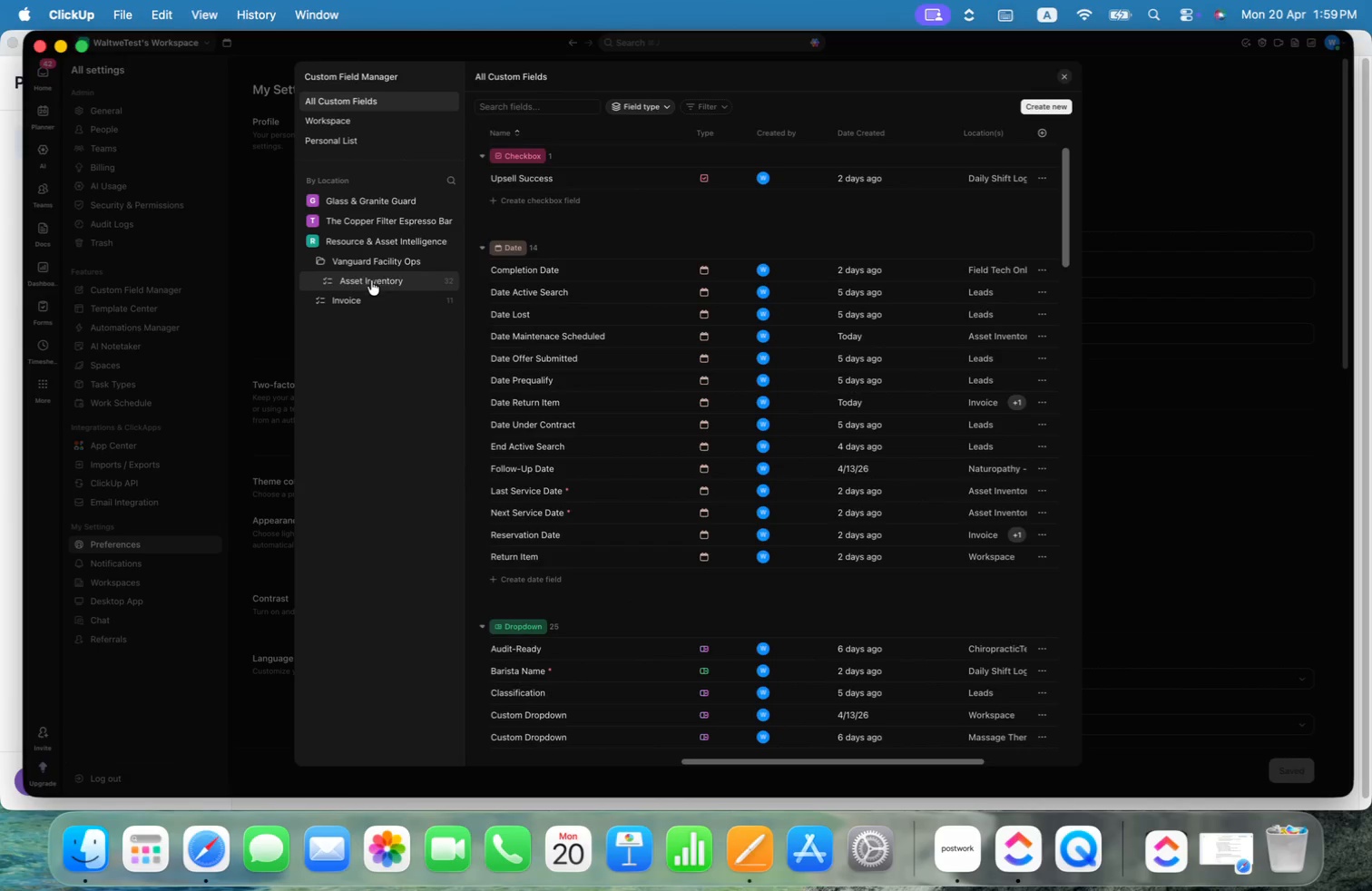 
left_click([368, 281])
 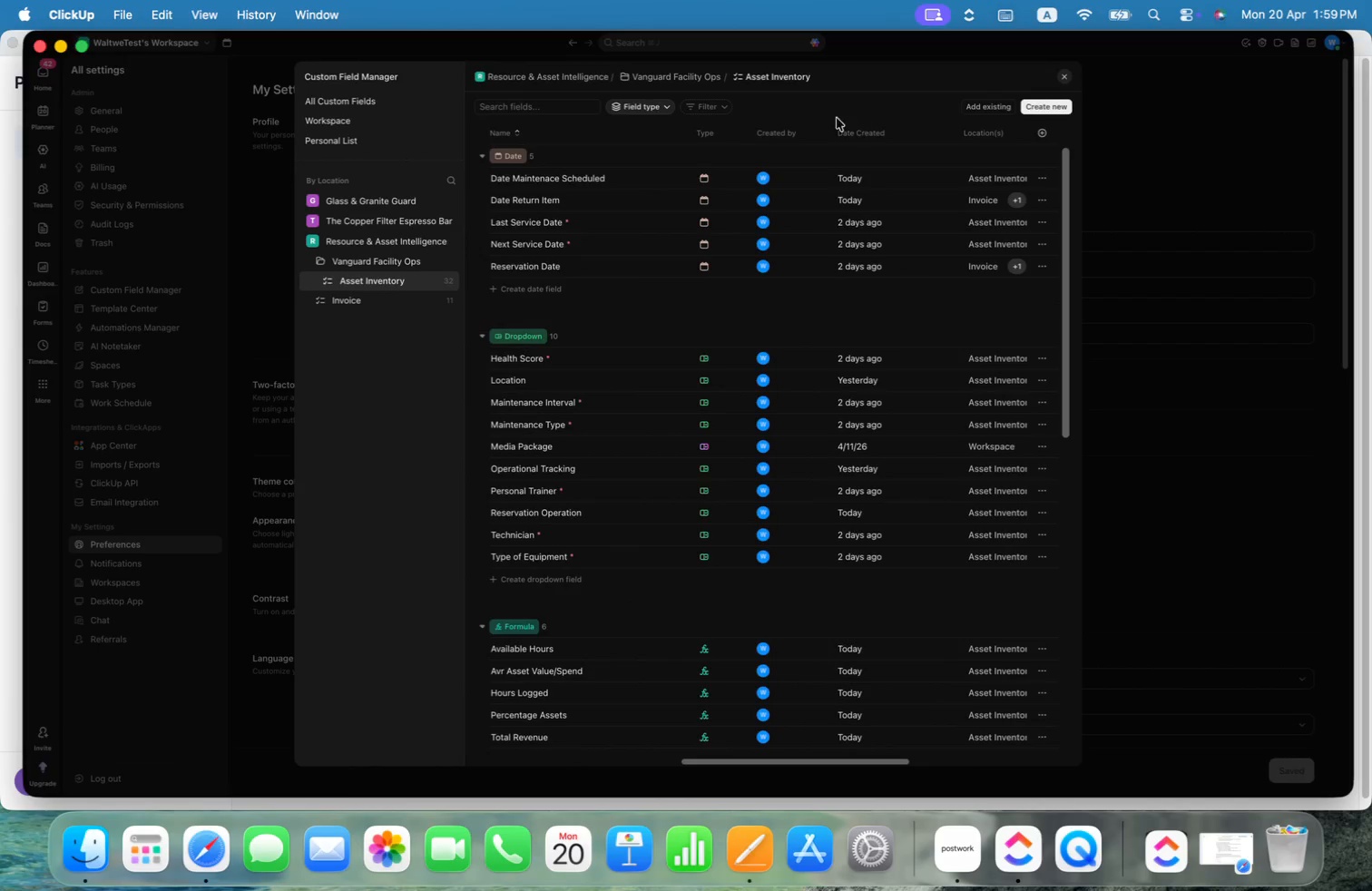 
left_click([994, 107])
 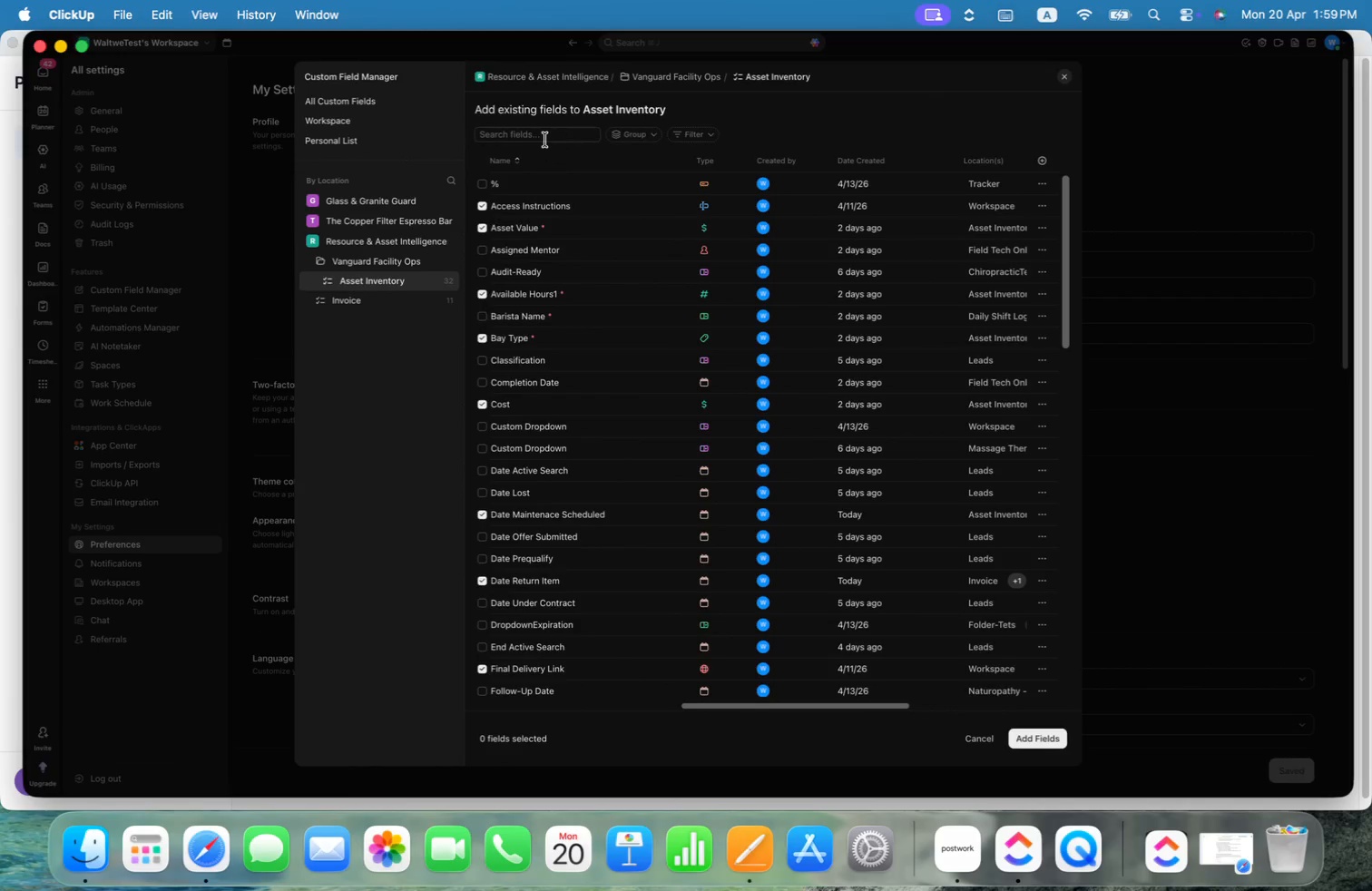 
left_click([532, 140])
 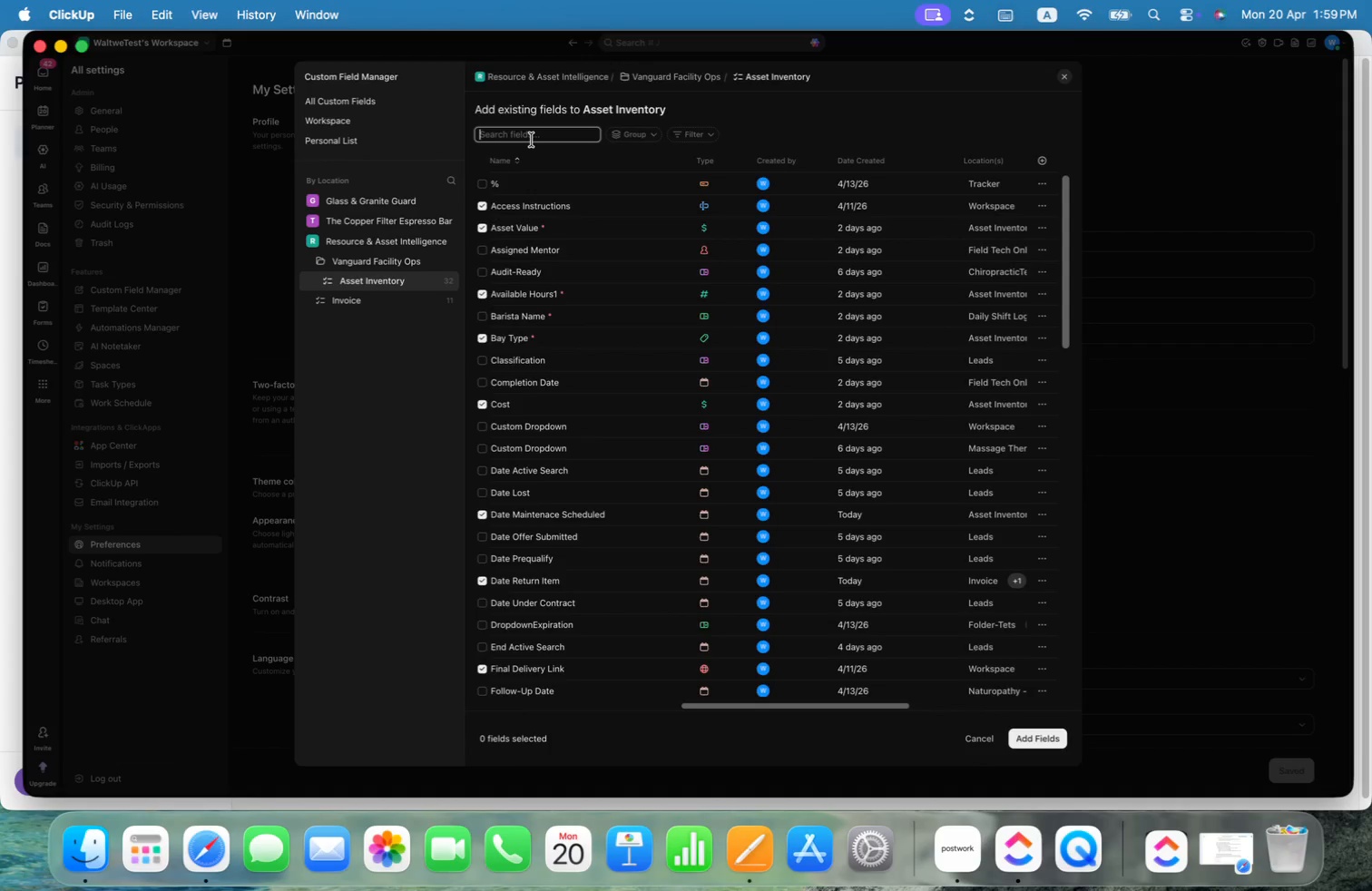 
type(Pers)
 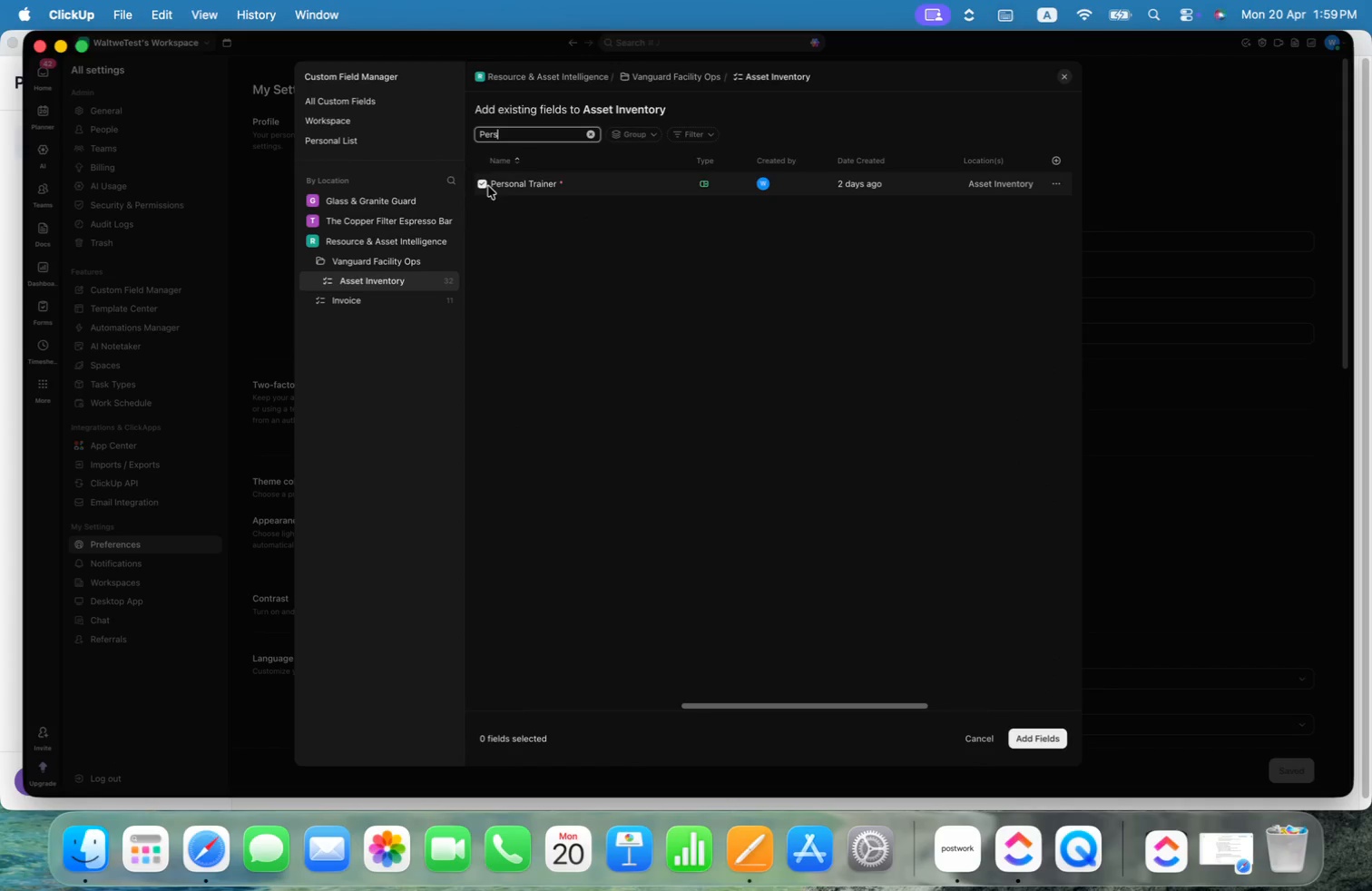 
left_click([1024, 738])
 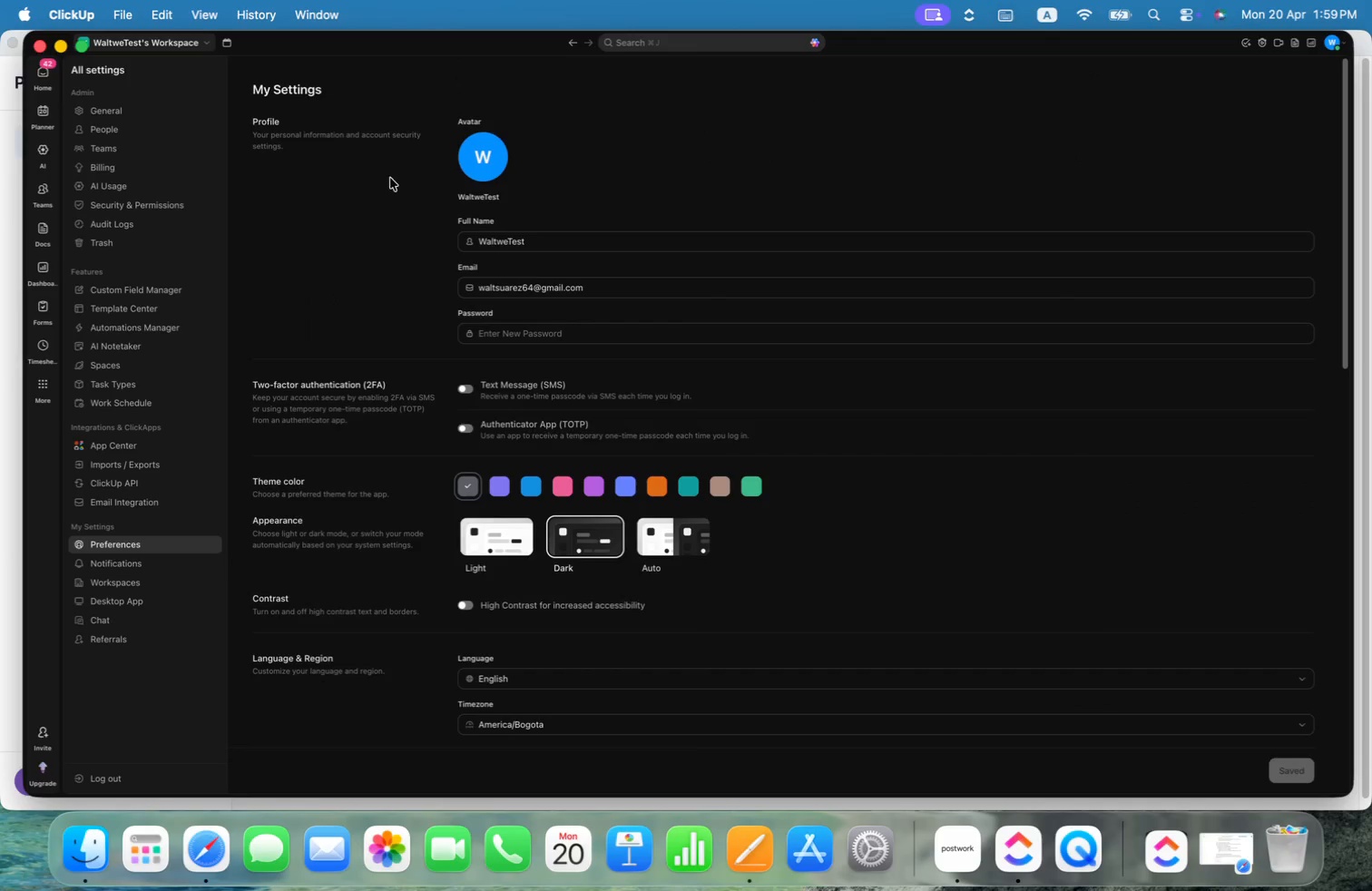 
left_click([39, 73])
 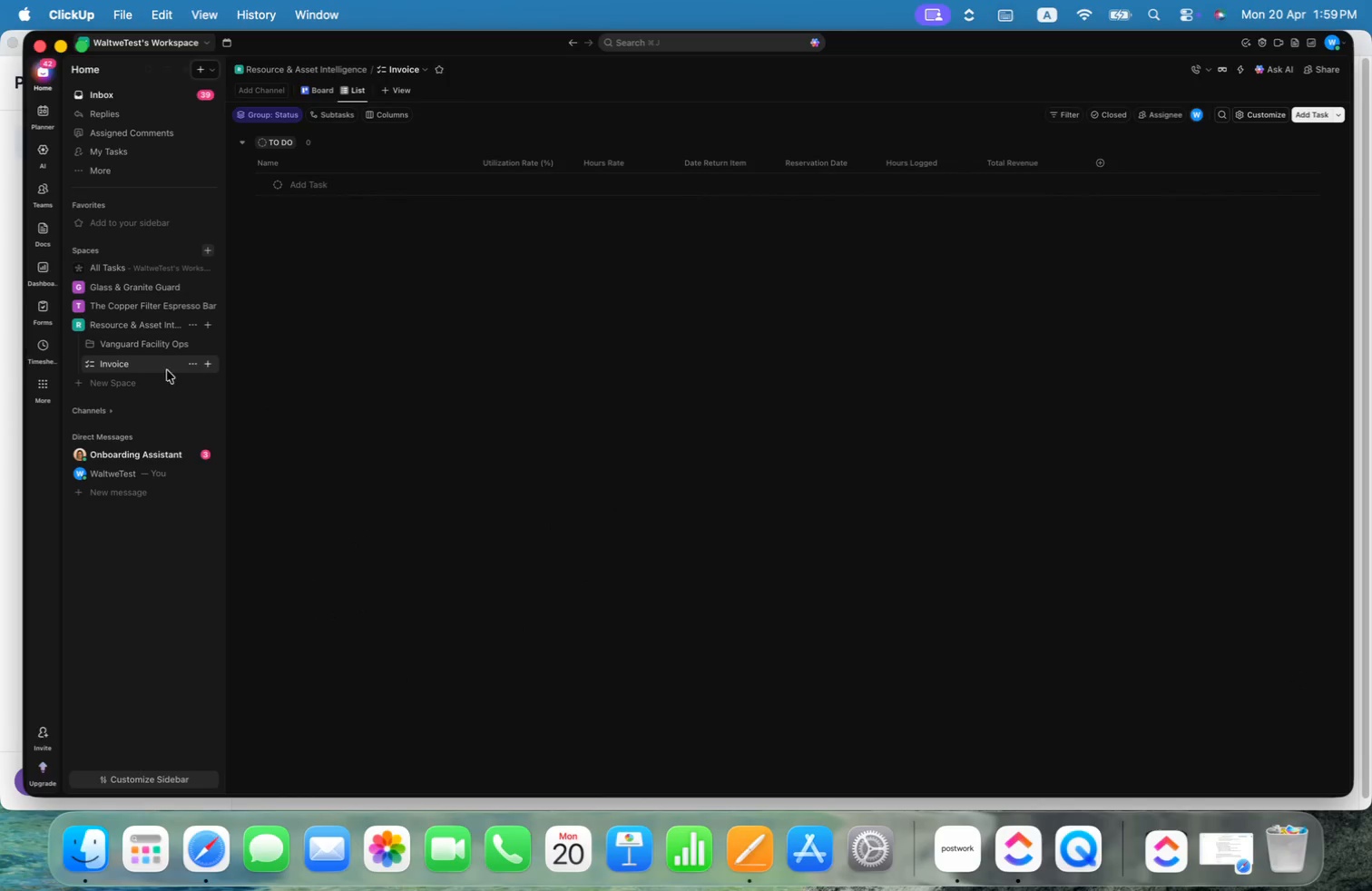 
left_click([151, 366])
 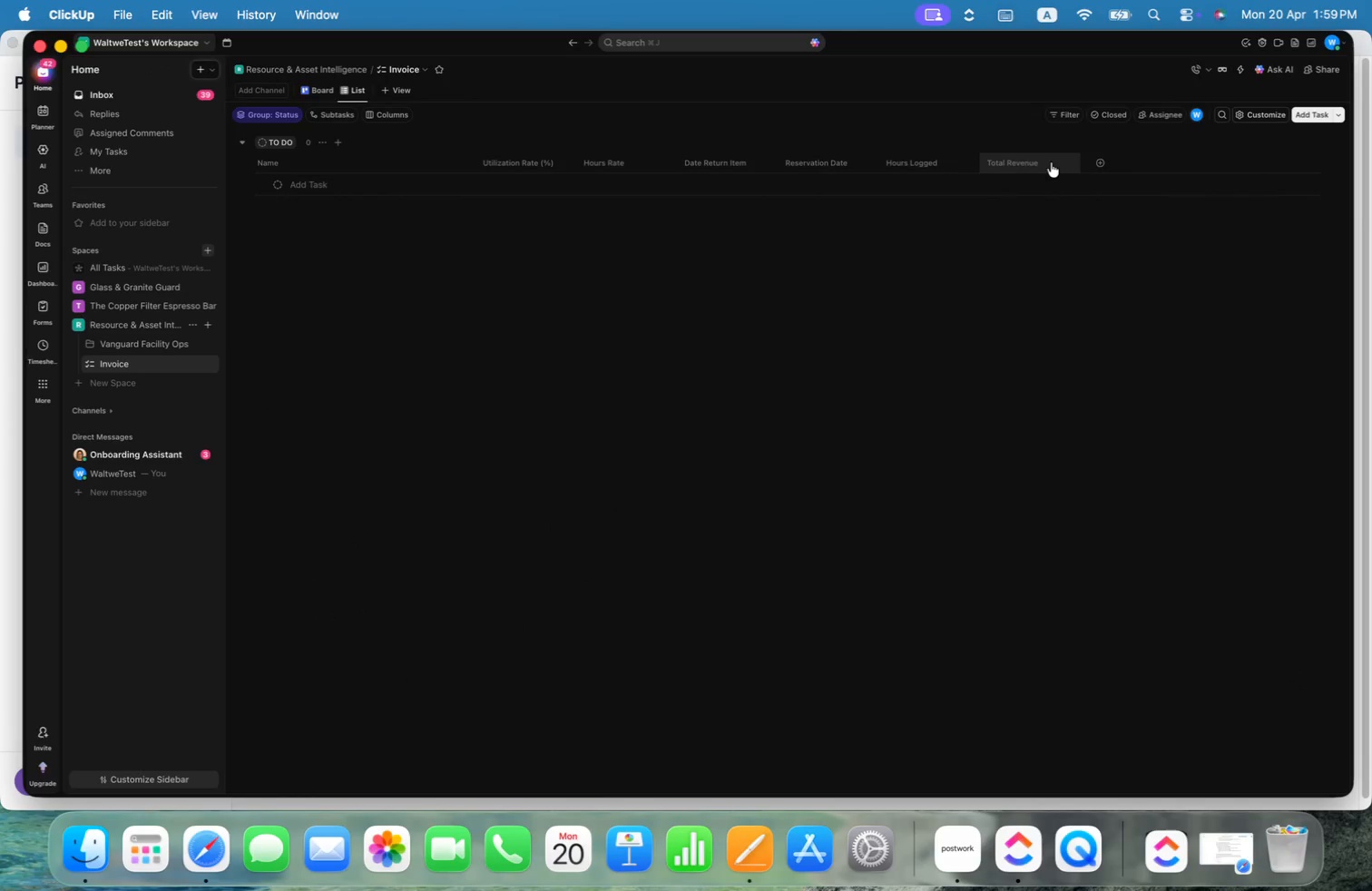 
left_click([1092, 167])
 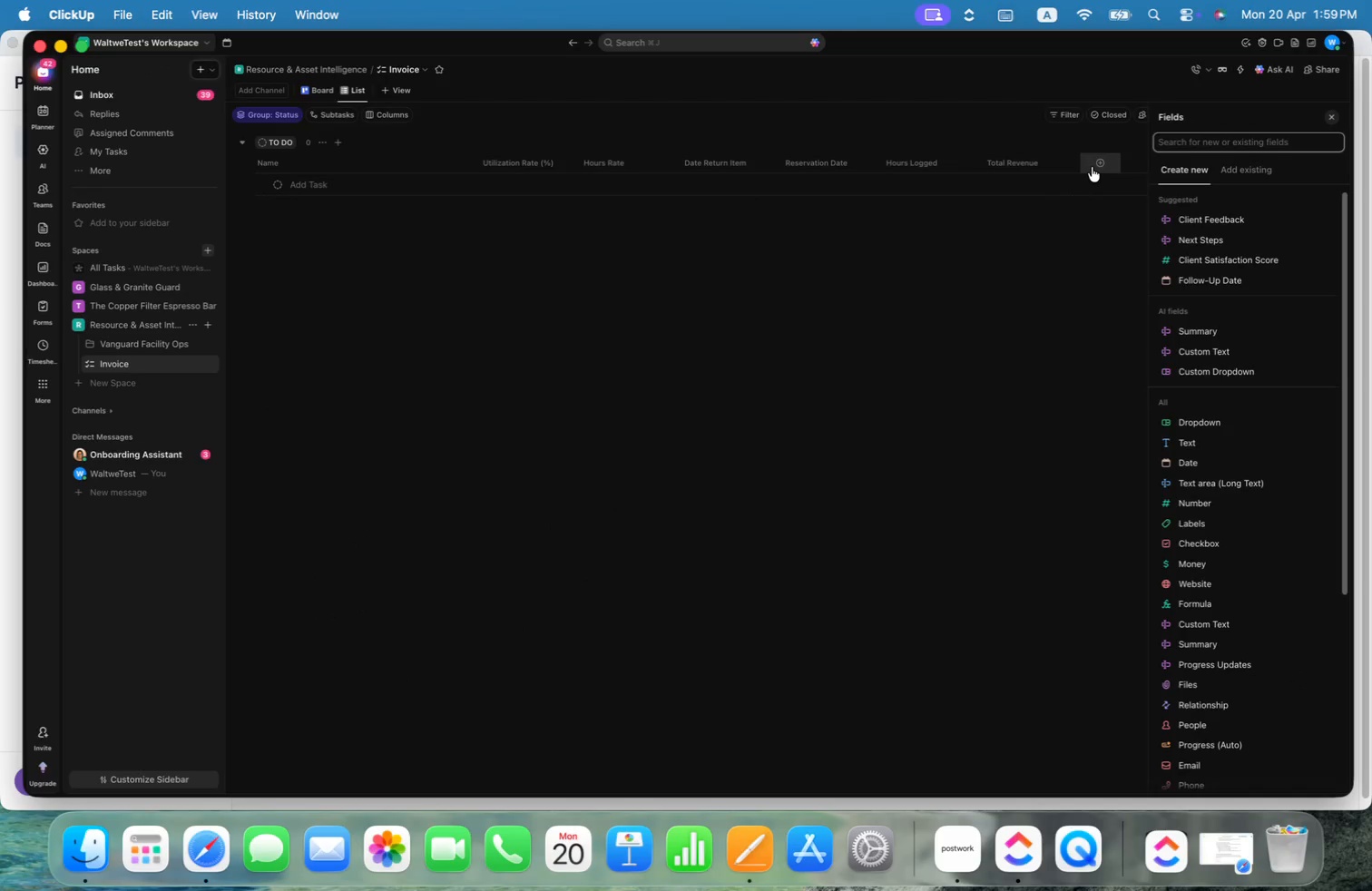 
type(pers)
 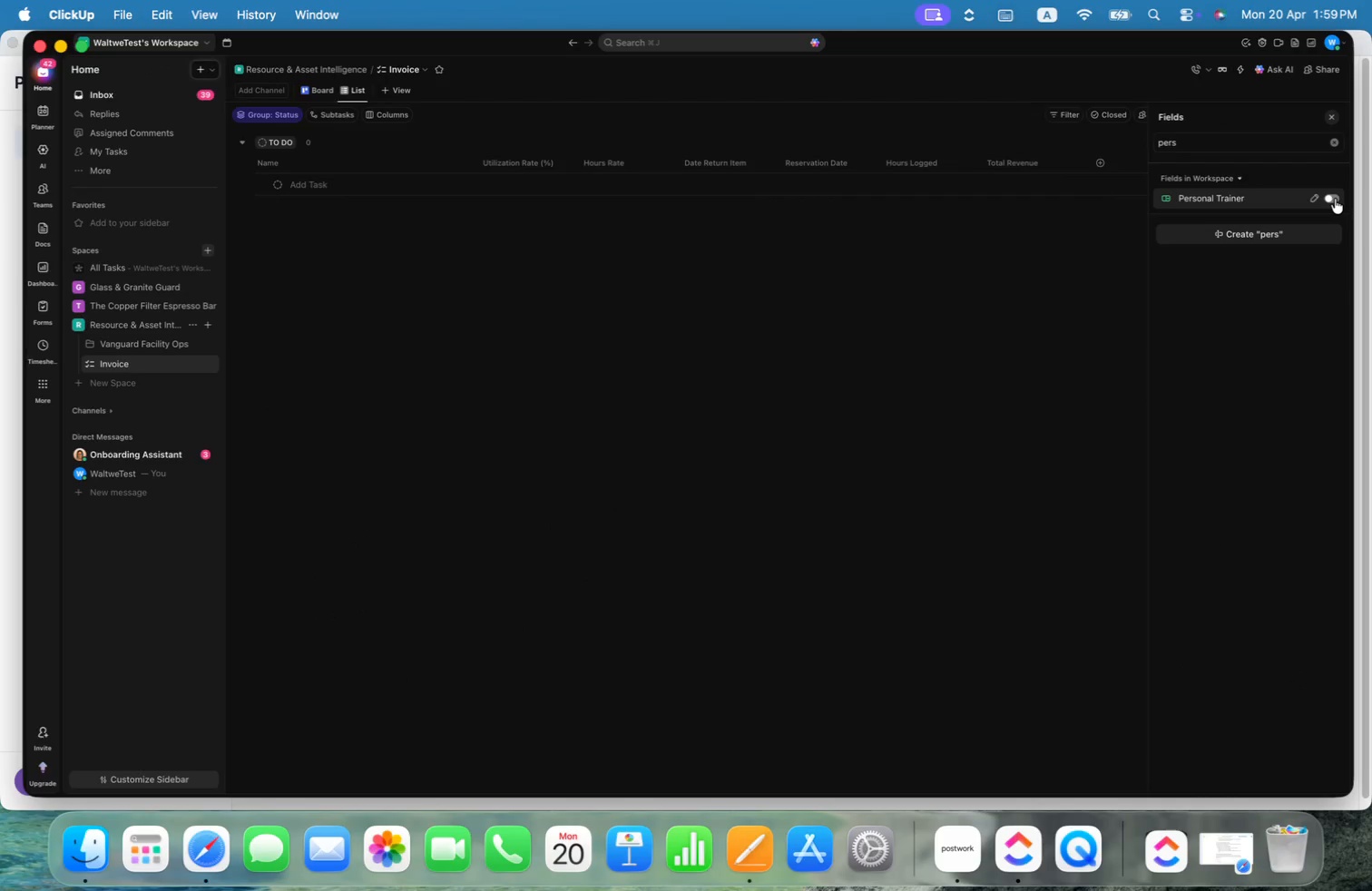 
left_click([1335, 199])
 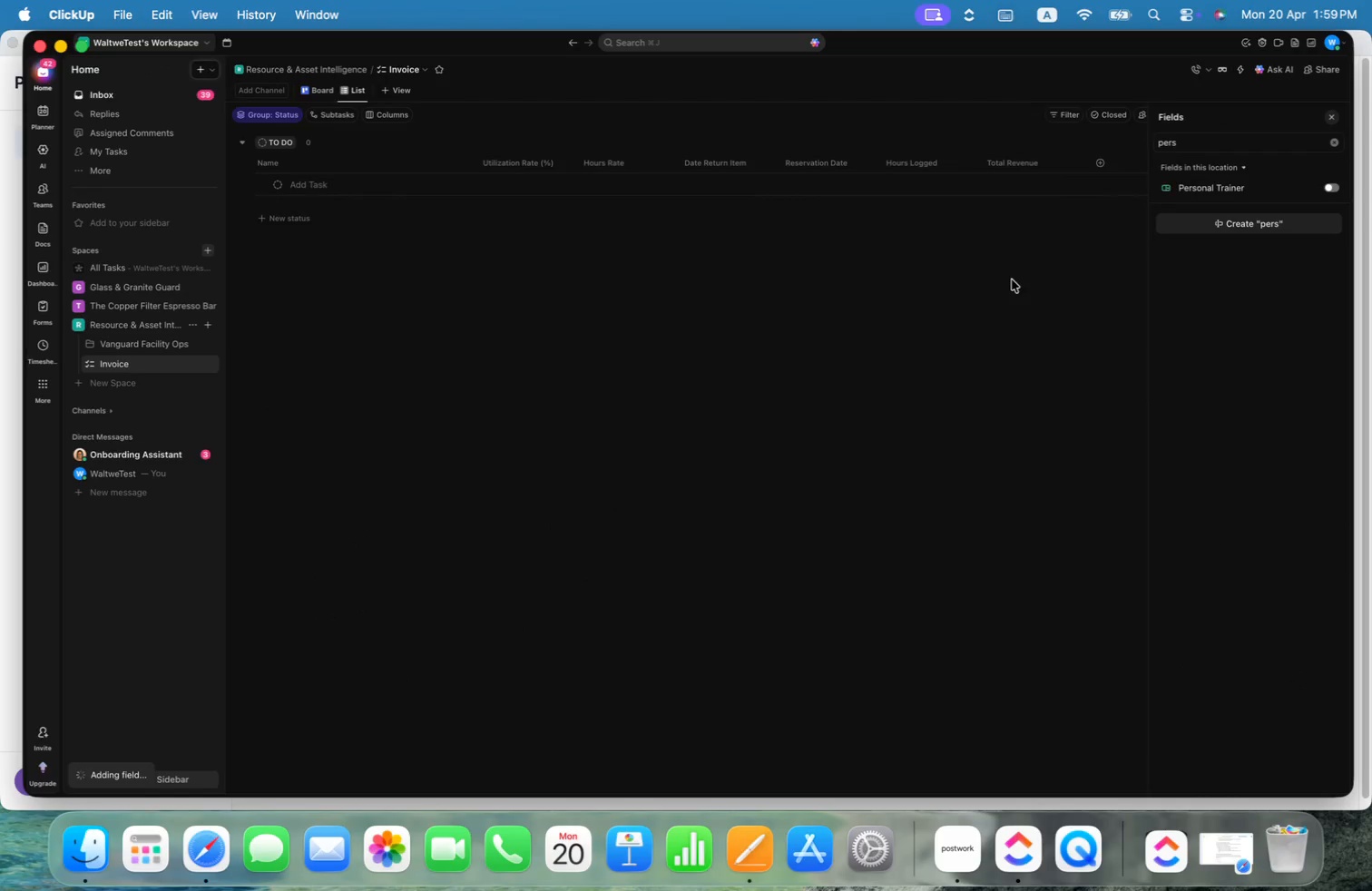 
left_click([1012, 279])
 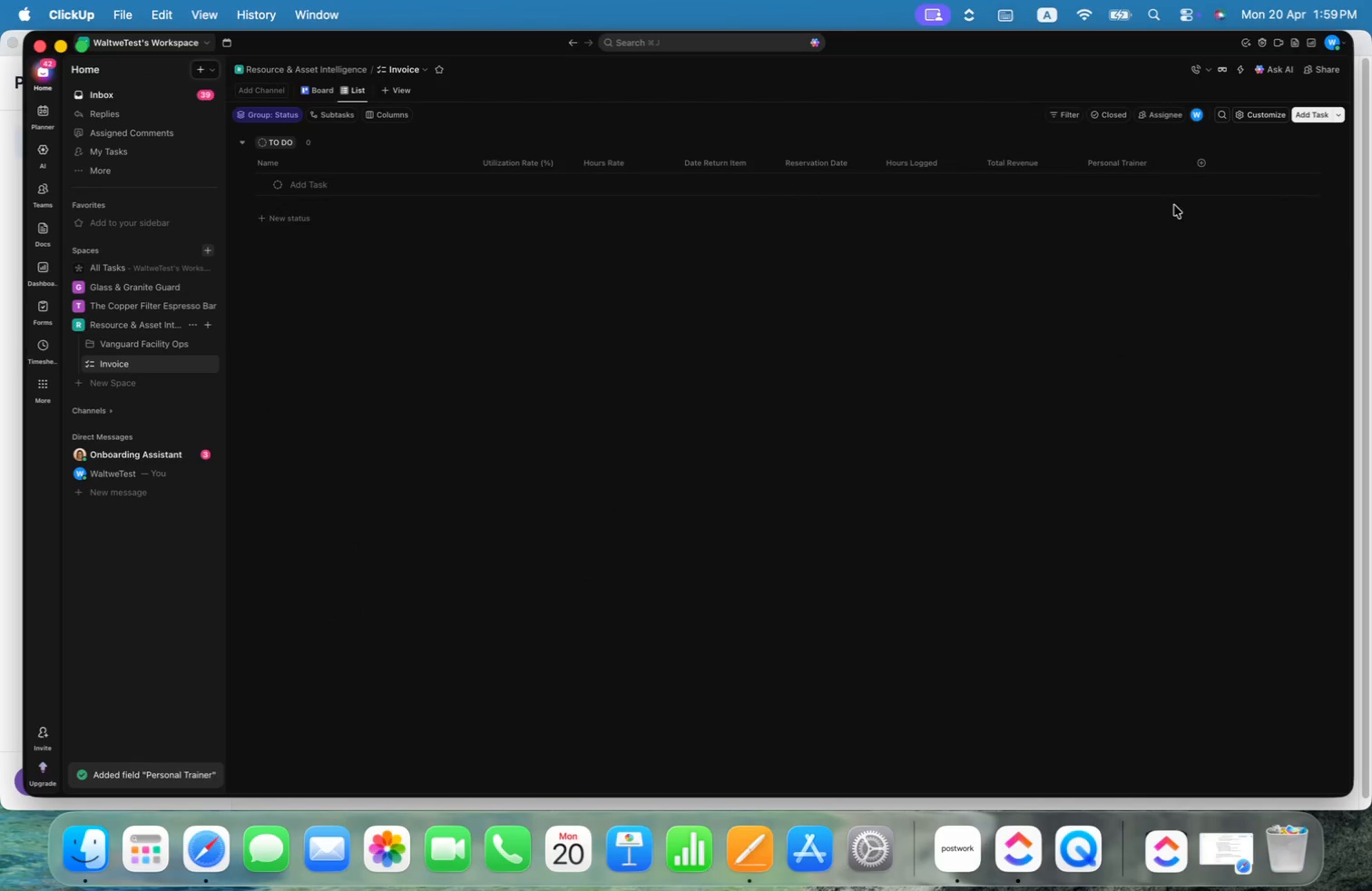 
left_click([1132, 179])
 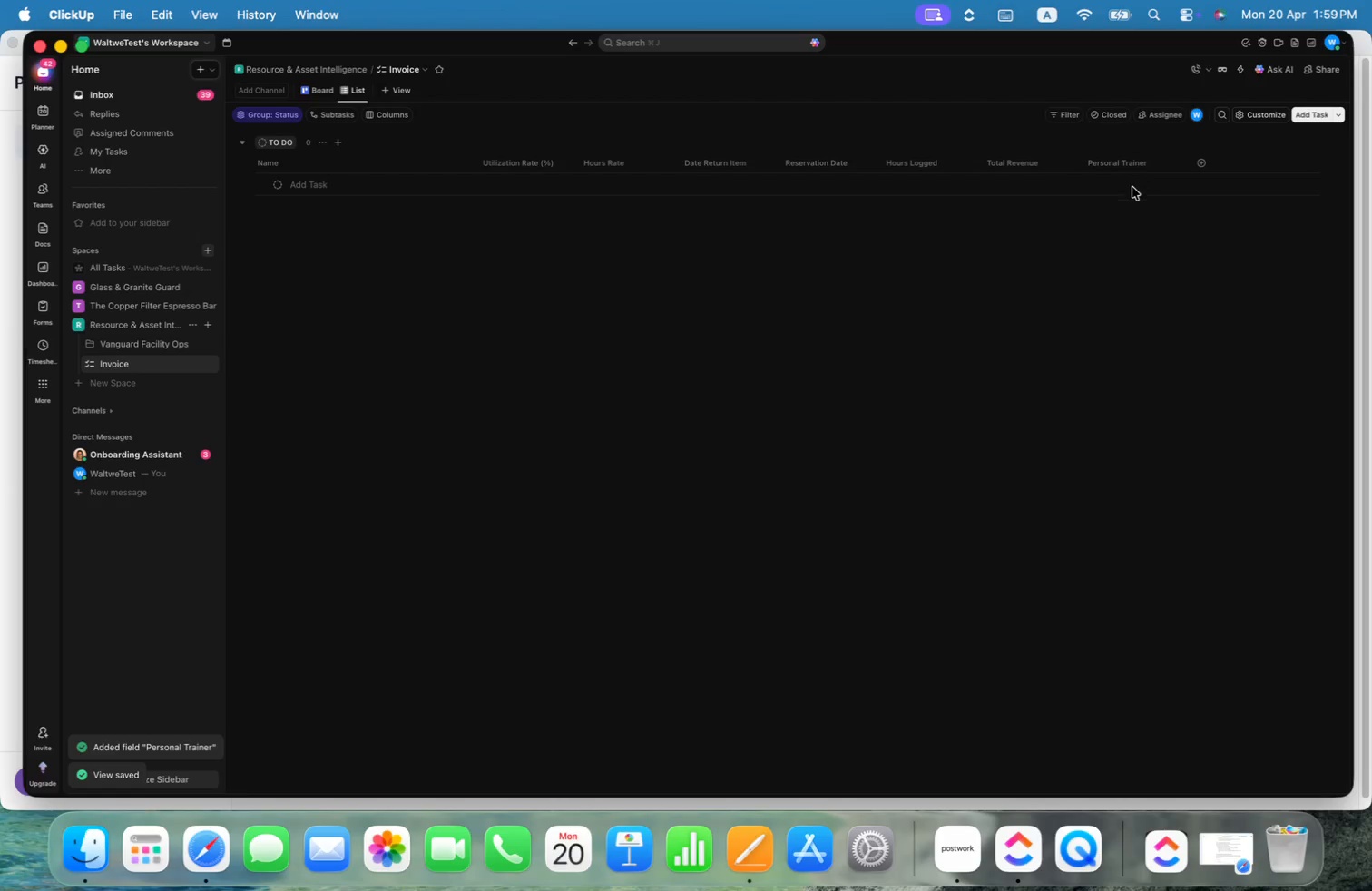 
left_click([1132, 188])
 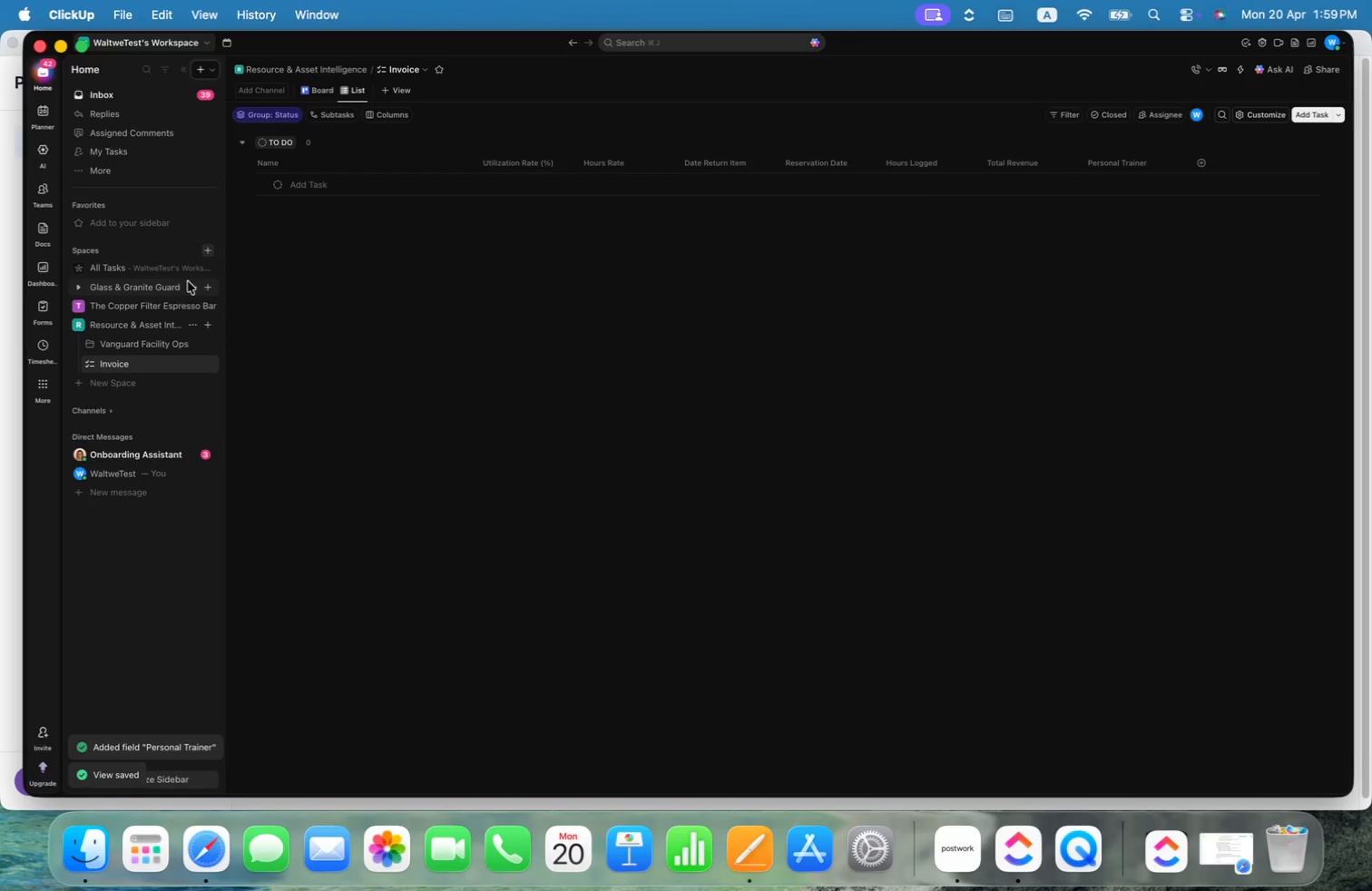 
left_click([1107, 184])
 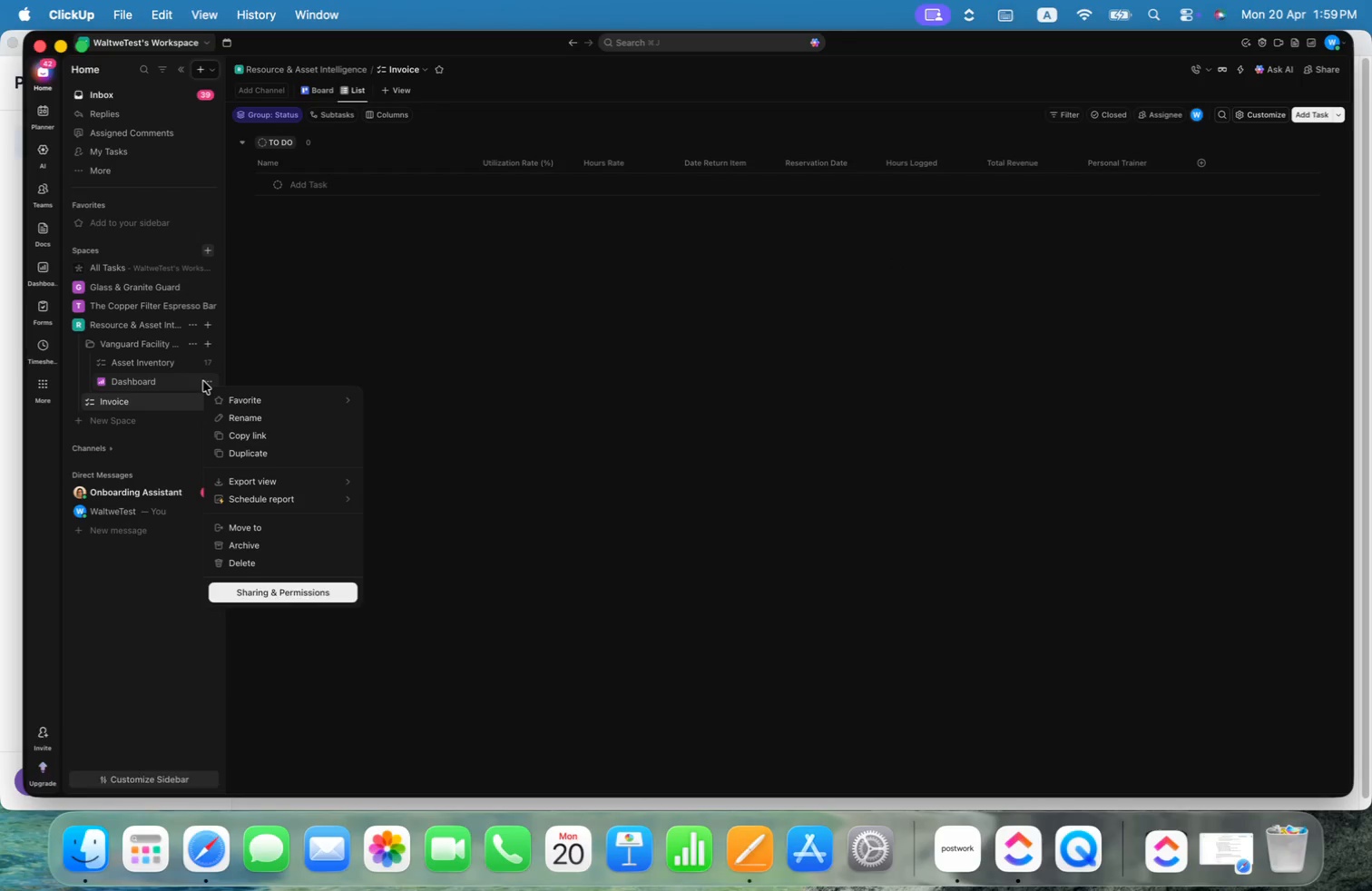 
wait(6.74)
 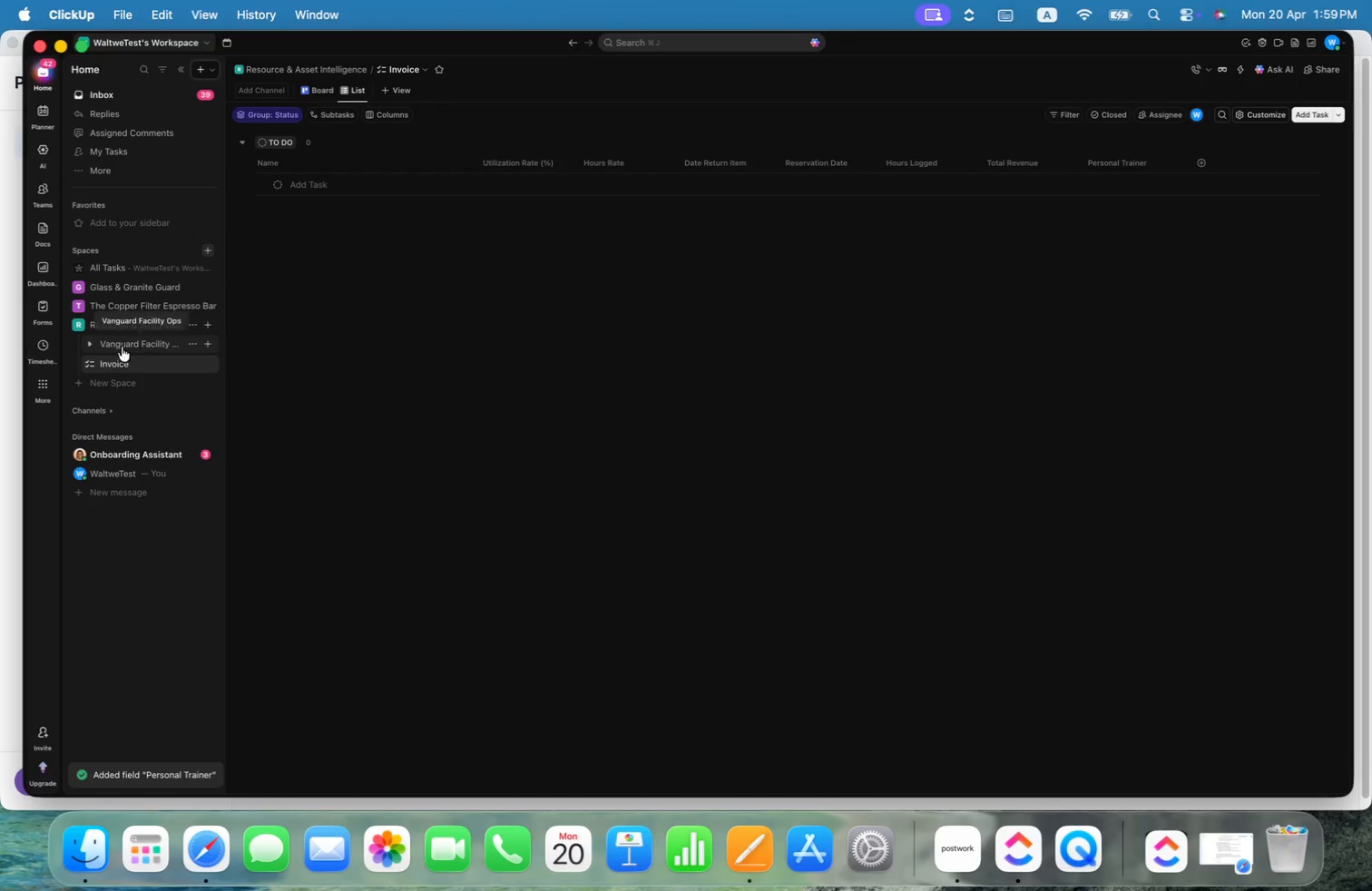 
left_click([328, 366])
 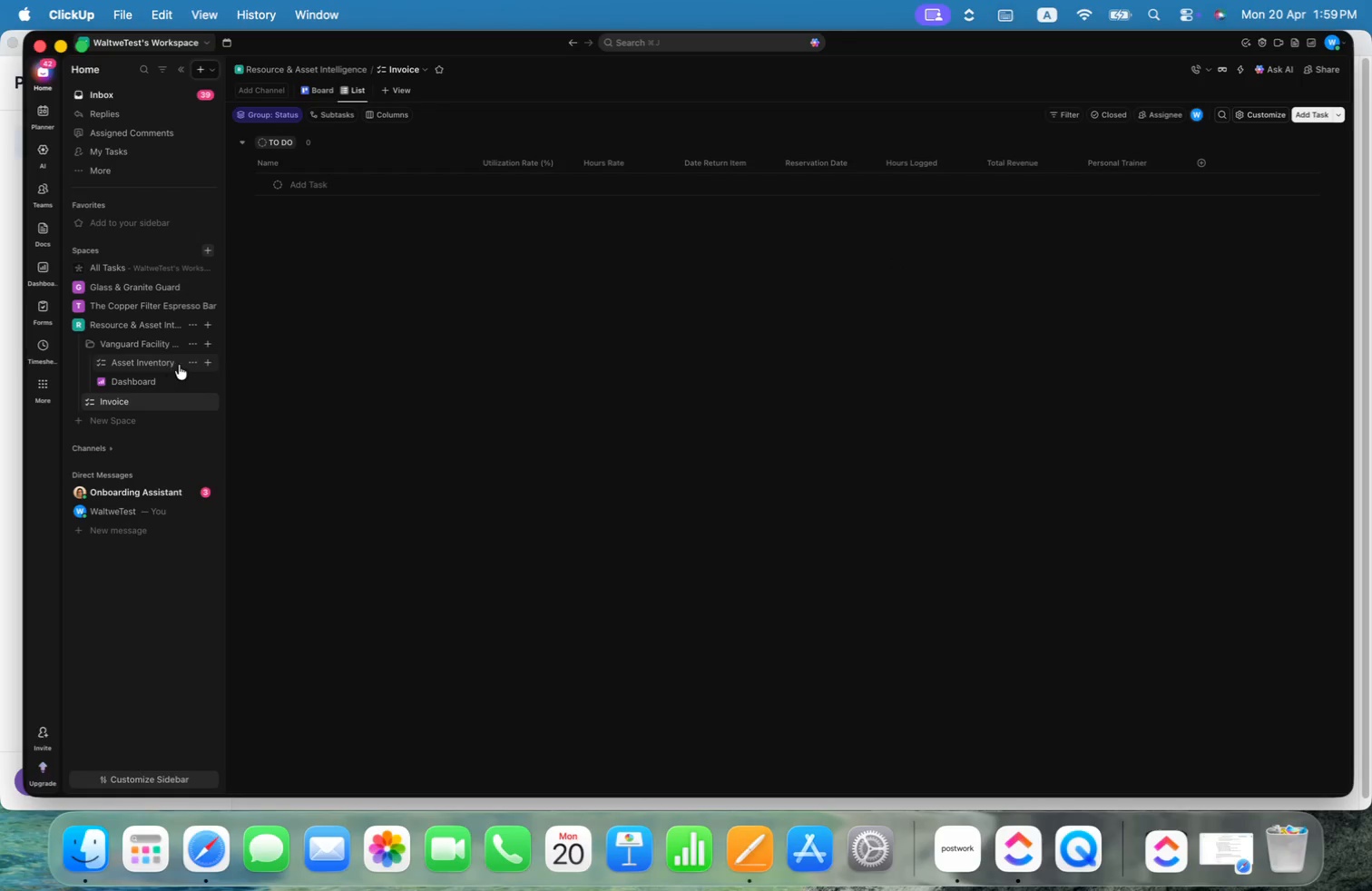 
left_click([191, 362])
 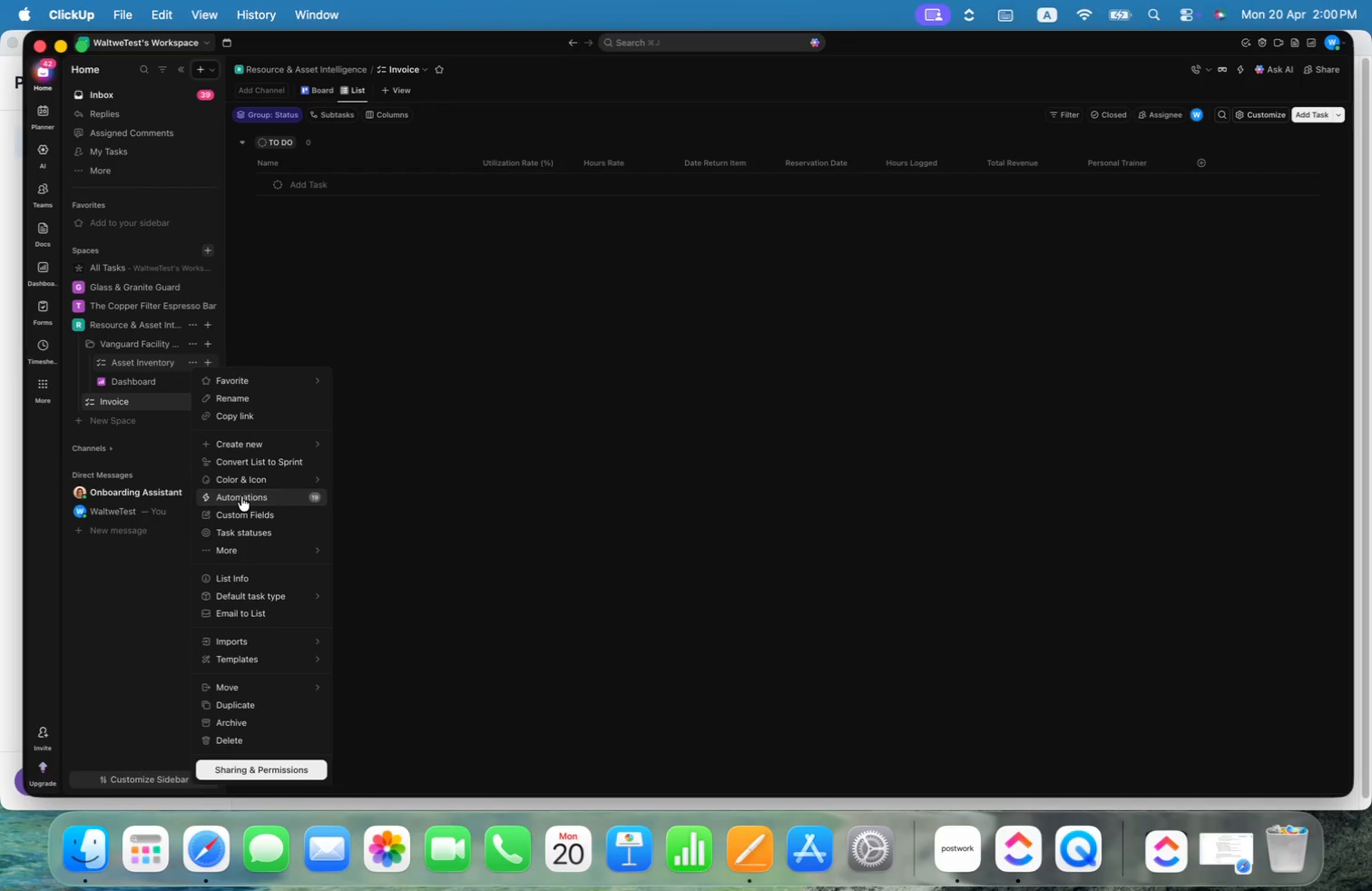 
scroll: coordinate [1003, 485], scroll_direction: down, amount: 88.0
 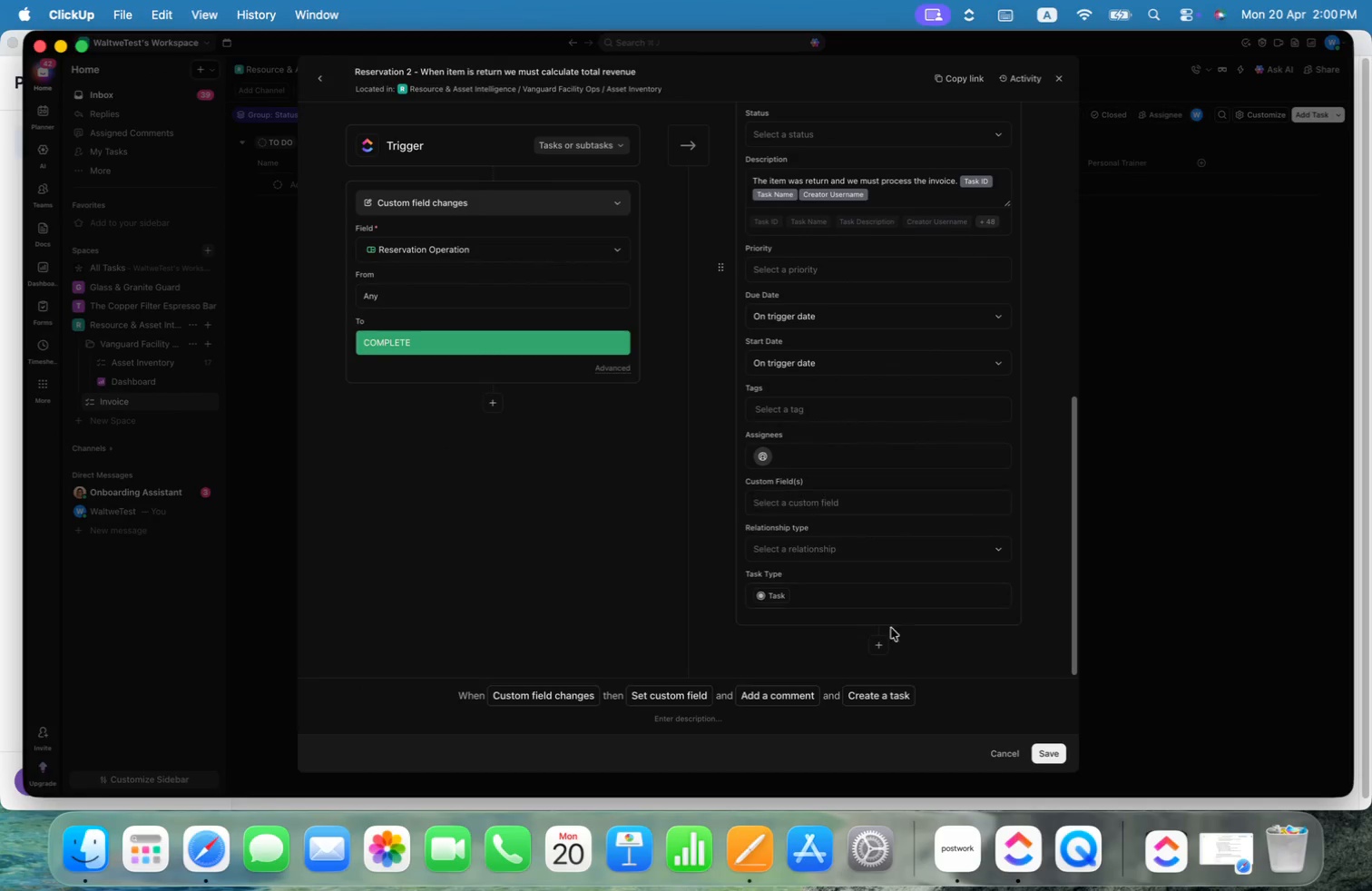 
left_click([880, 647])
 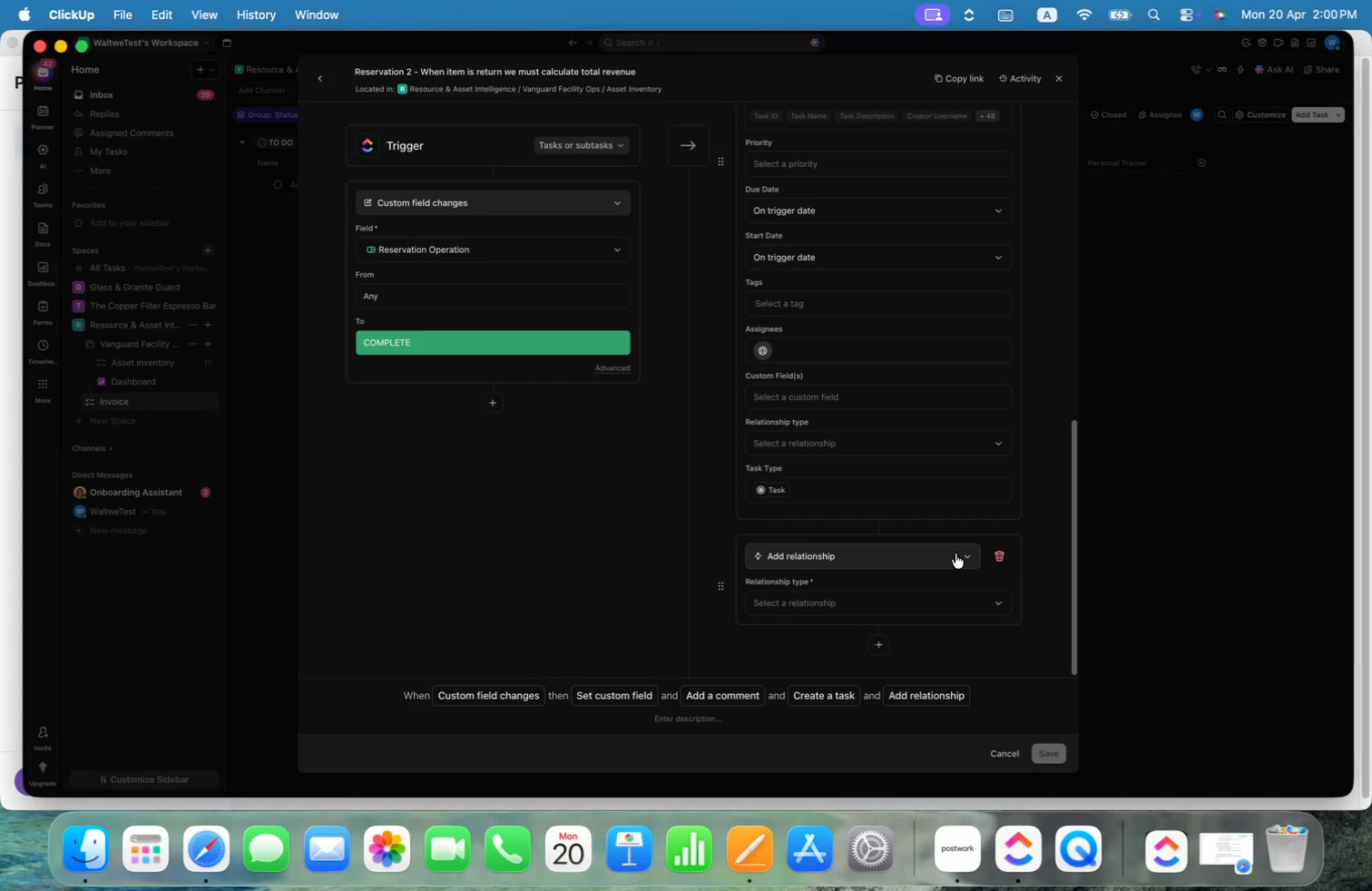 
wait(6.43)
 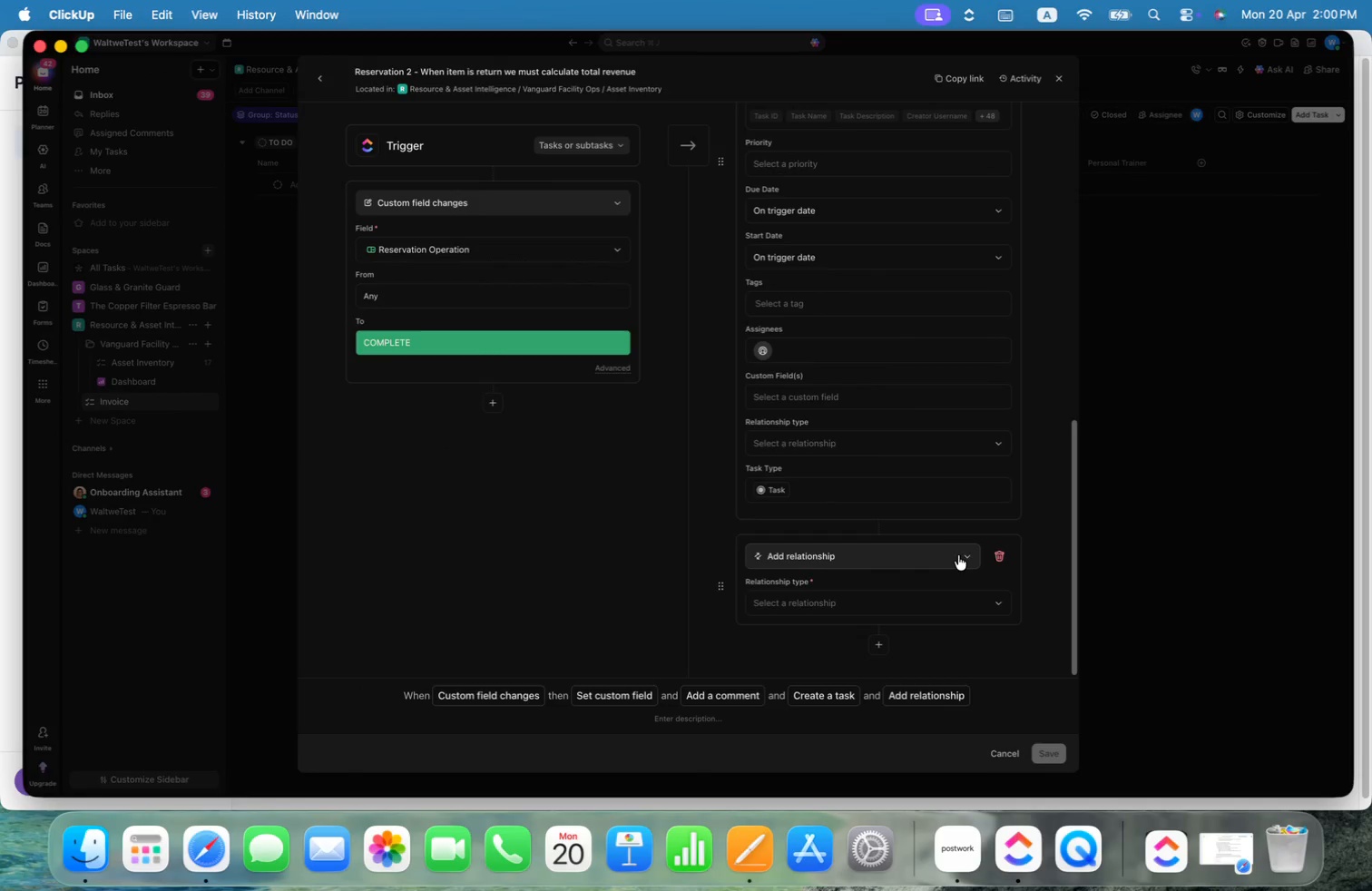 
left_click([995, 555])
 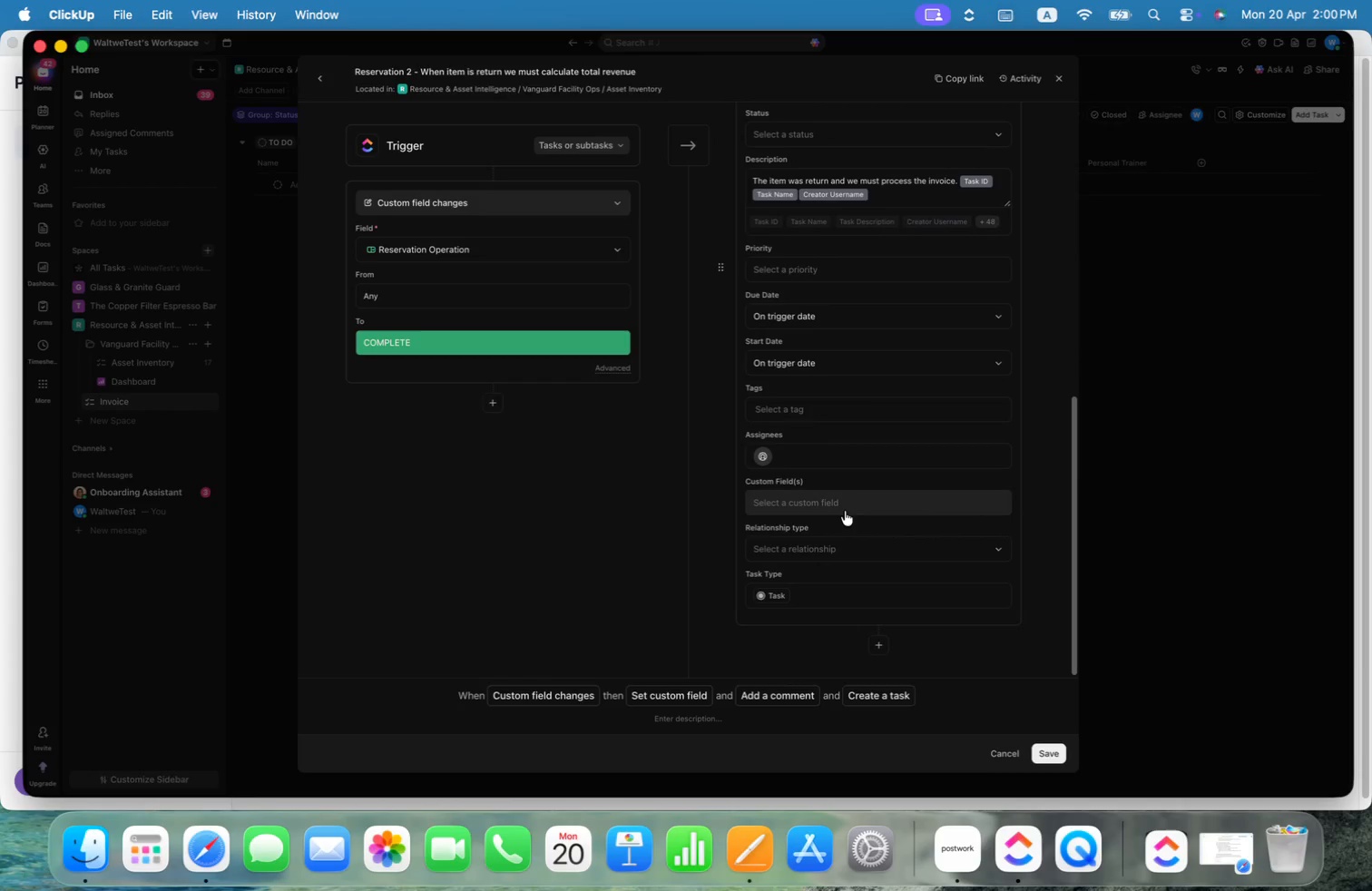 
left_click([834, 511])
 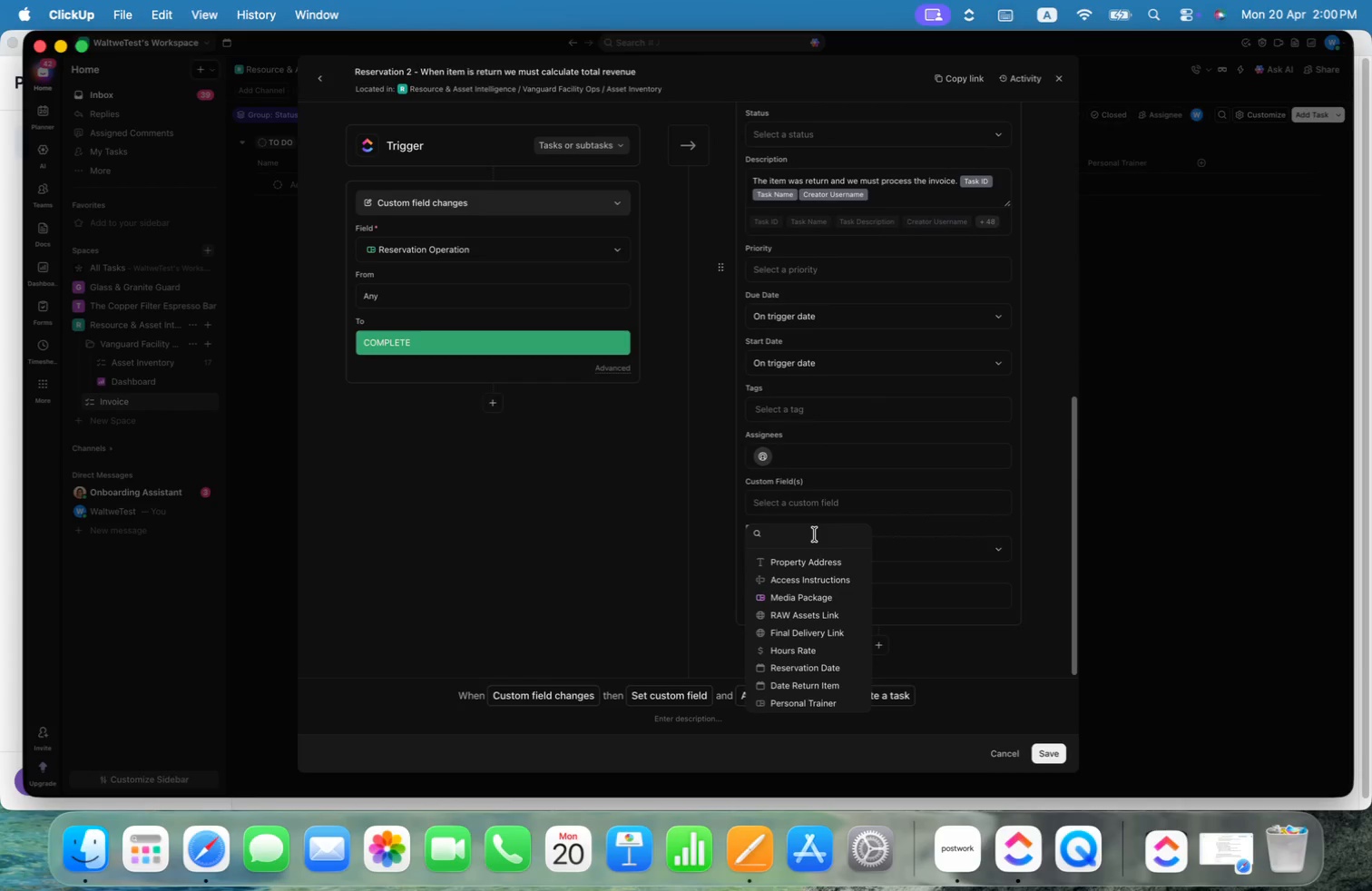 
left_click([812, 643])
 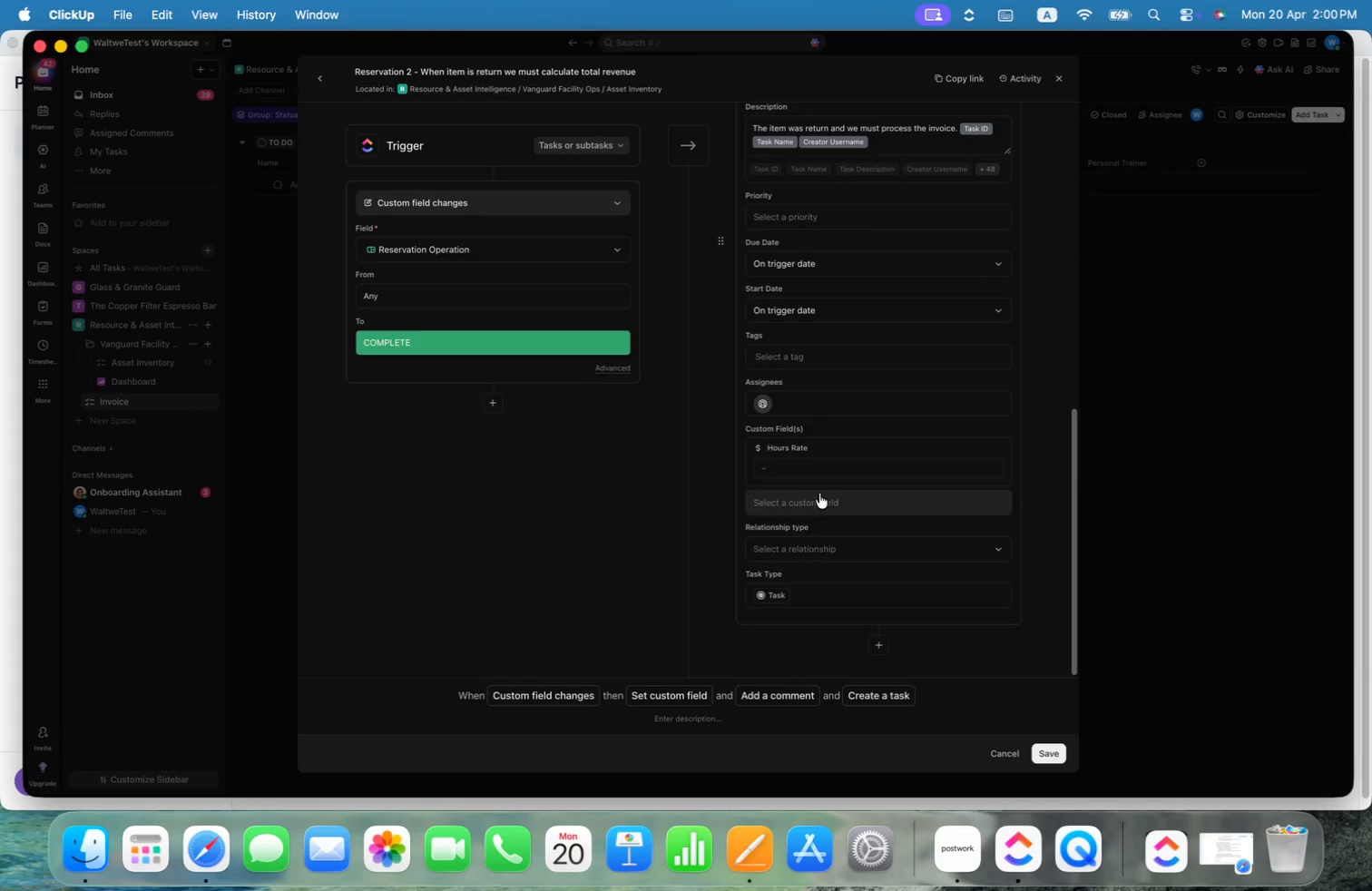 
left_click([822, 471])
 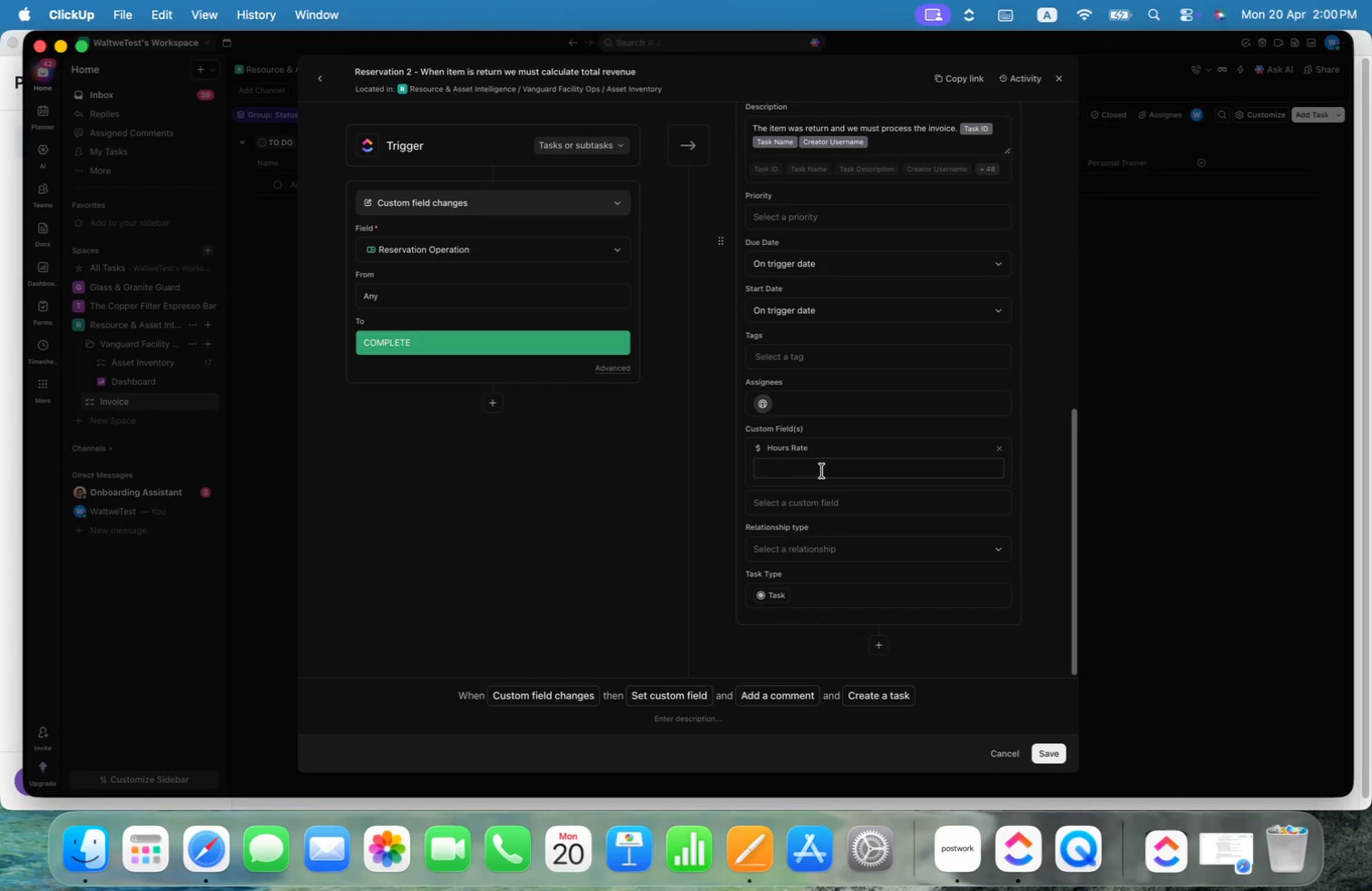 
left_click([818, 499])
 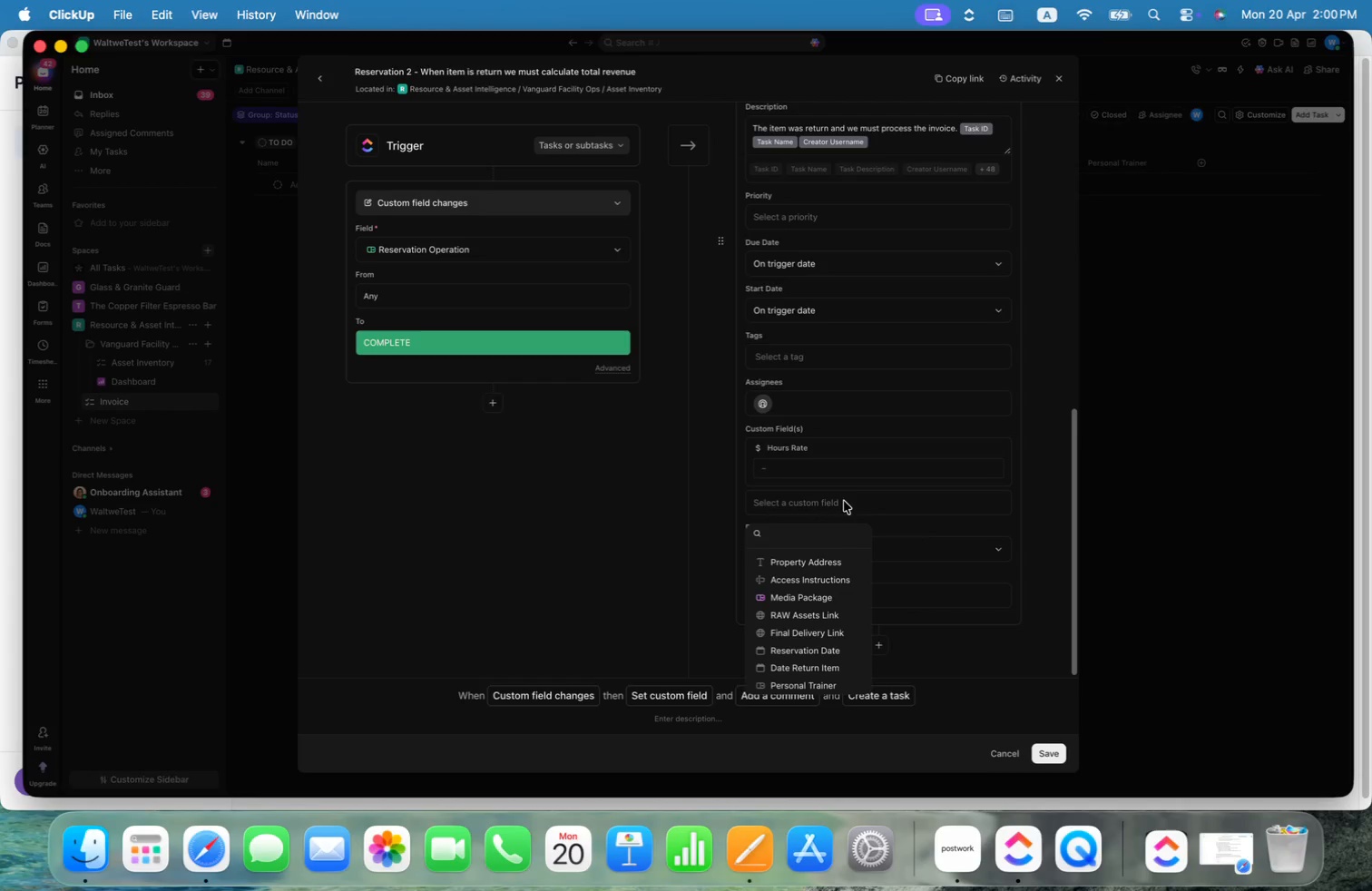 
left_click([1058, 304])
 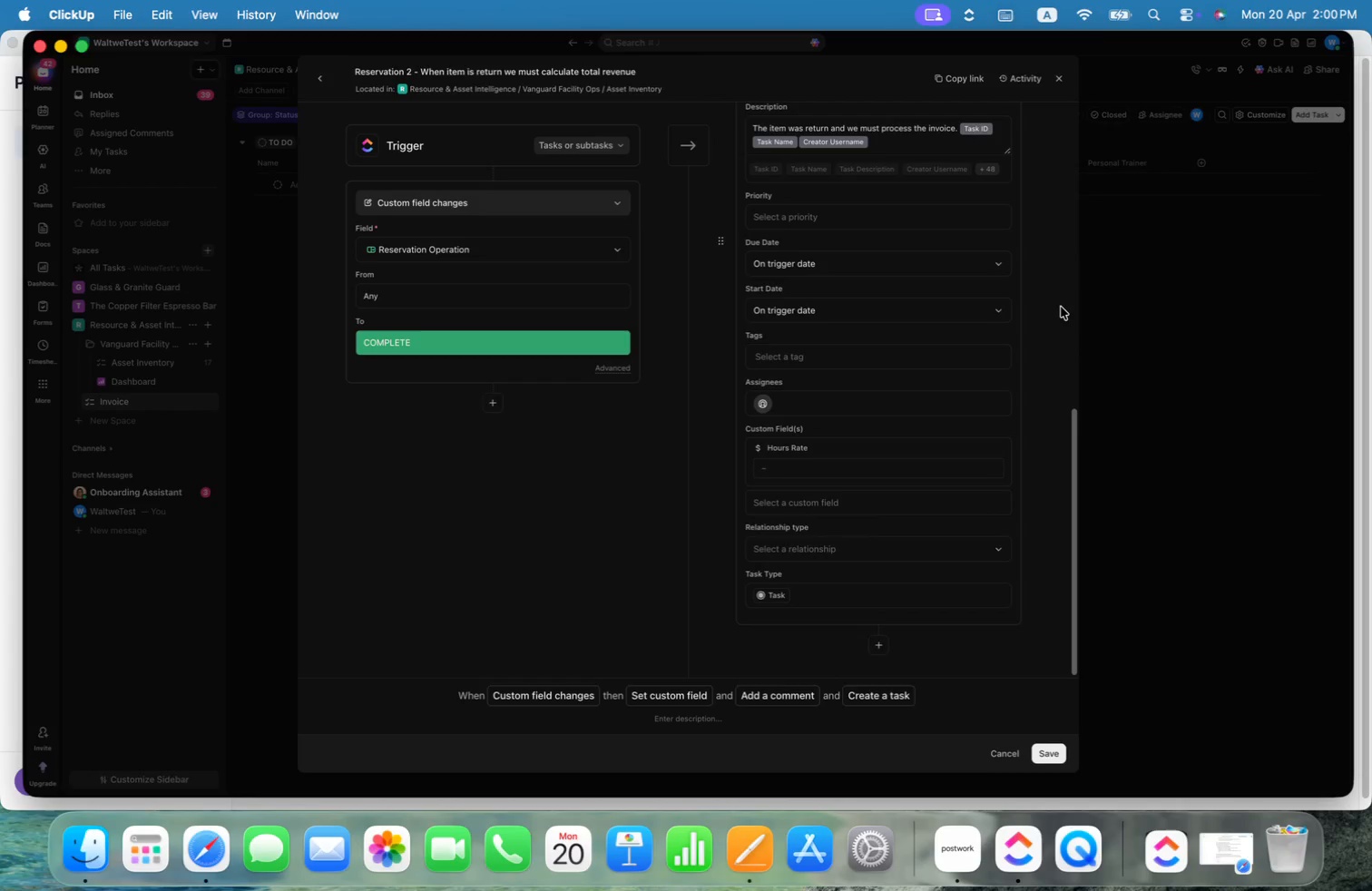 
scroll: coordinate [1037, 337], scroll_direction: up, amount: 21.0
 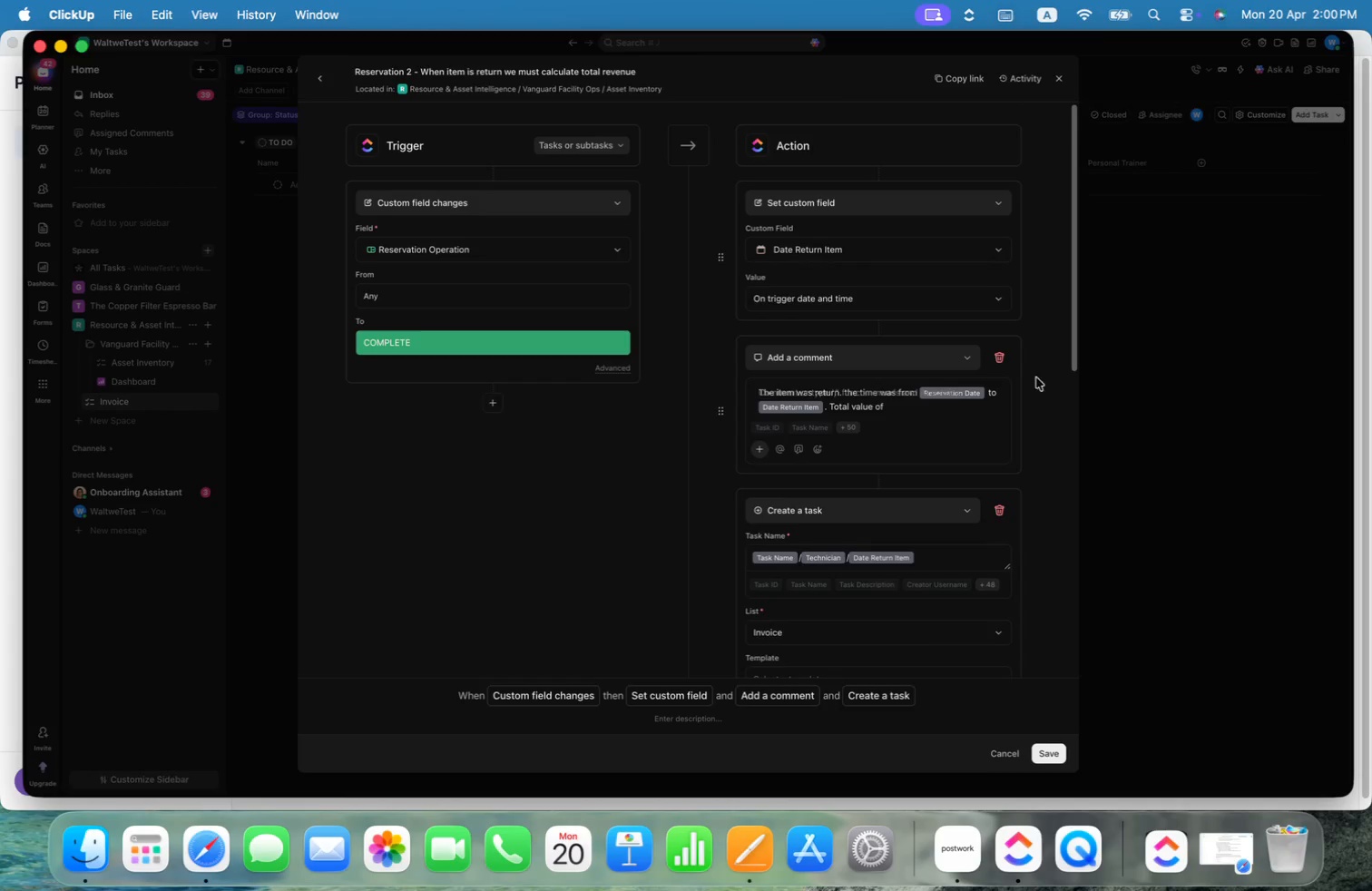 
scroll: coordinate [1027, 444], scroll_direction: down, amount: 7.0
 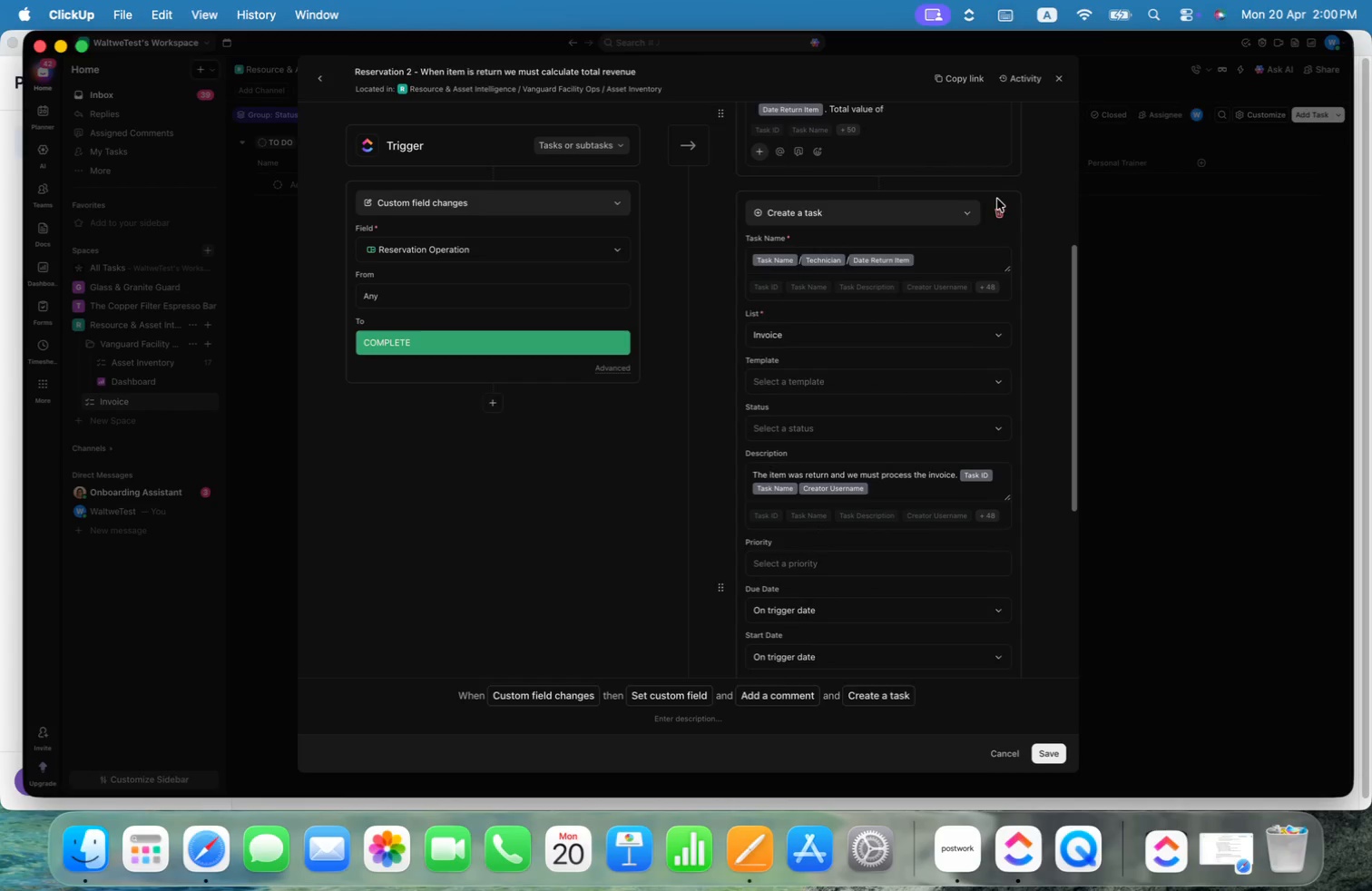 
left_click([1001, 211])
 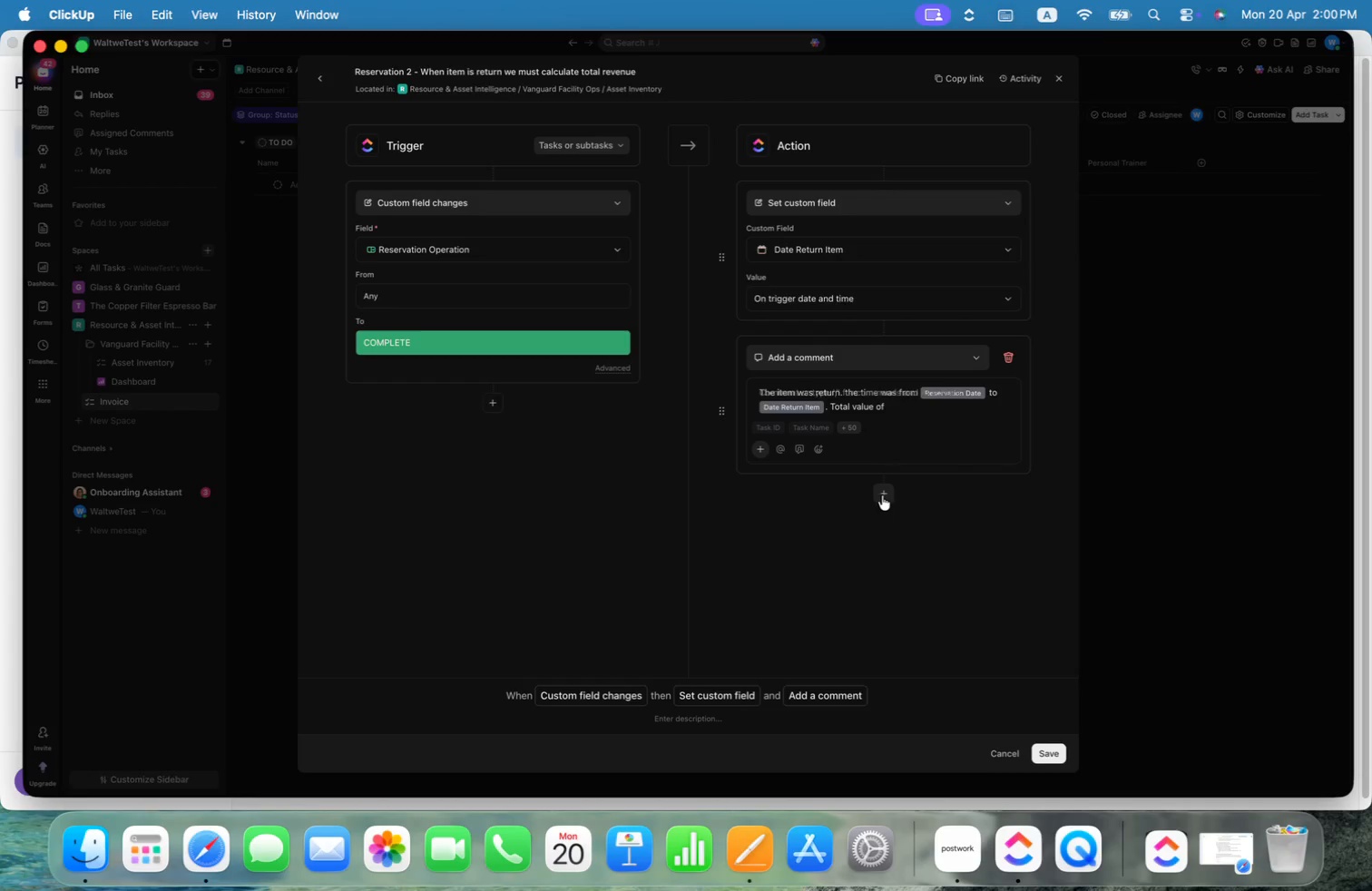 
left_click([884, 496])
 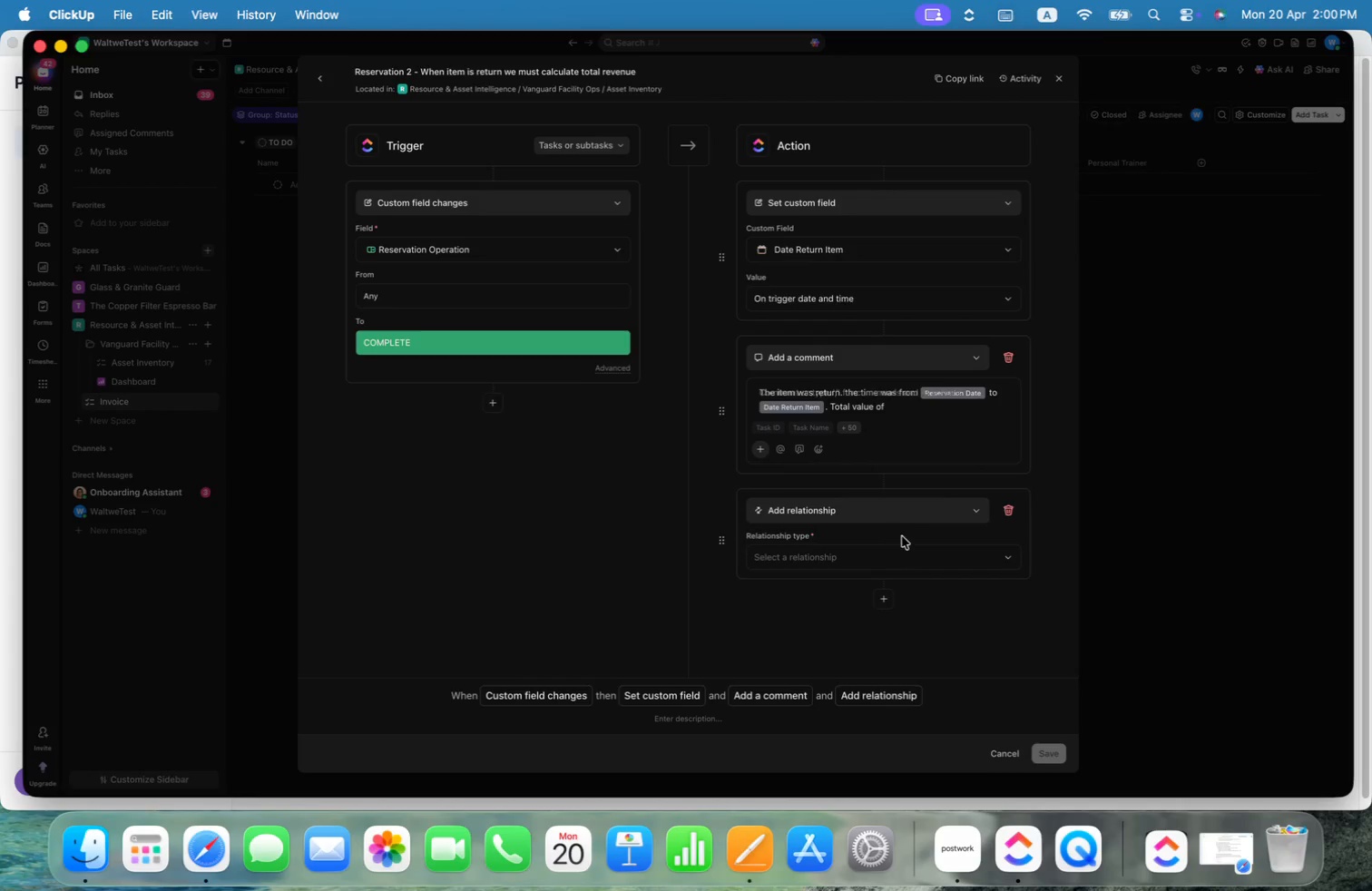 
left_click([907, 510])
 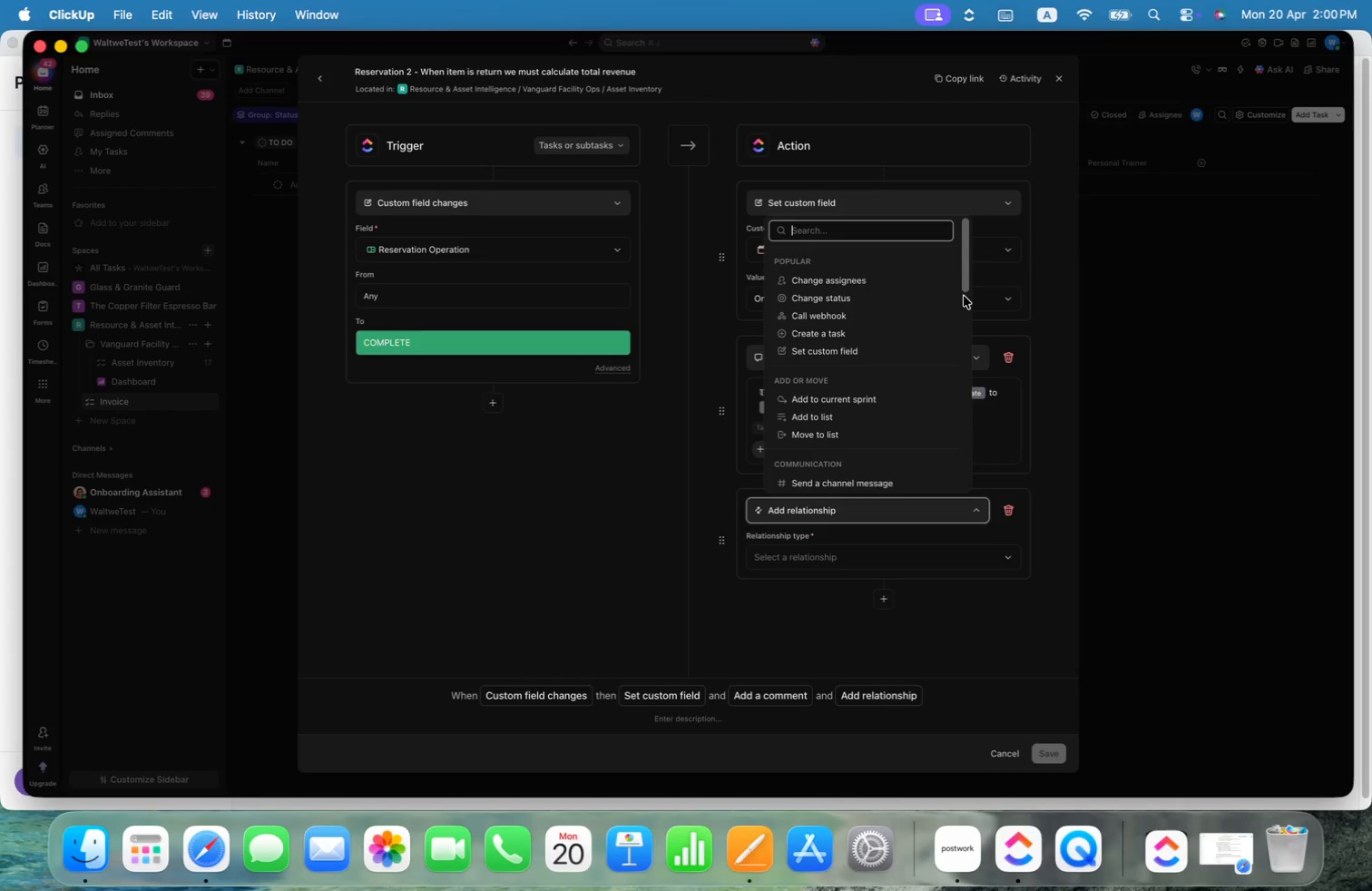 
left_click_drag(start_coordinate=[965, 274], to_coordinate=[962, 371])
 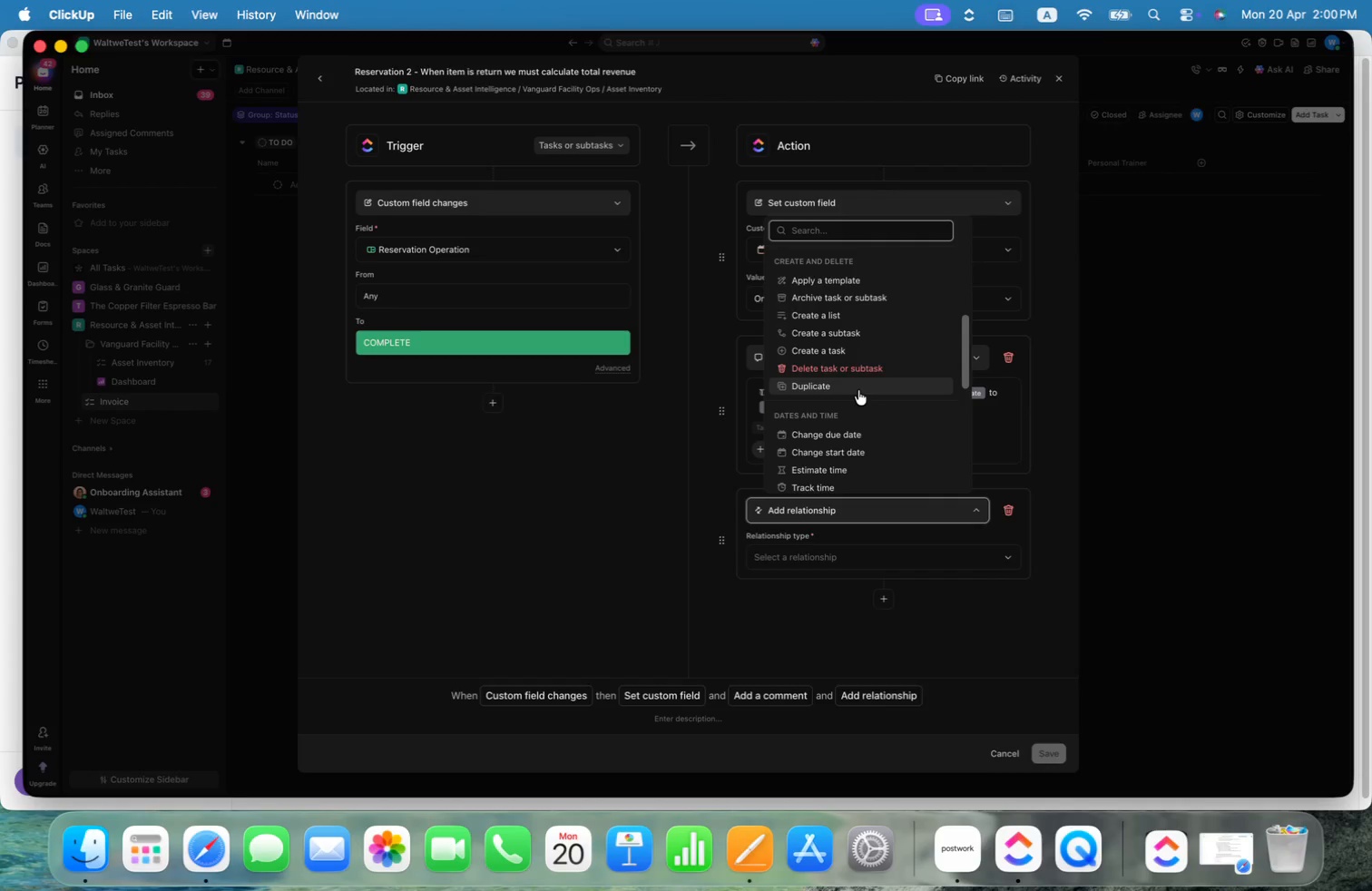 
left_click([858, 390])
 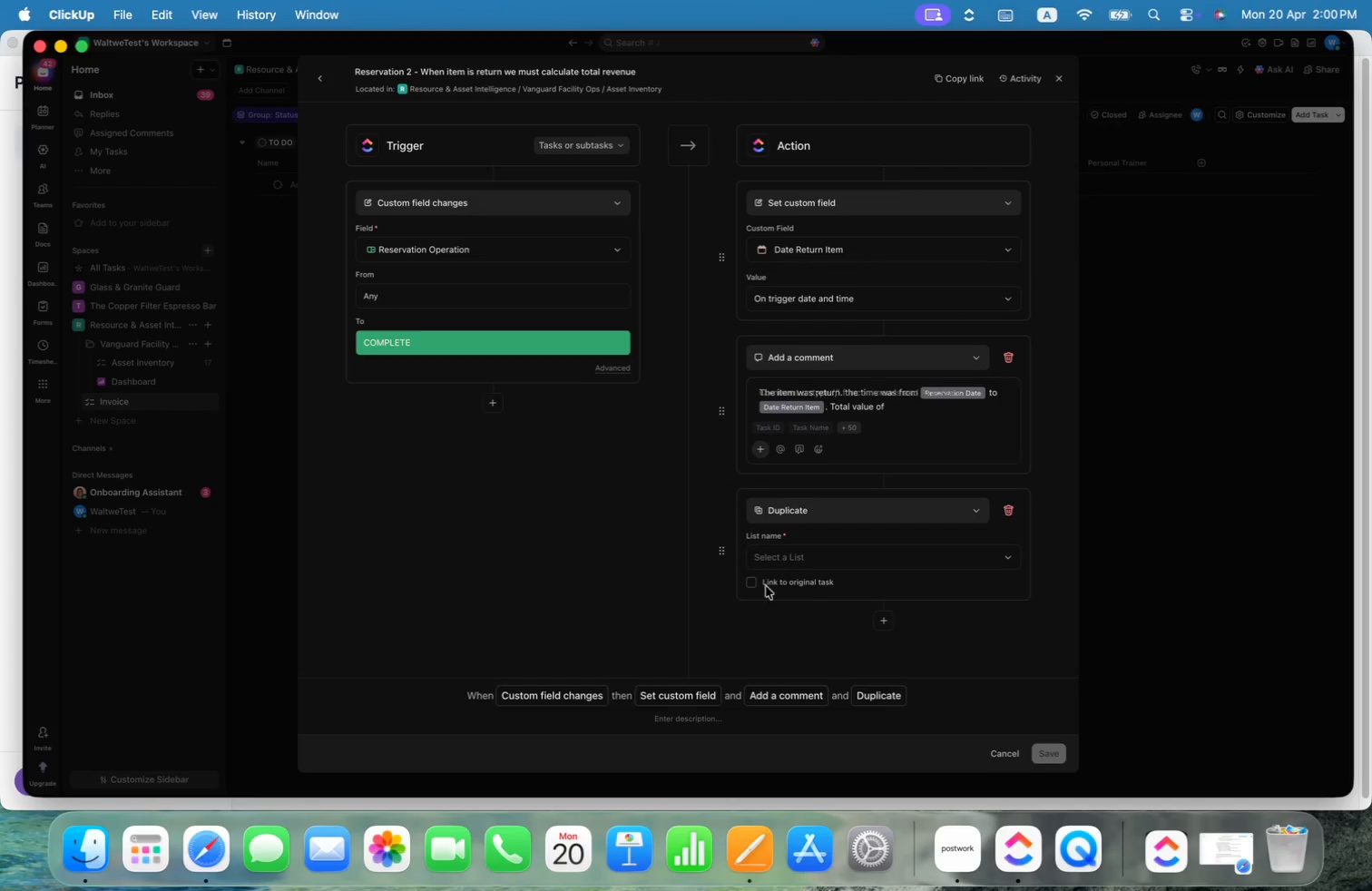 
mouse_move([892, 572])
 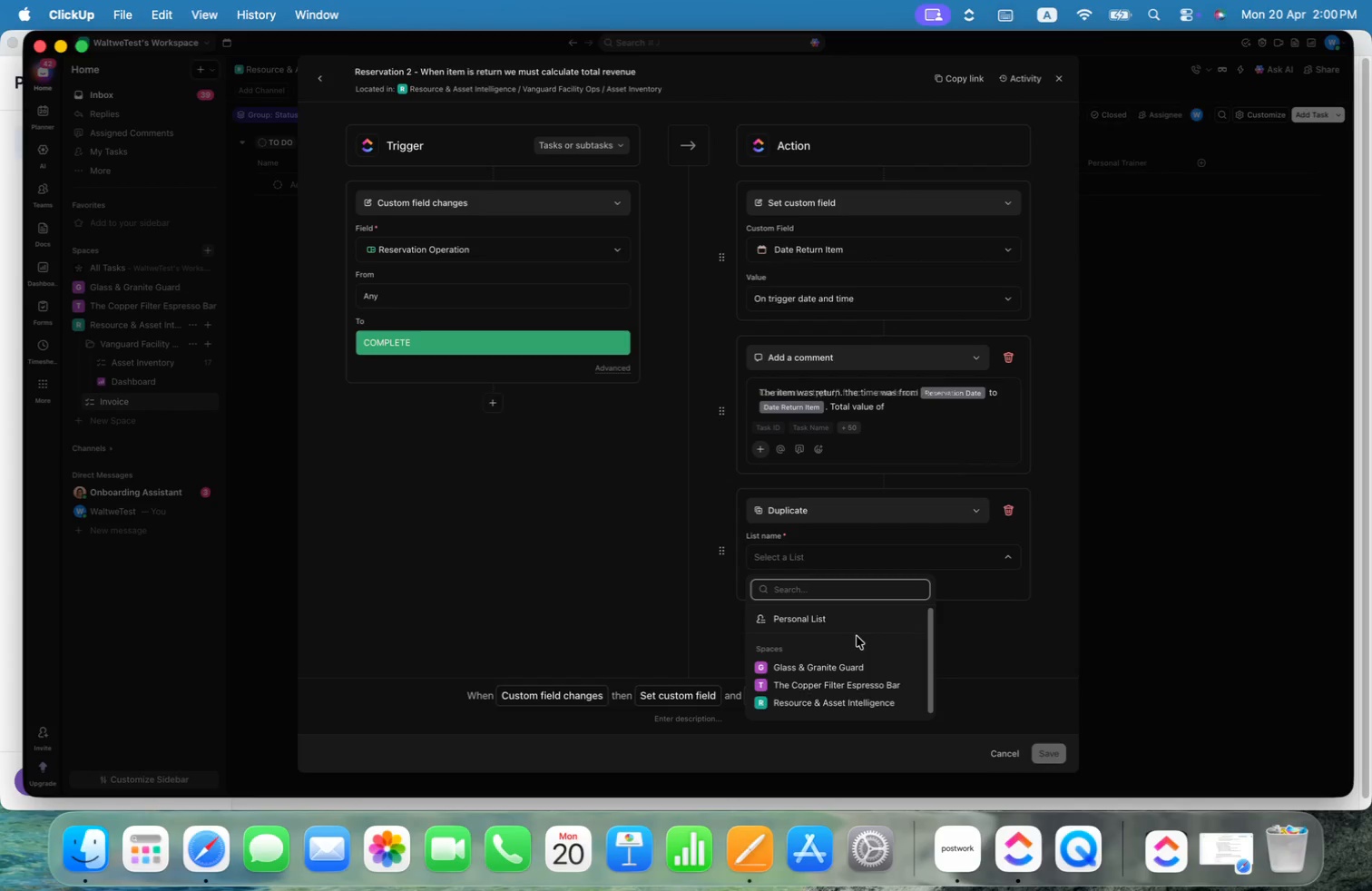 
scroll: coordinate [896, 623], scroll_direction: down, amount: 13.0
 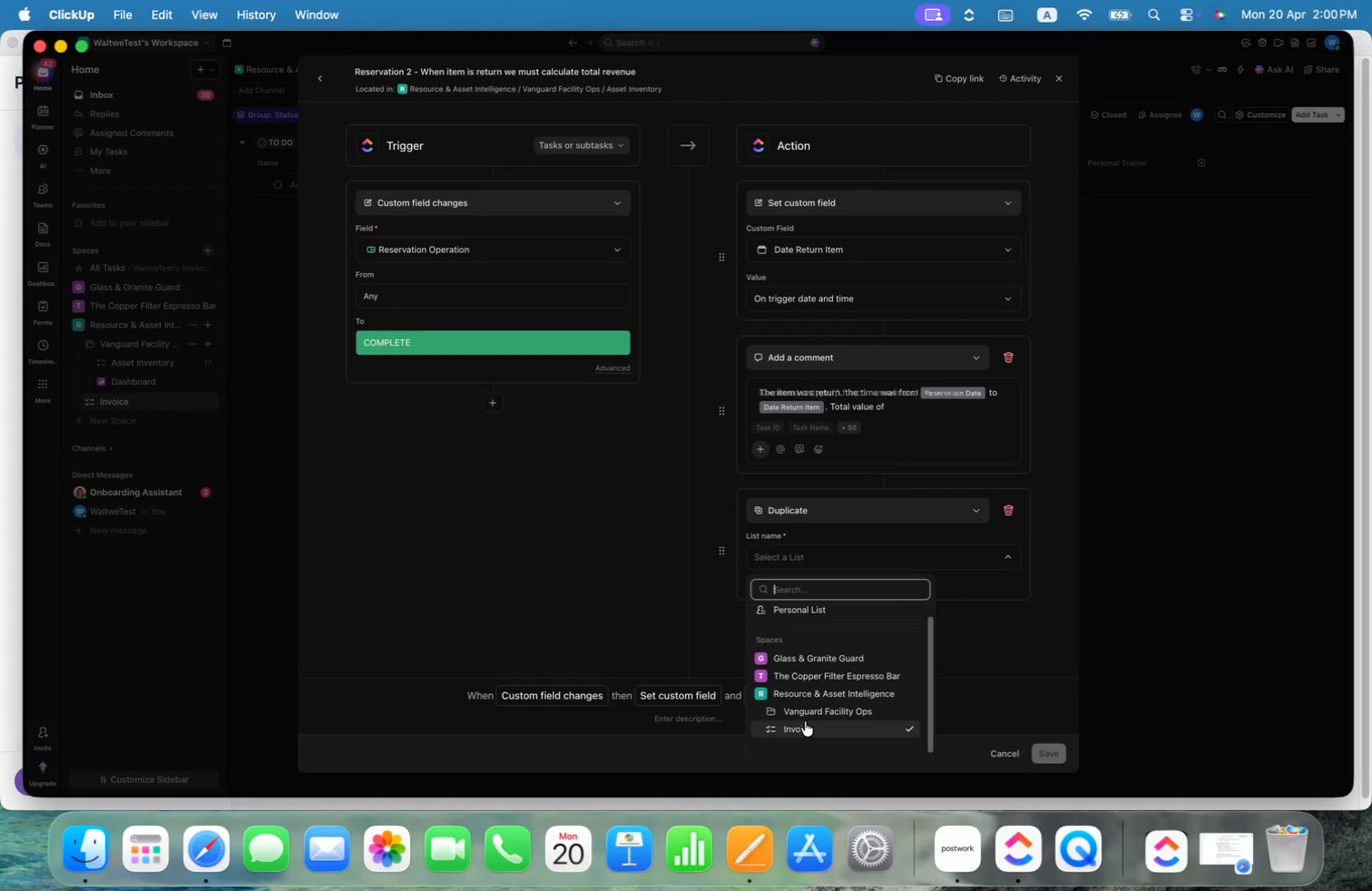 
left_click([800, 729])
 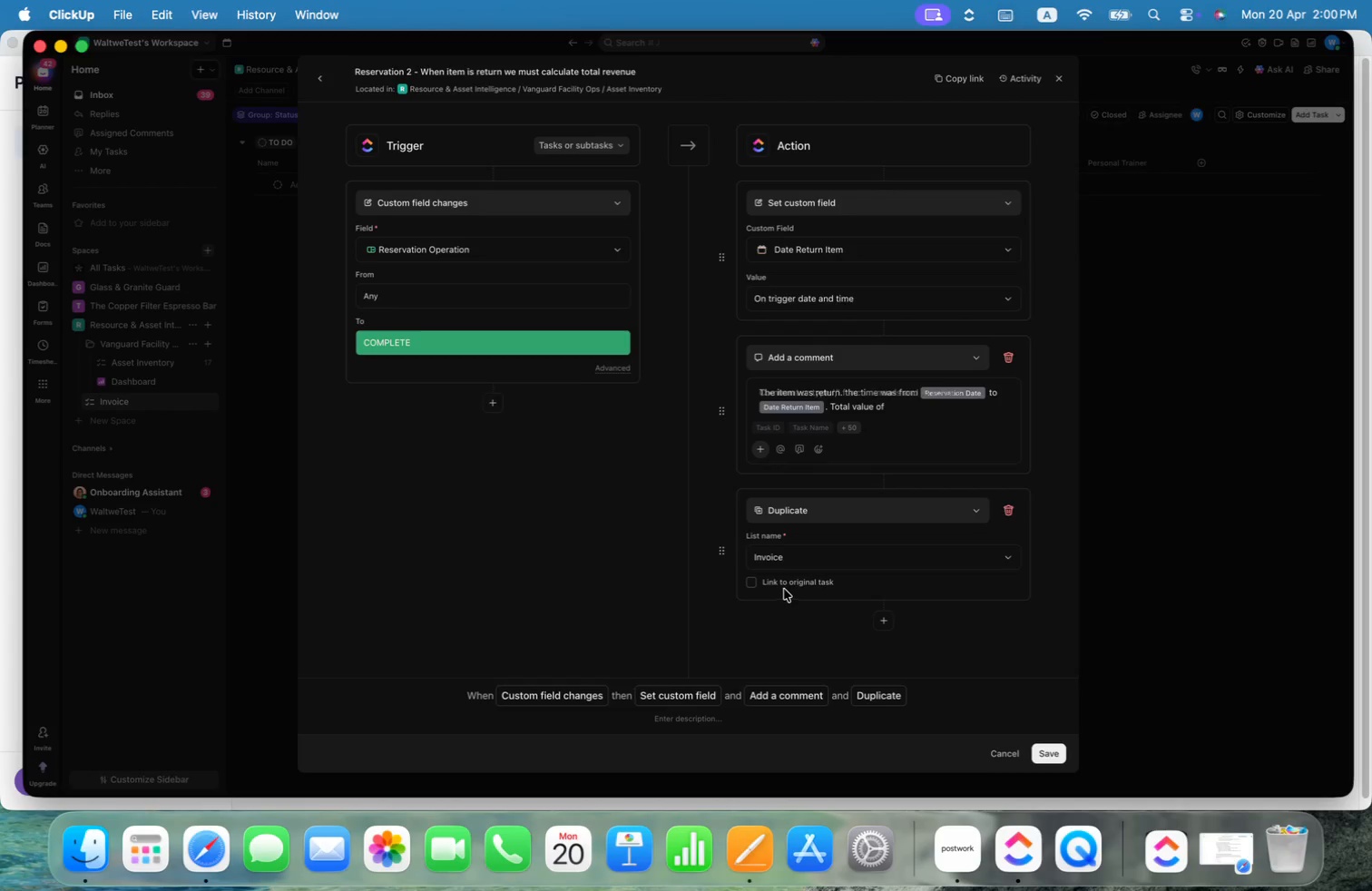 
left_click([758, 586])
 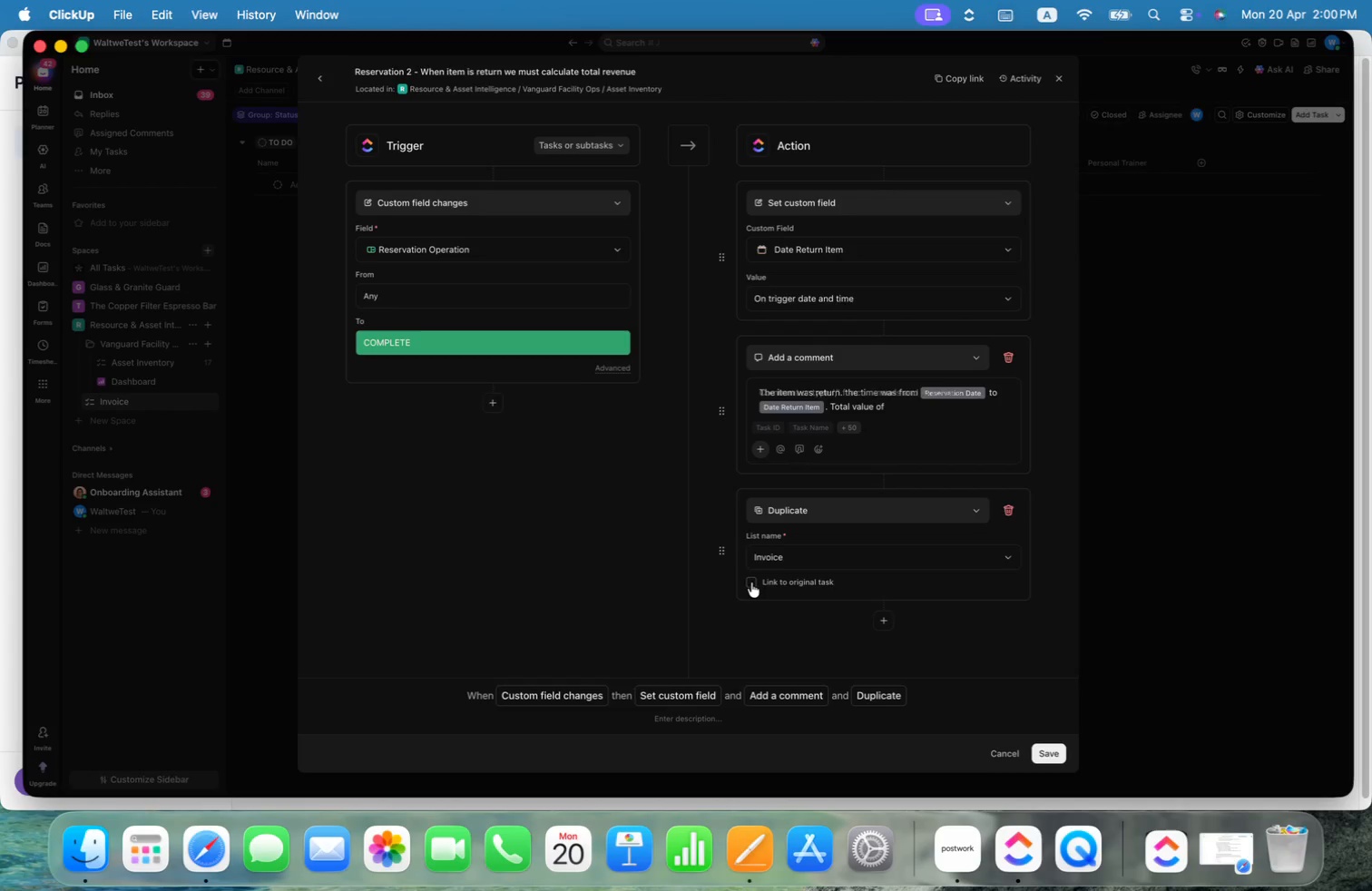 
left_click([751, 583])
 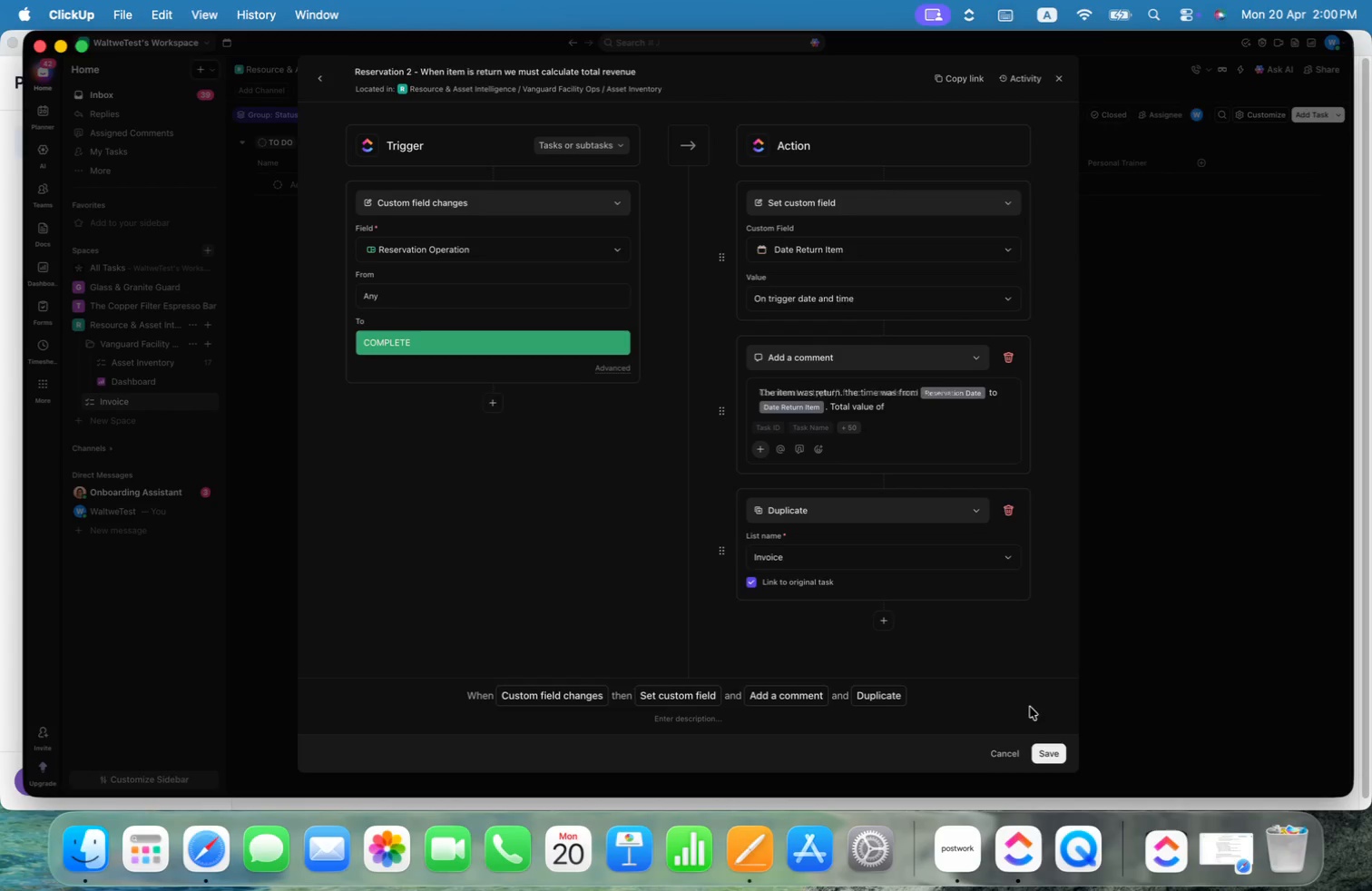 
left_click([1050, 756])
 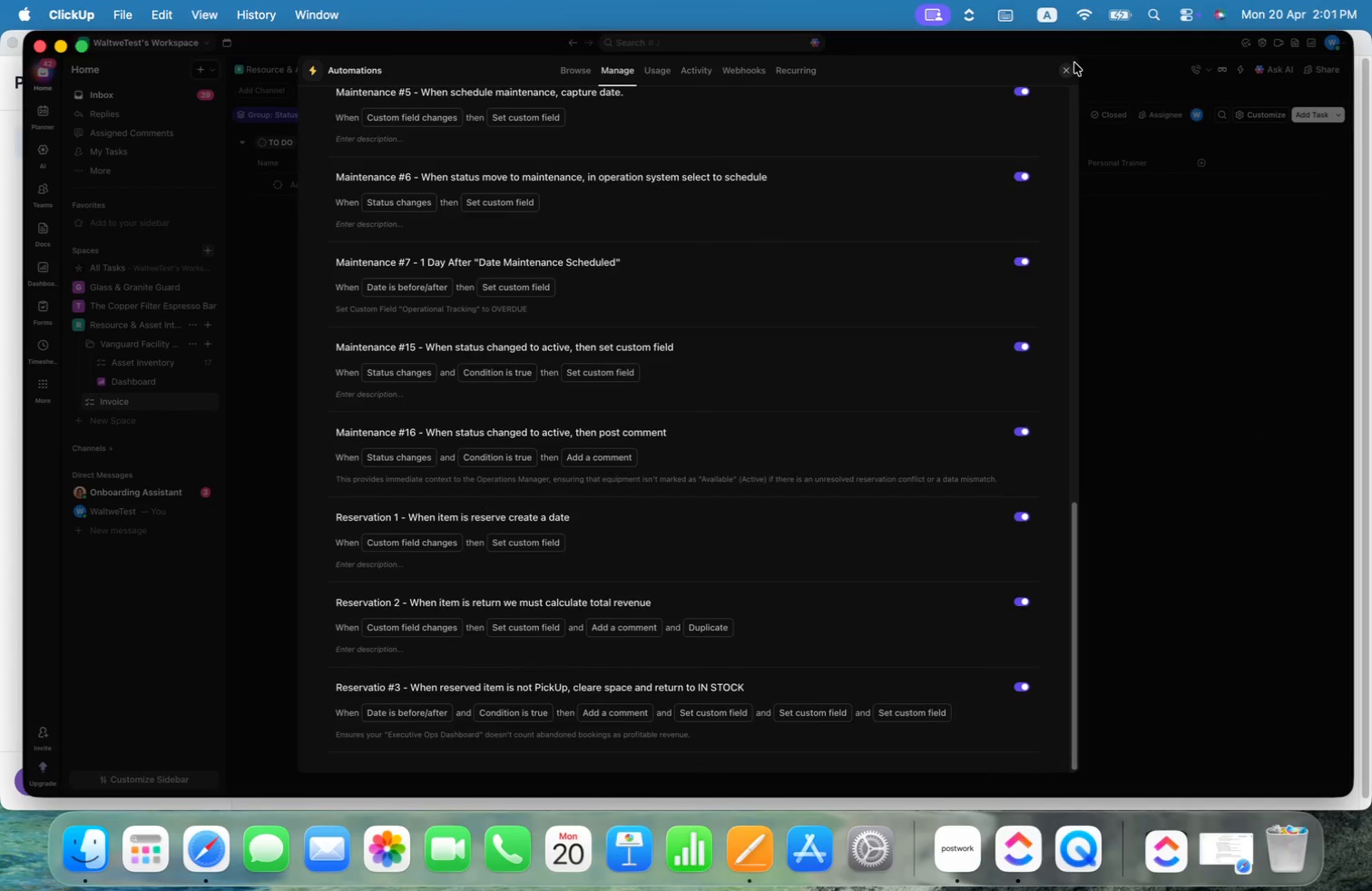 
left_click([1068, 69])
 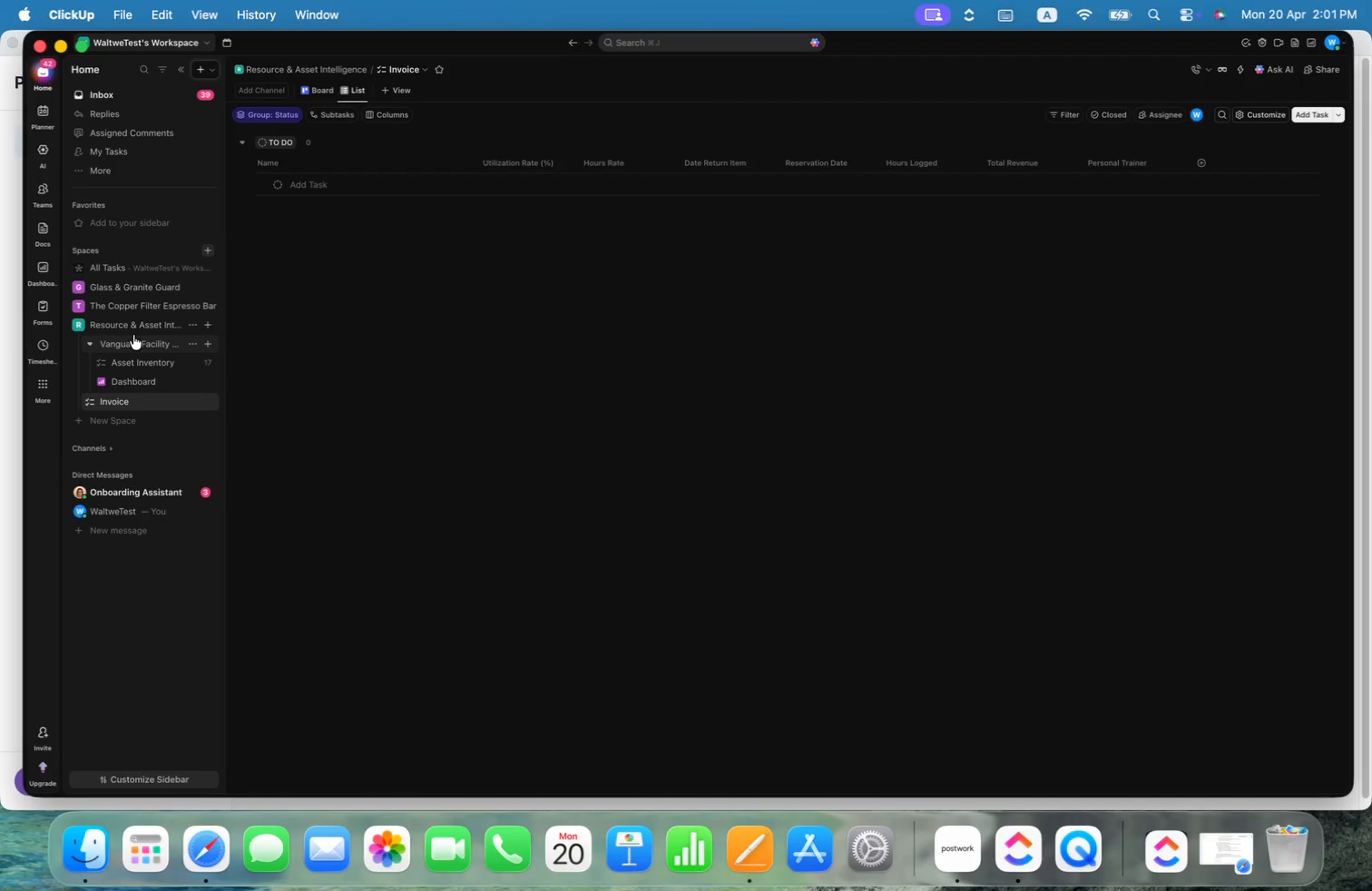 
left_click([133, 363])
 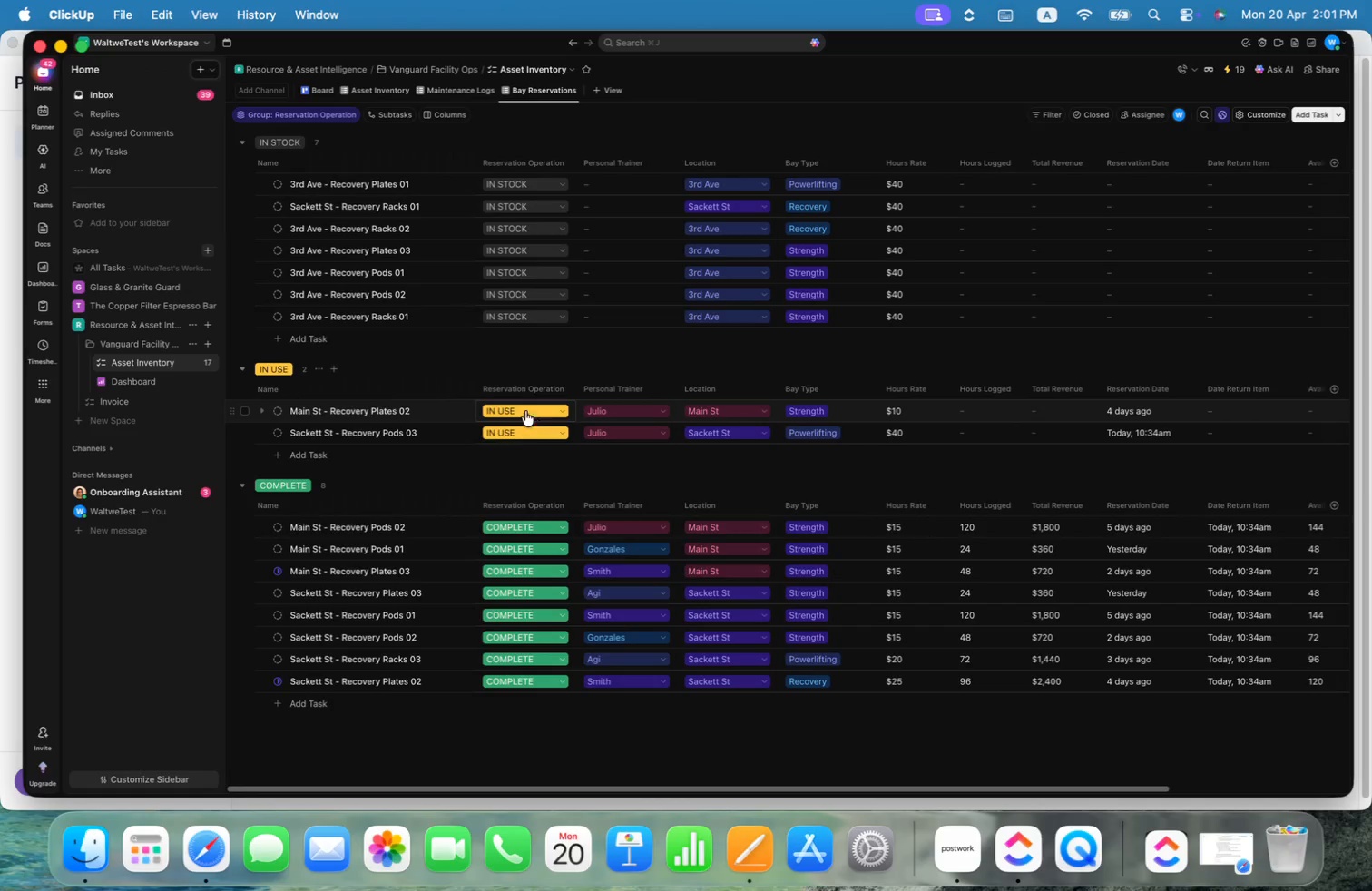 
mouse_move([276, 392])
 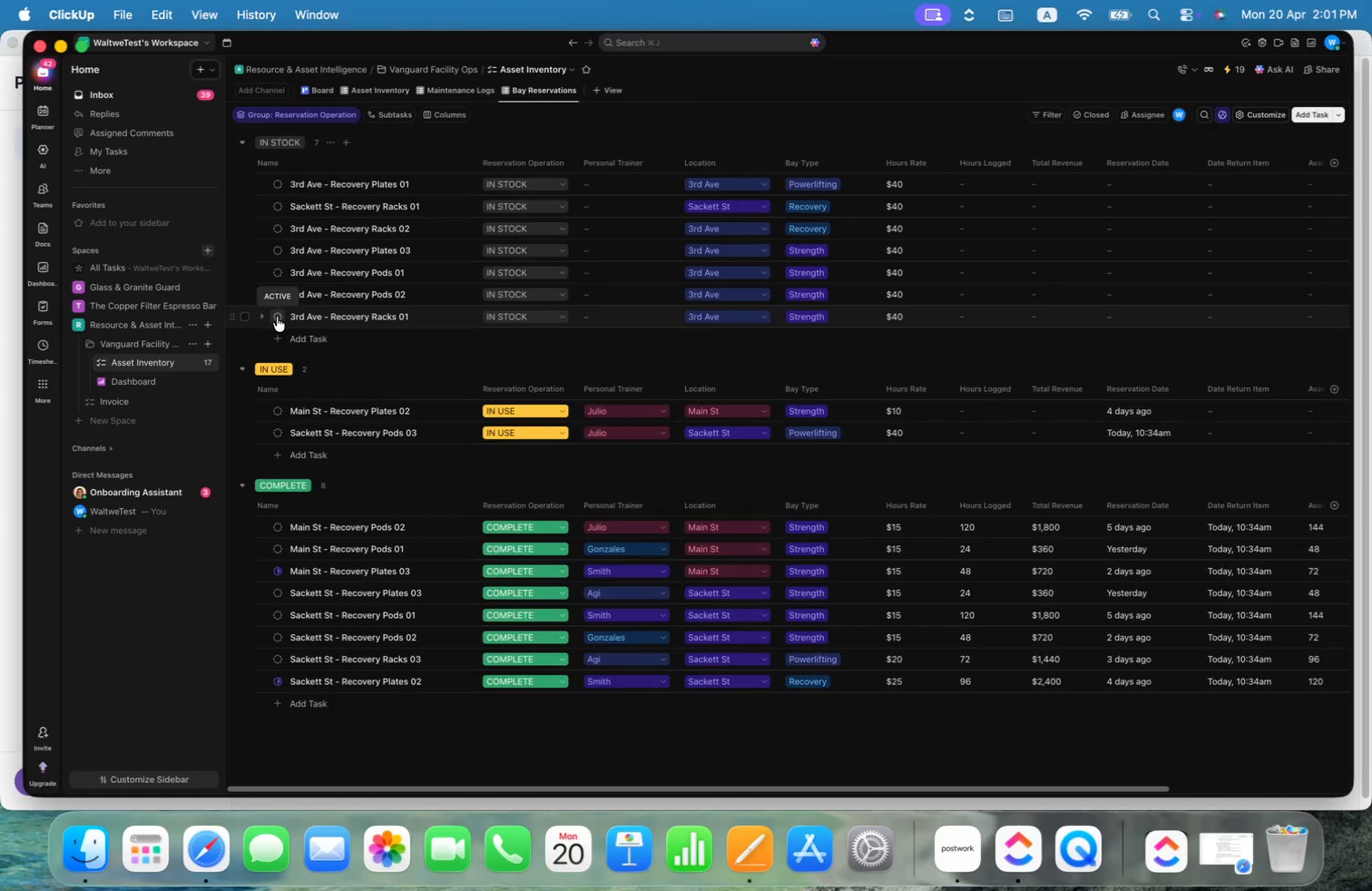 
left_click([277, 317])
 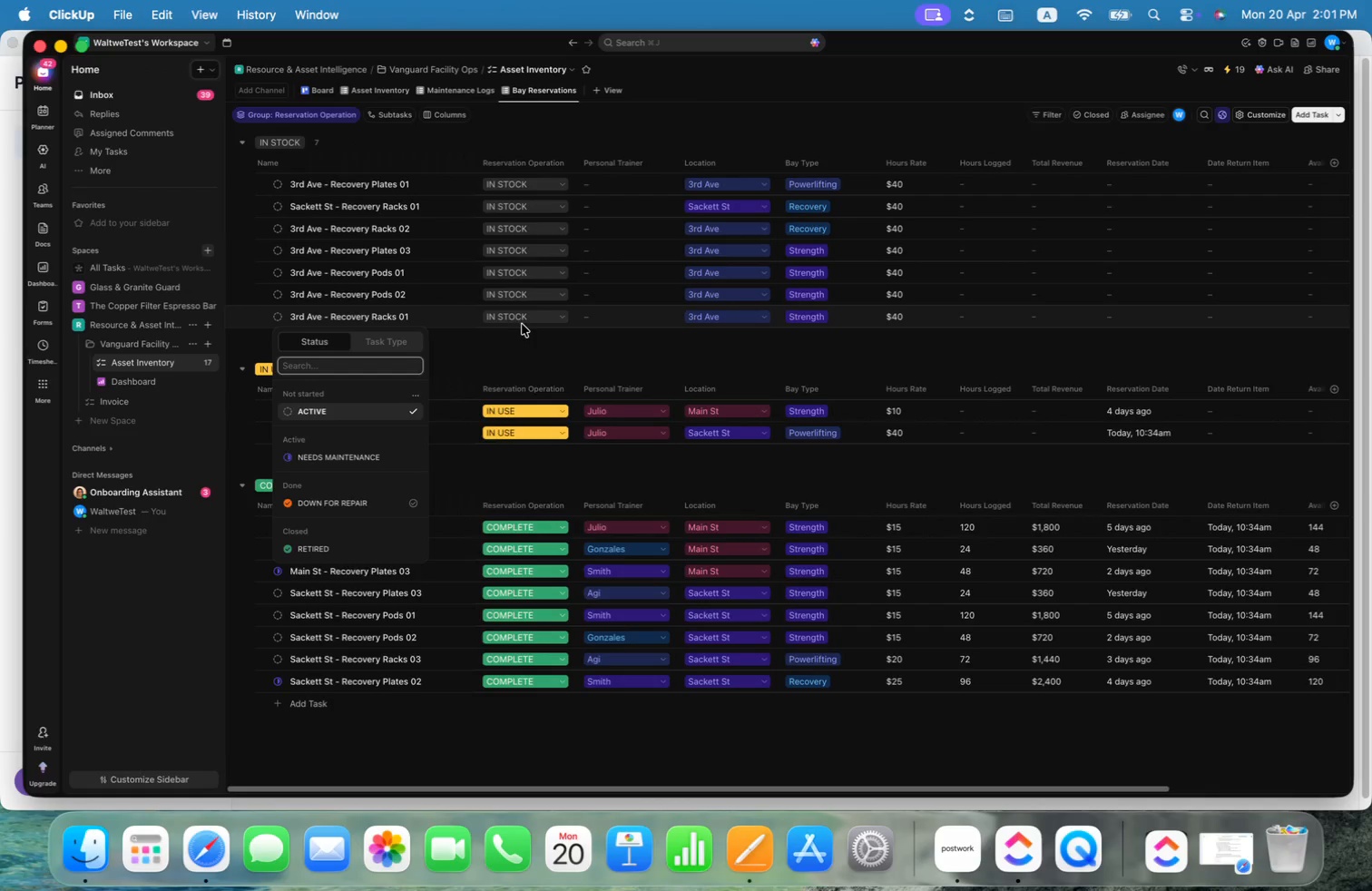 
double_click([524, 319])
 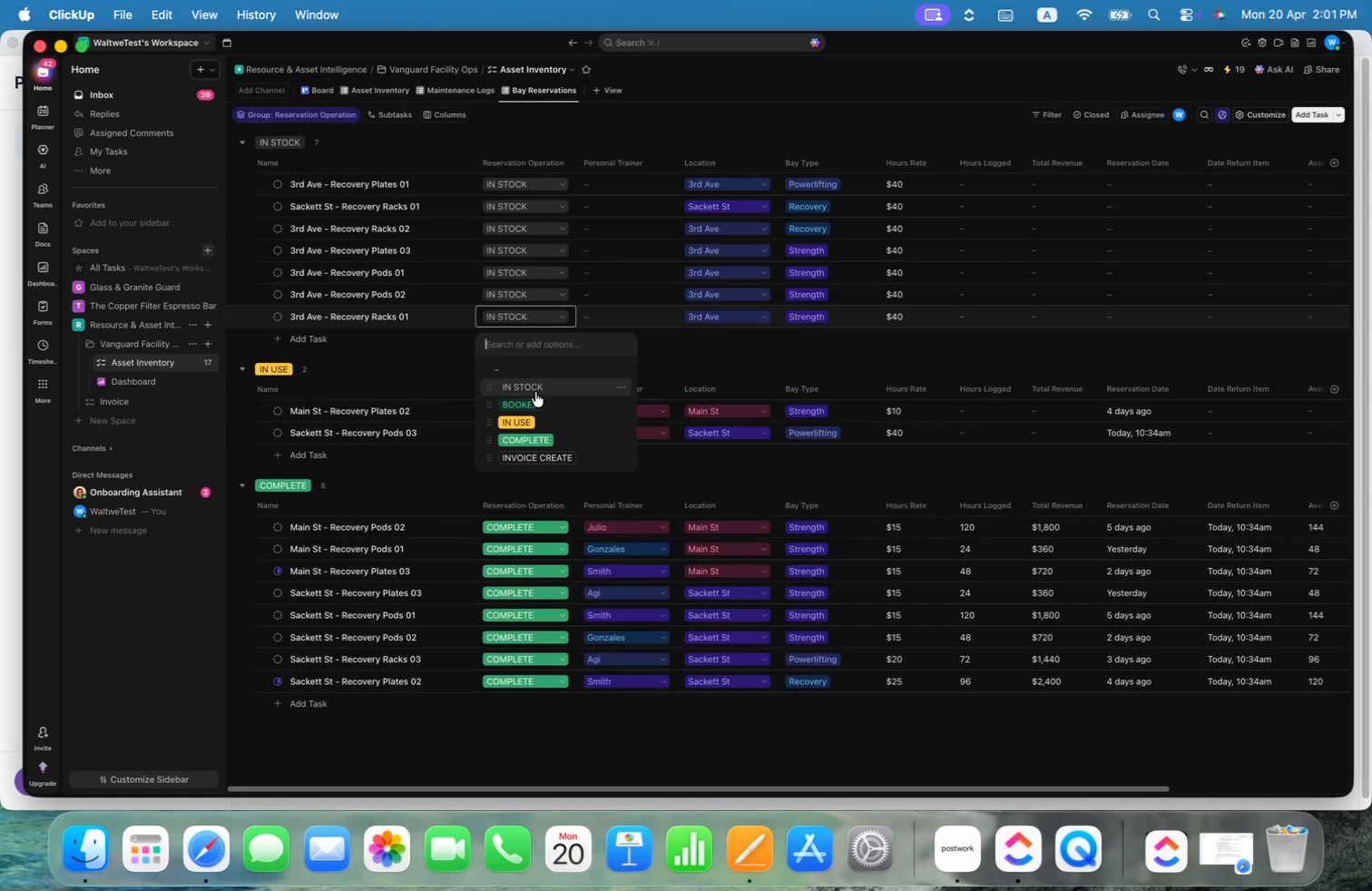 
left_click([533, 405])
 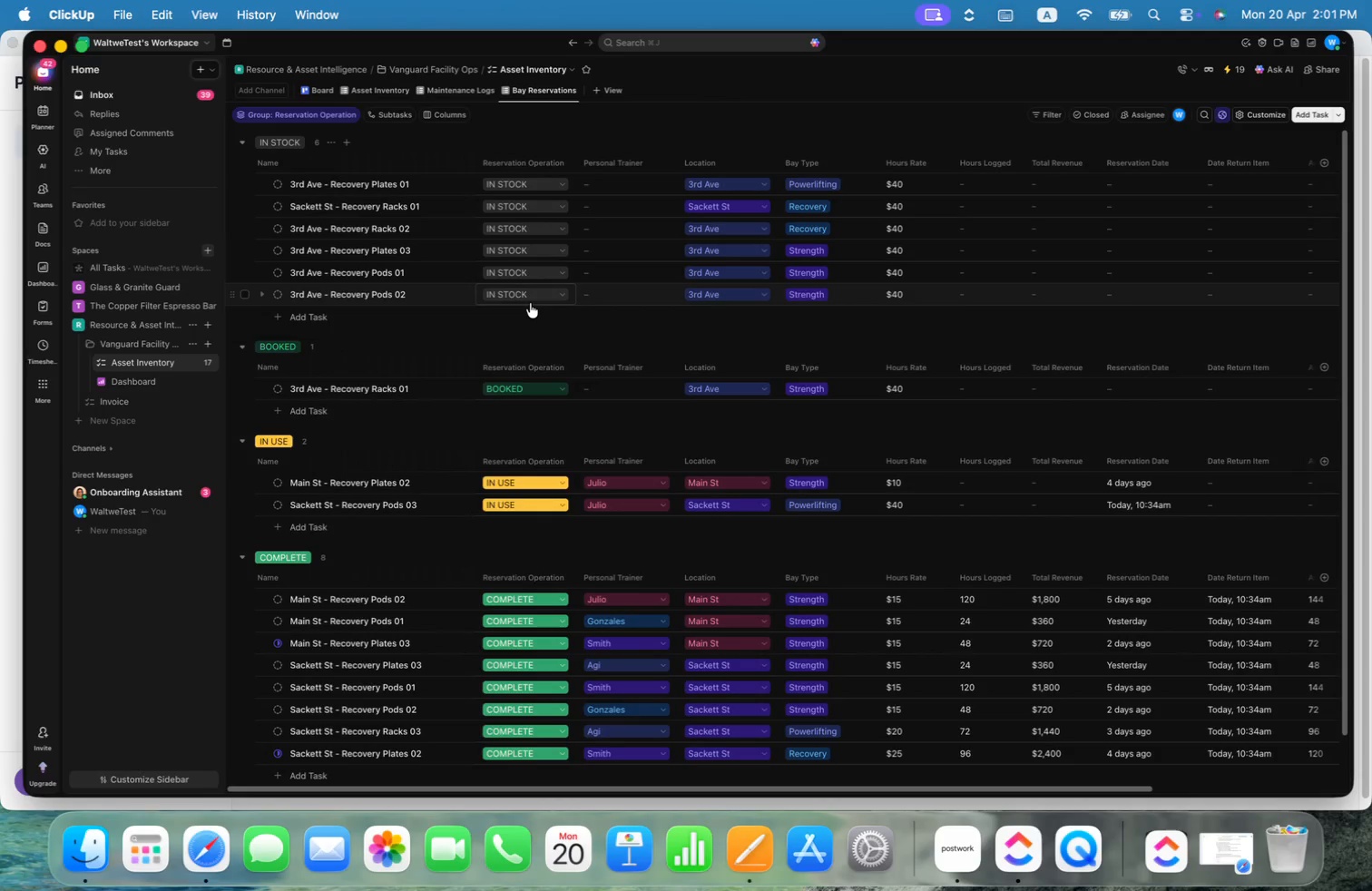 
left_click([529, 299])
 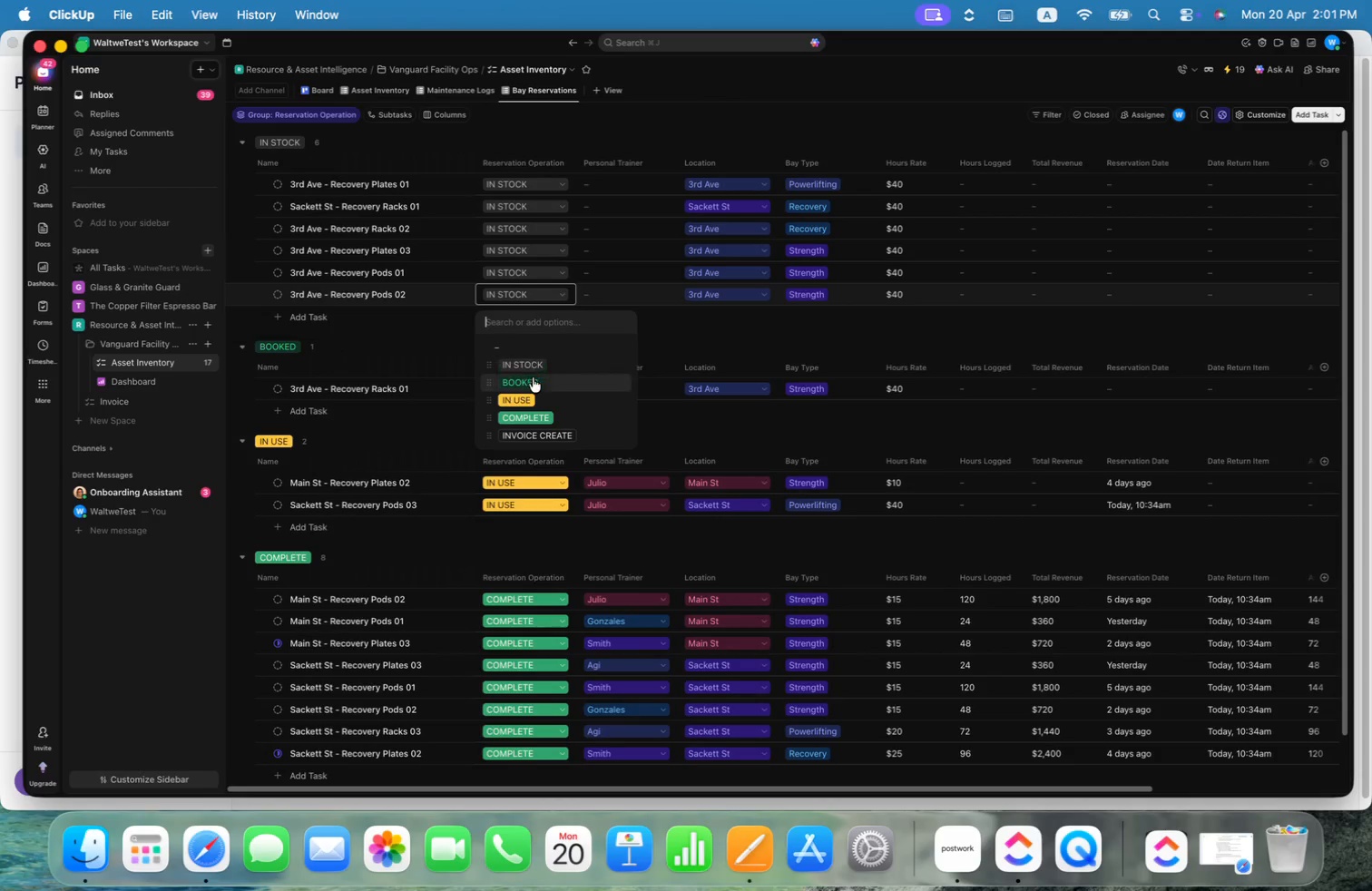 
left_click([534, 383])
 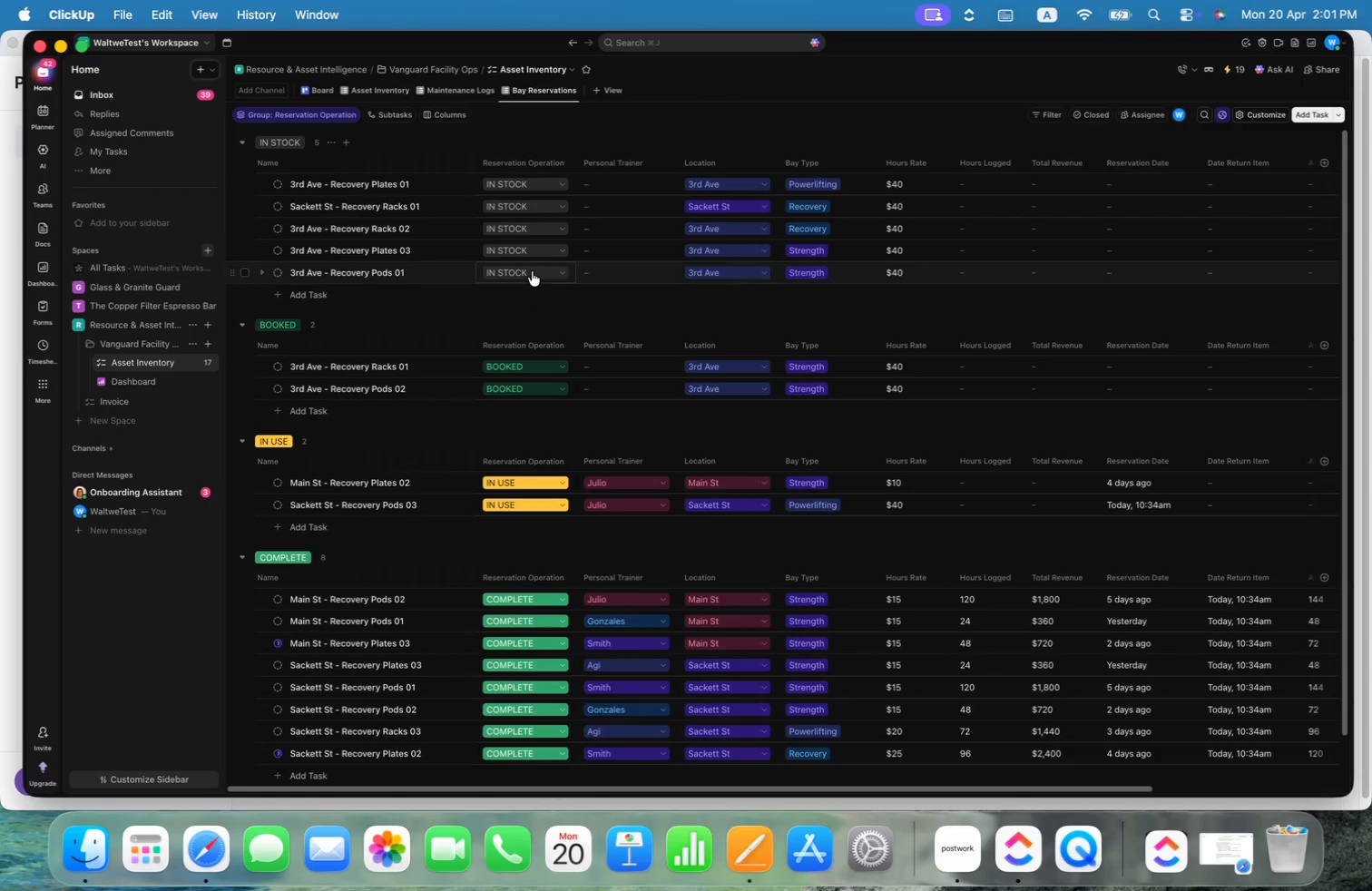 
left_click([532, 269])
 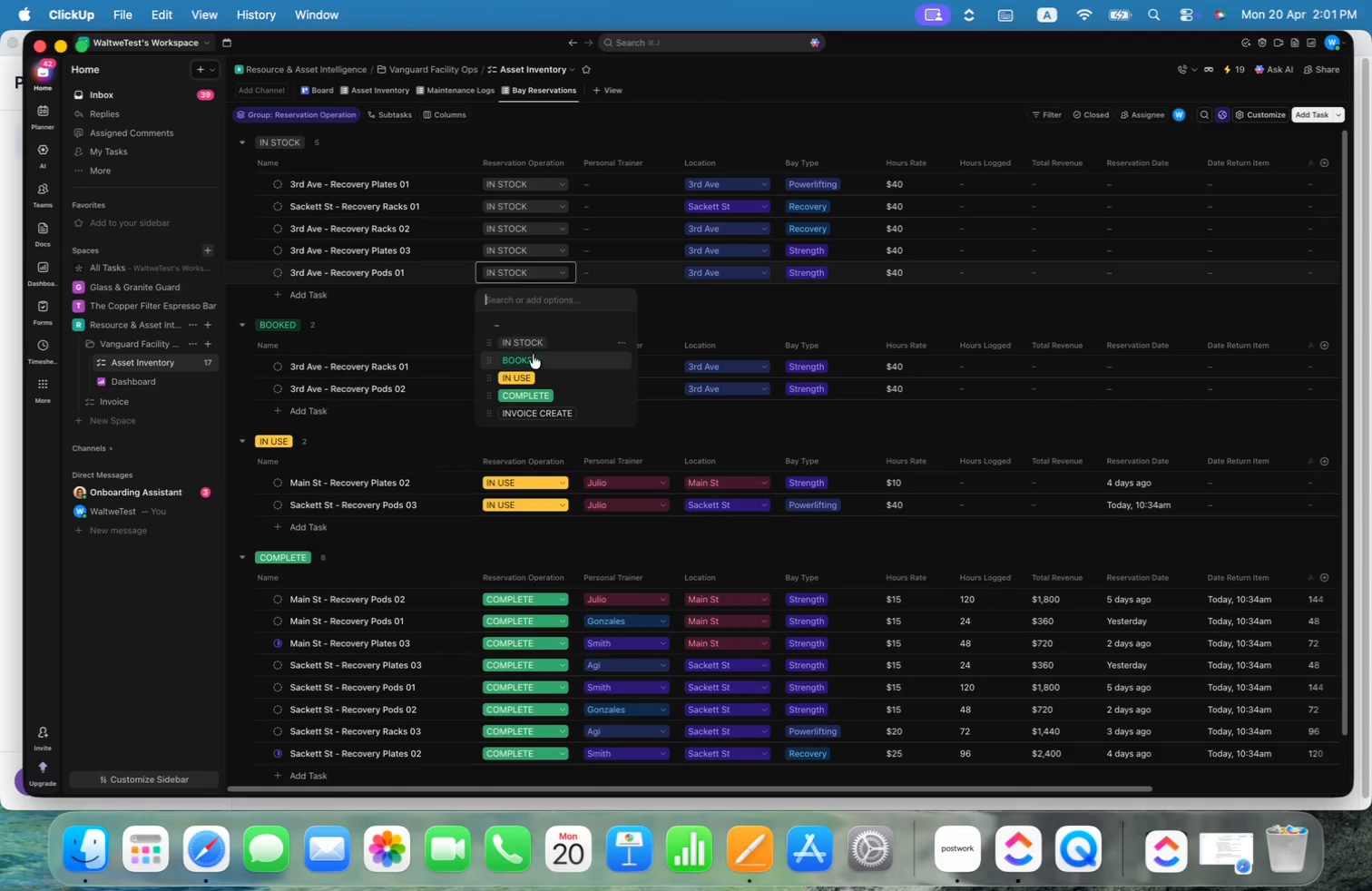 
left_click([534, 361])
 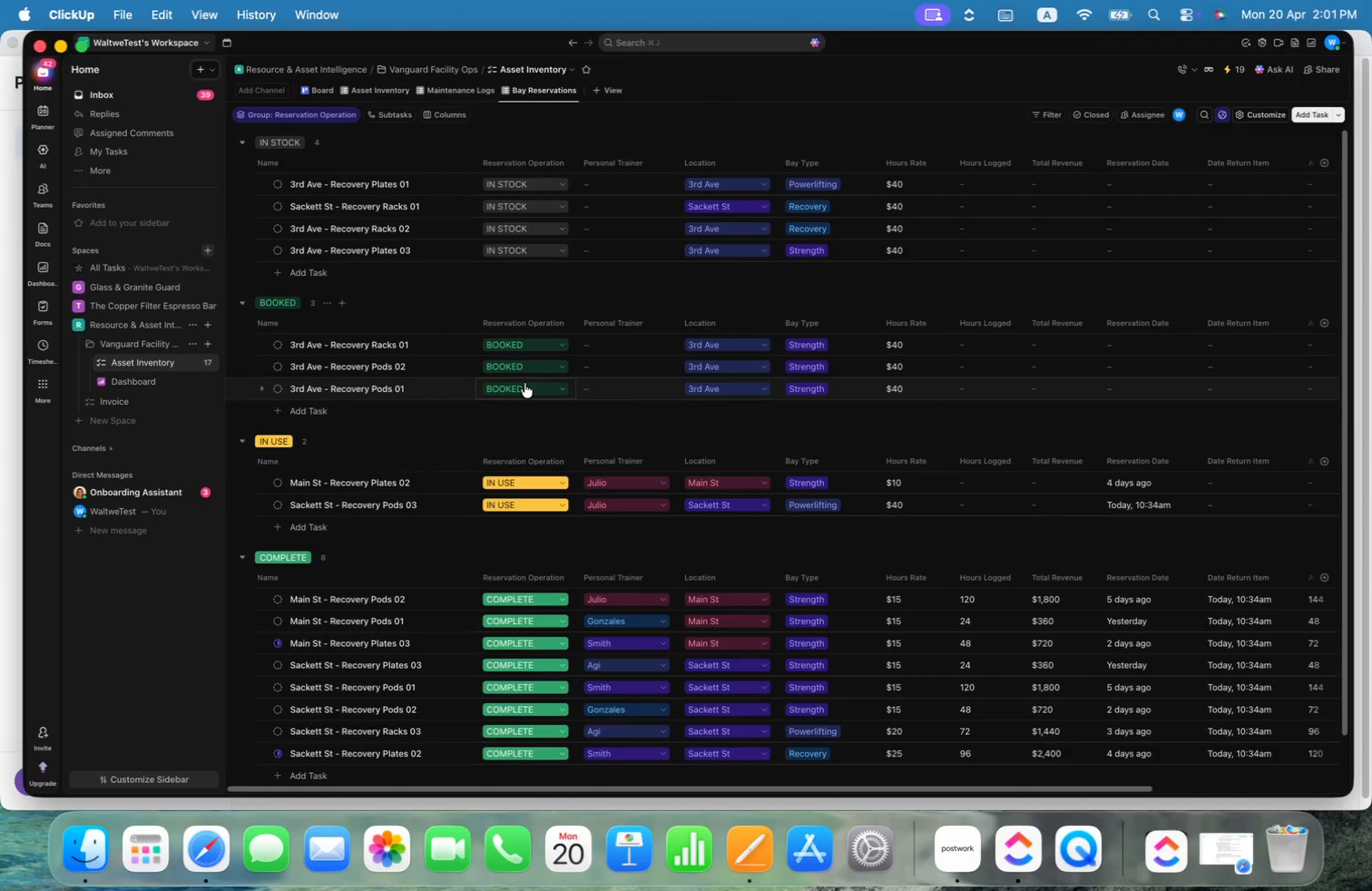 
left_click([524, 385])
 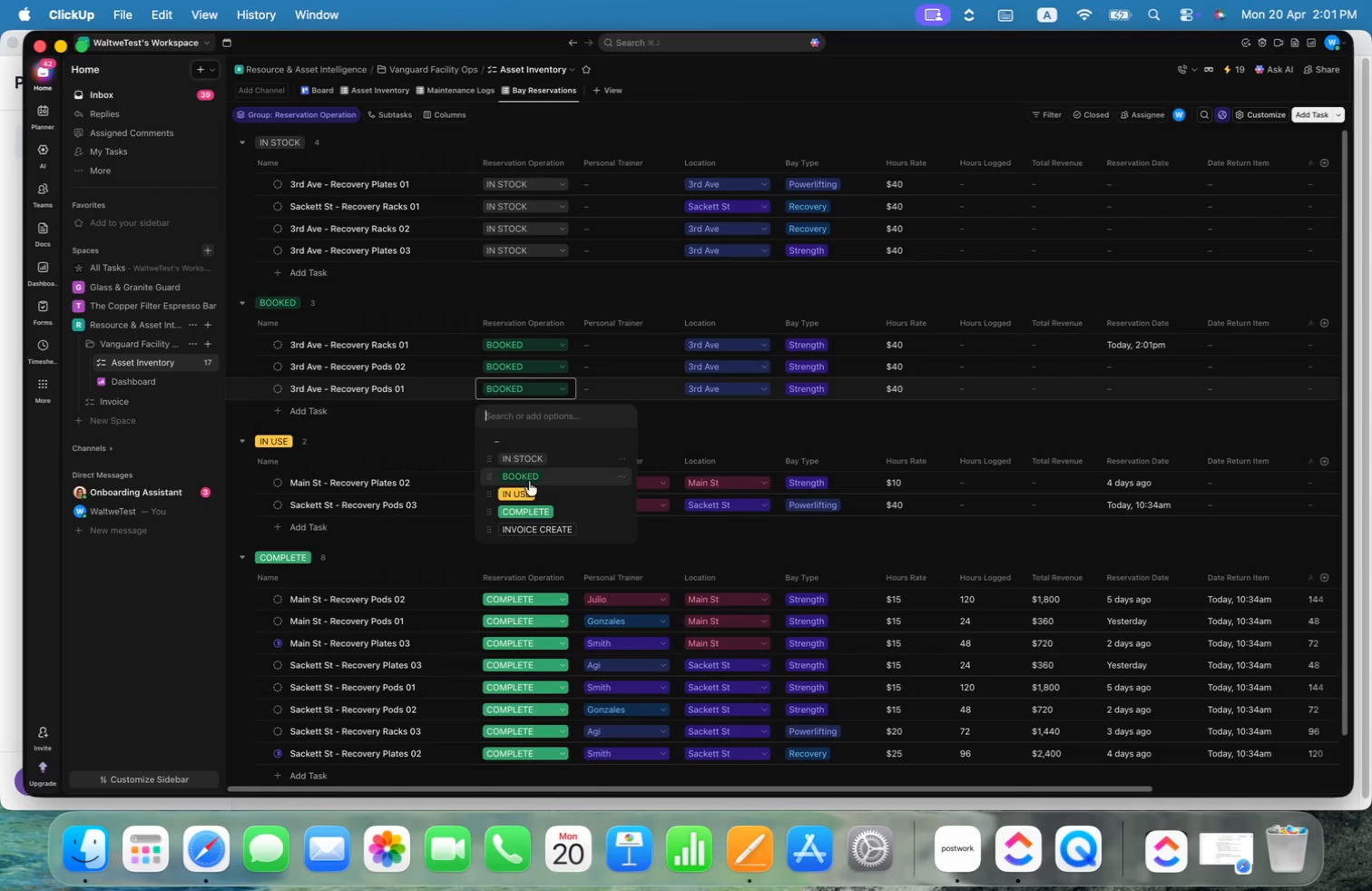 
left_click([529, 493])
 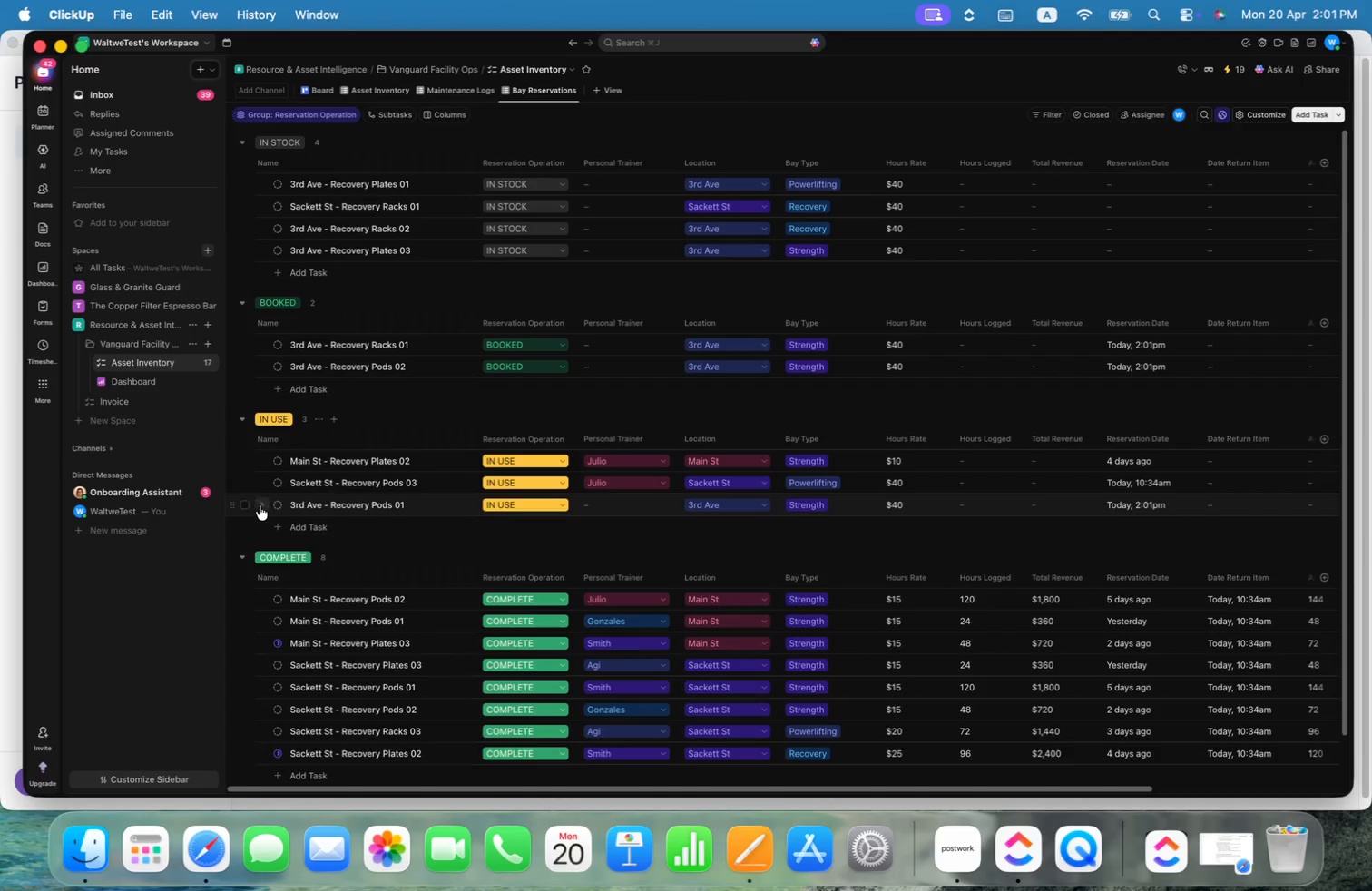 
left_click([279, 505])
 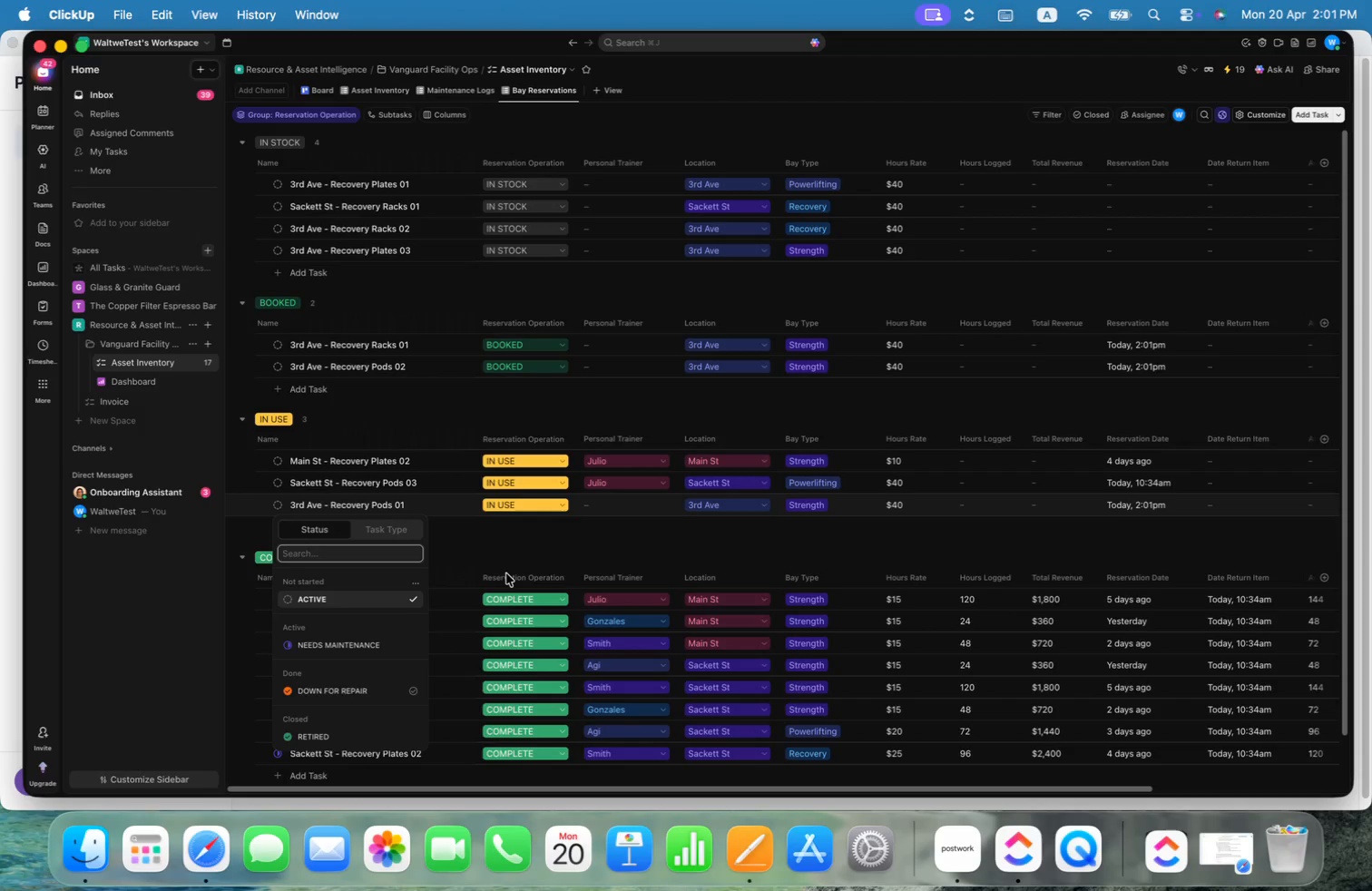 
double_click([543, 501])
 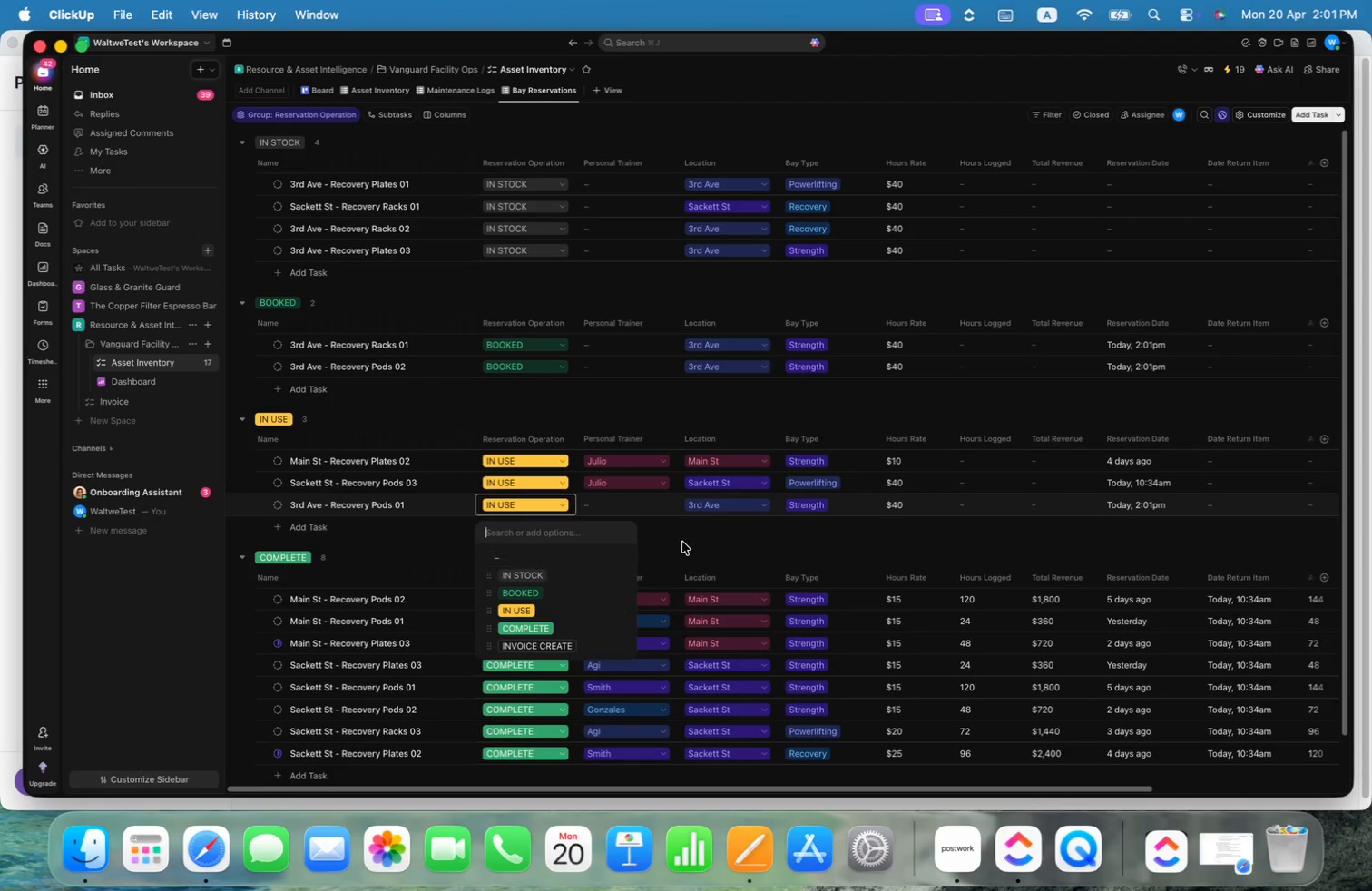 
left_click([756, 549])
 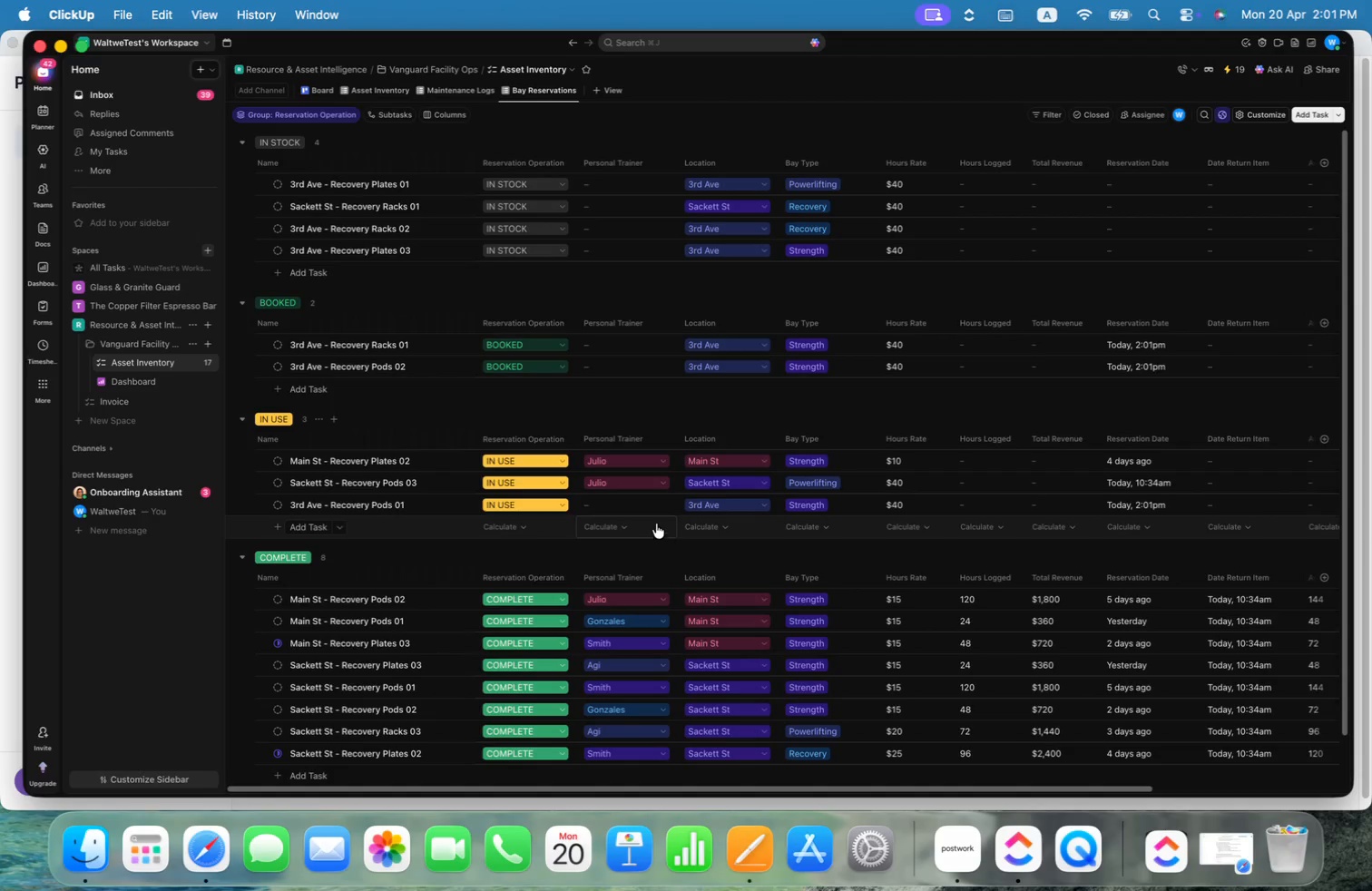 
left_click([639, 514])
 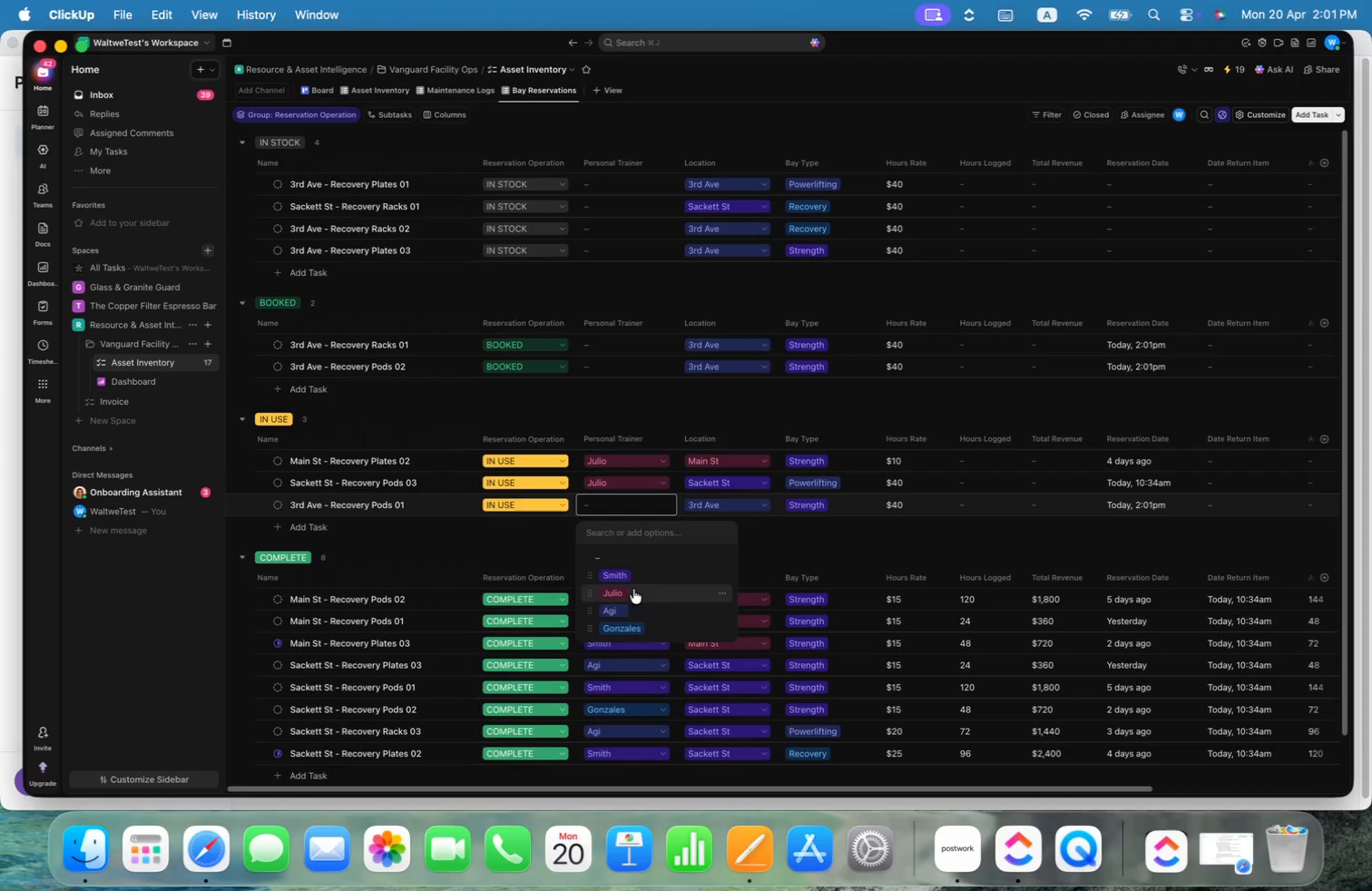 
left_click([632, 606])
 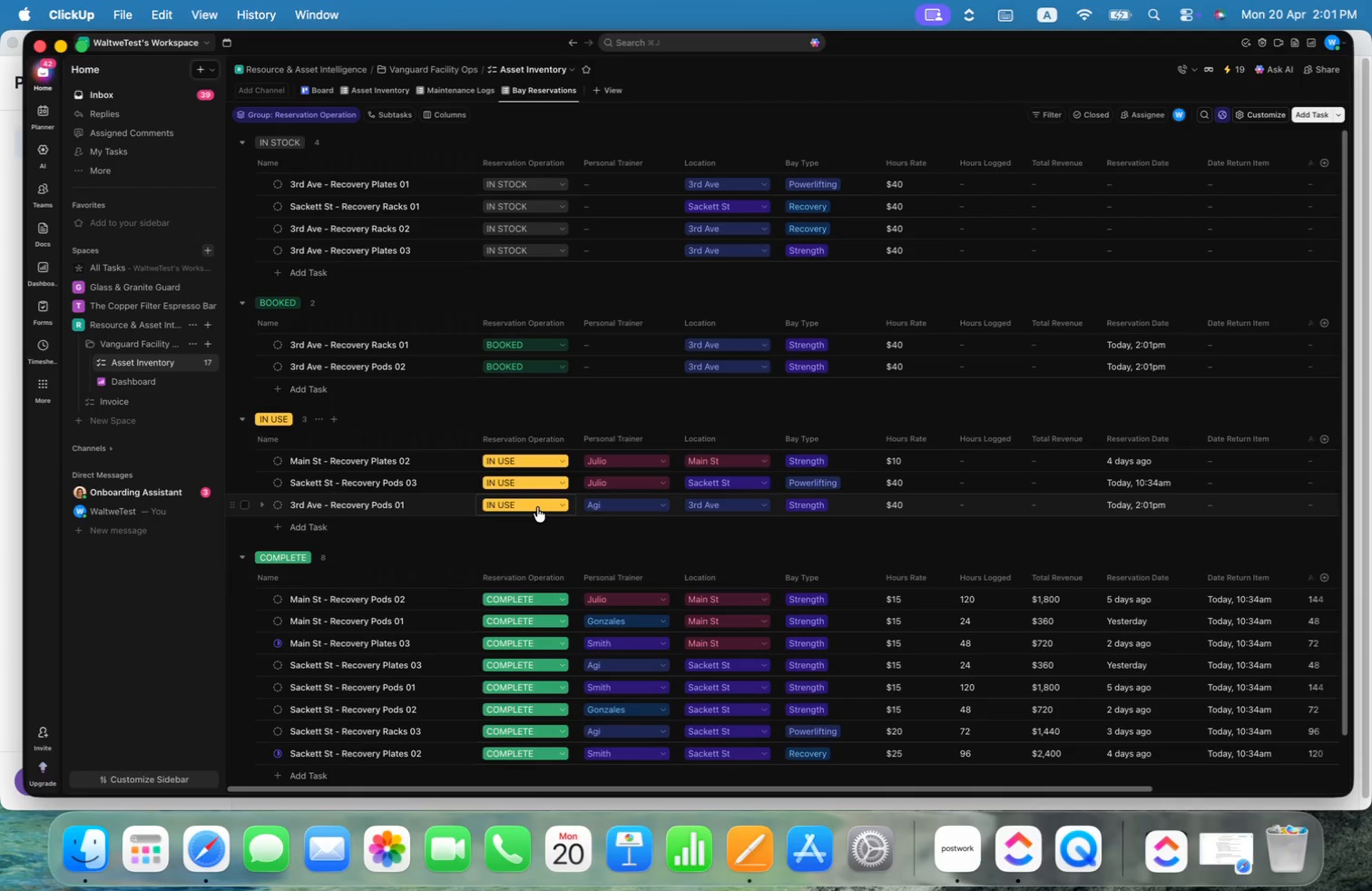 
wait(6.49)
 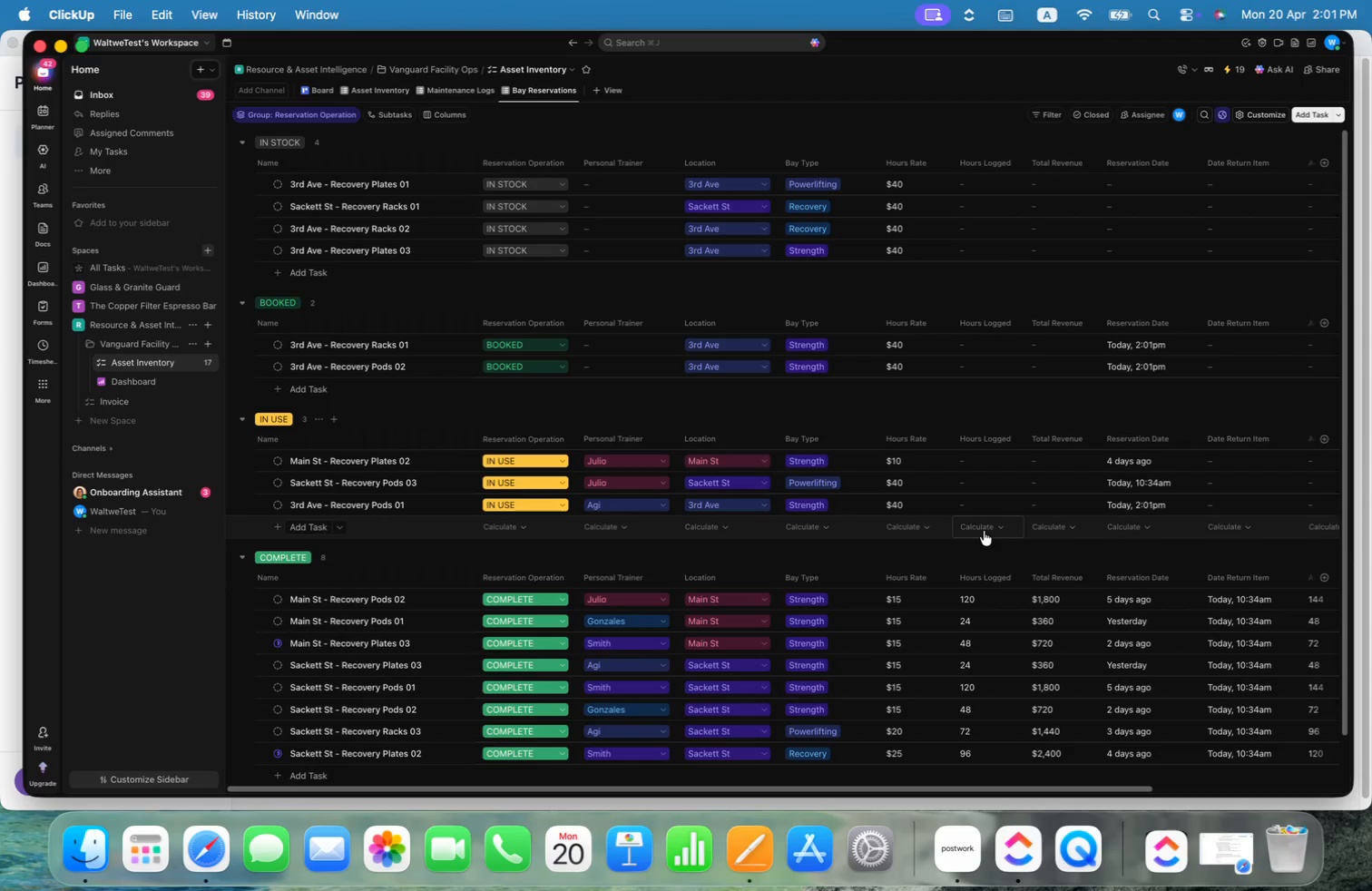 
left_click([537, 507])
 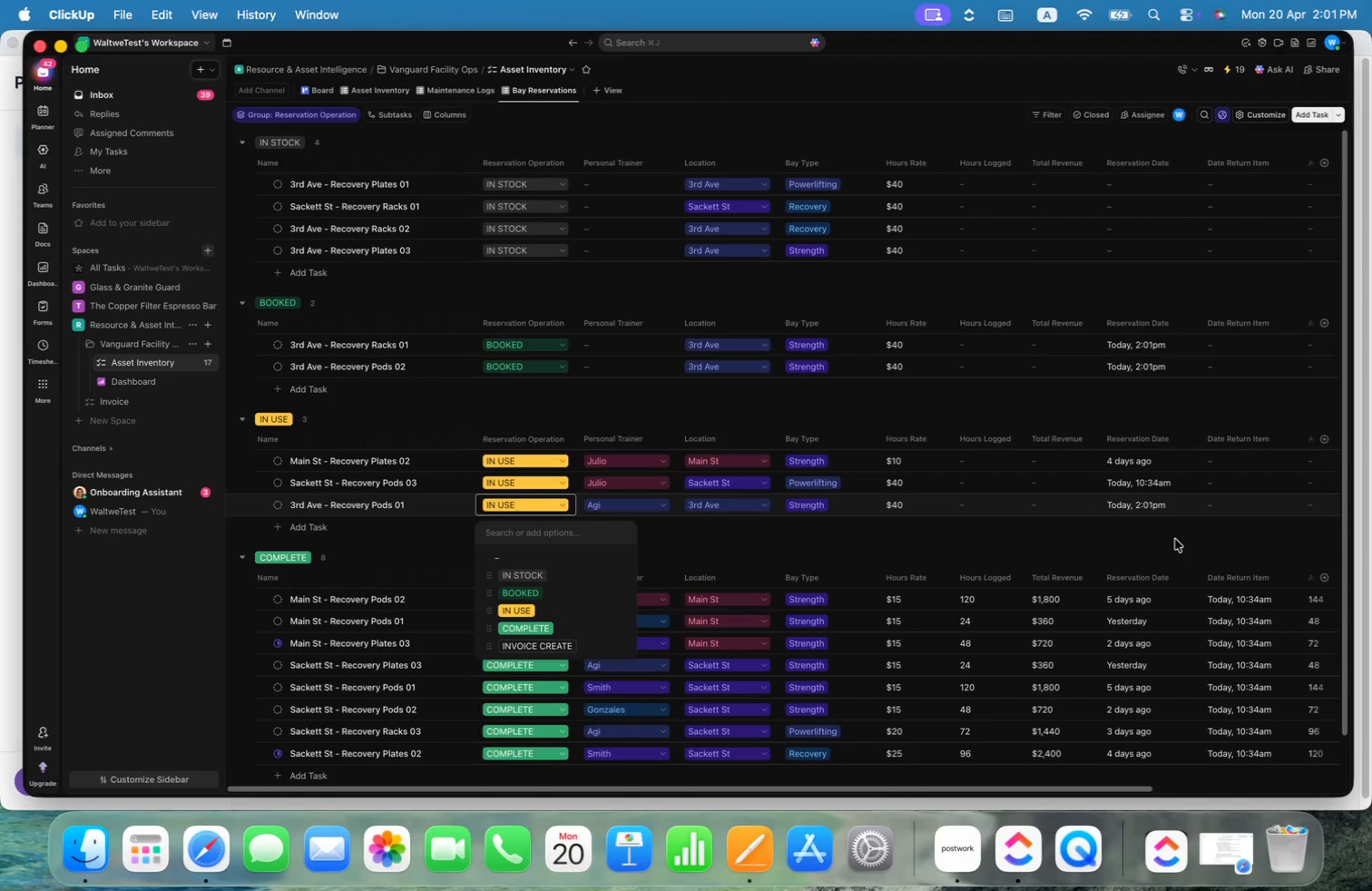 
left_click([1051, 451])
 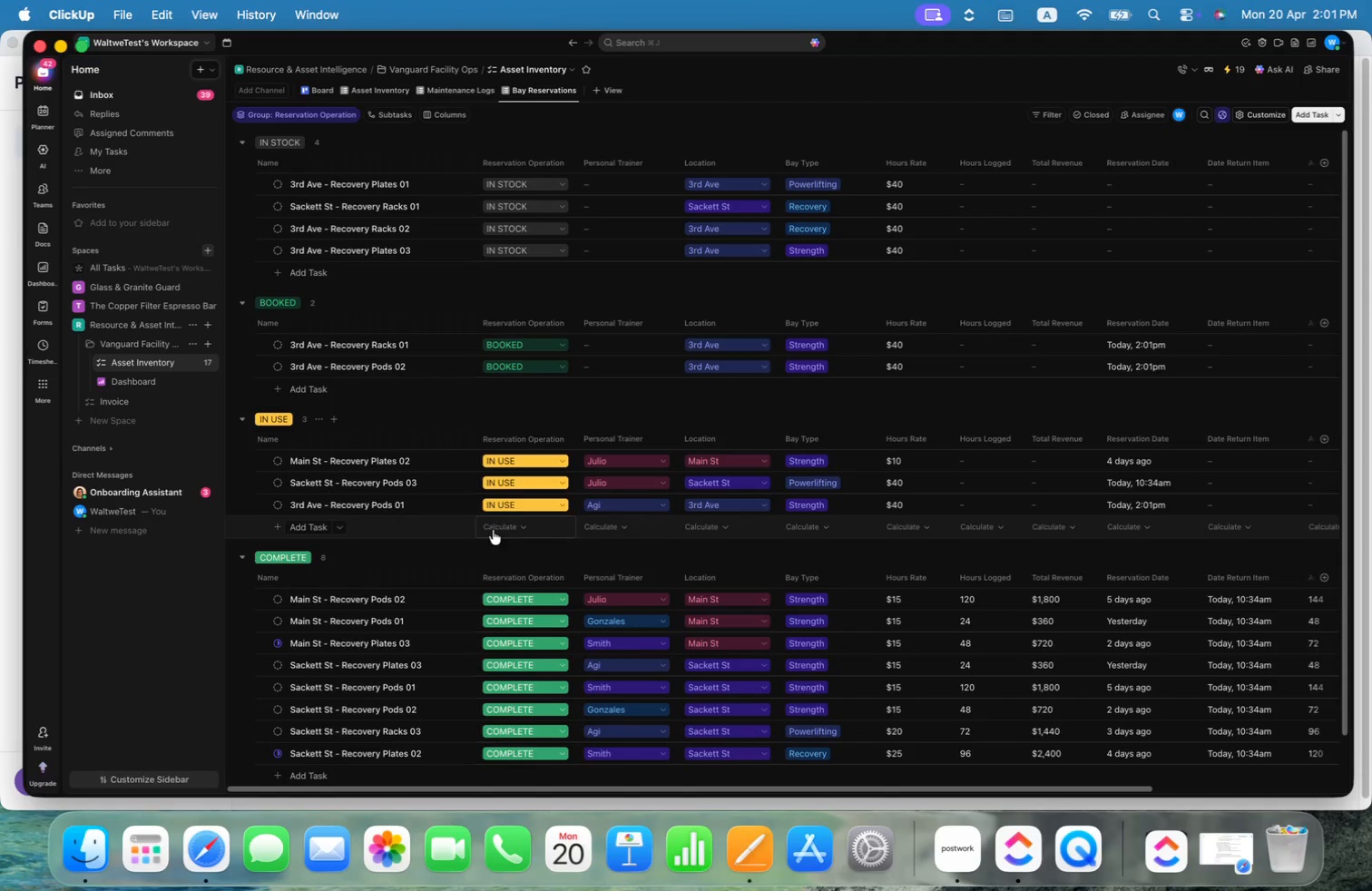 
left_click([523, 507])
 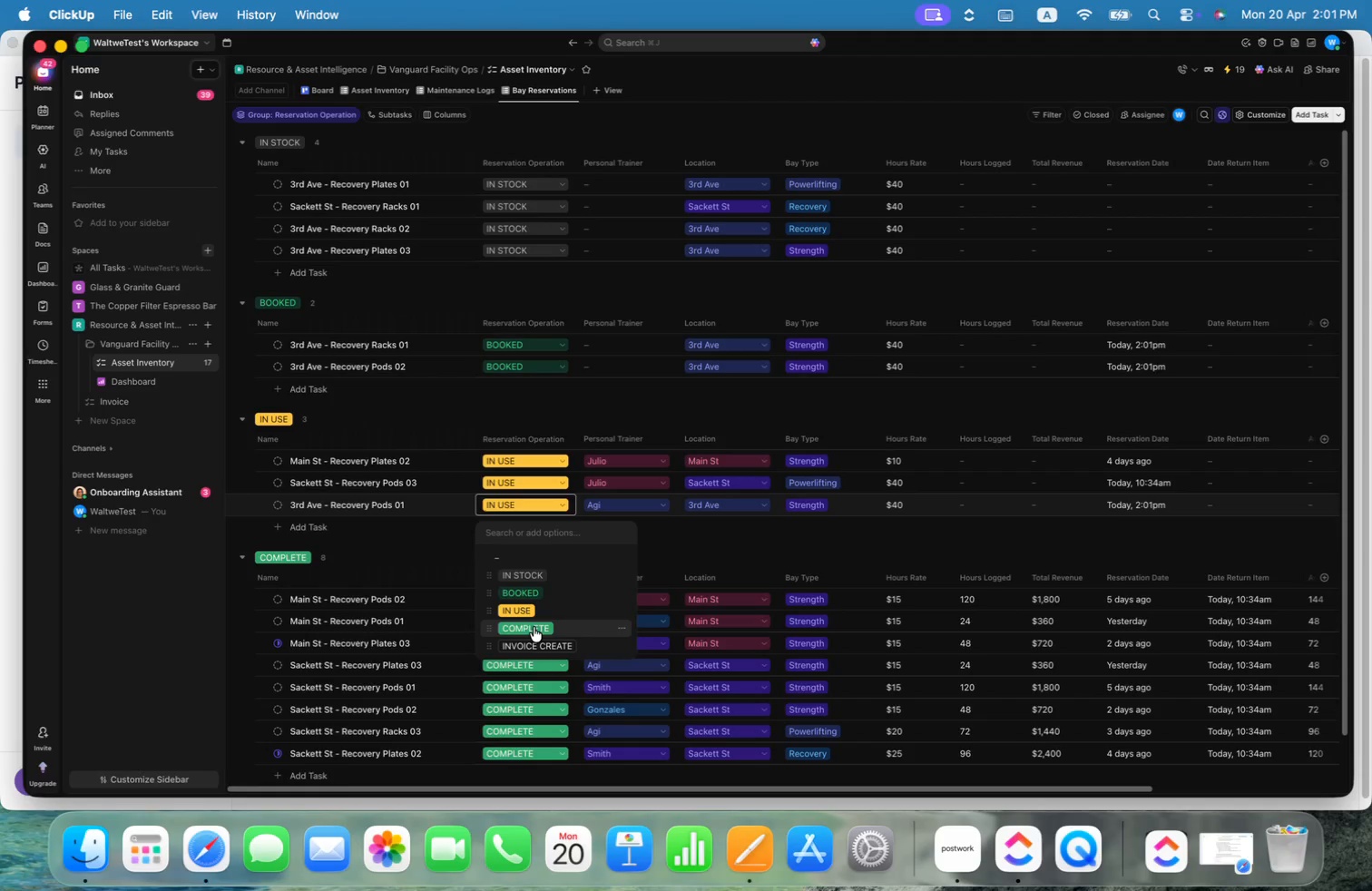 
left_click([534, 627])
 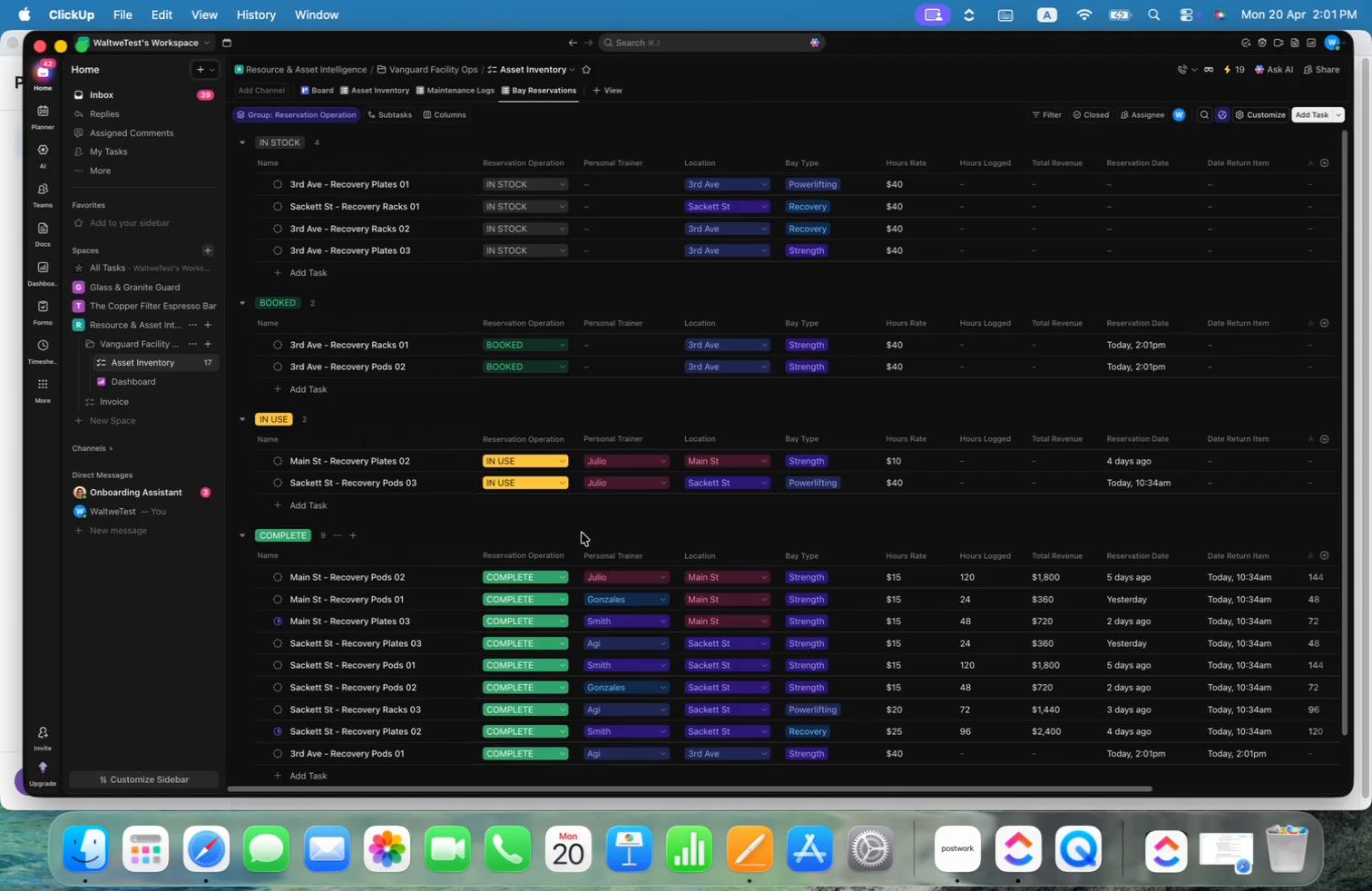 
scroll: coordinate [582, 533], scroll_direction: down, amount: 5.0
 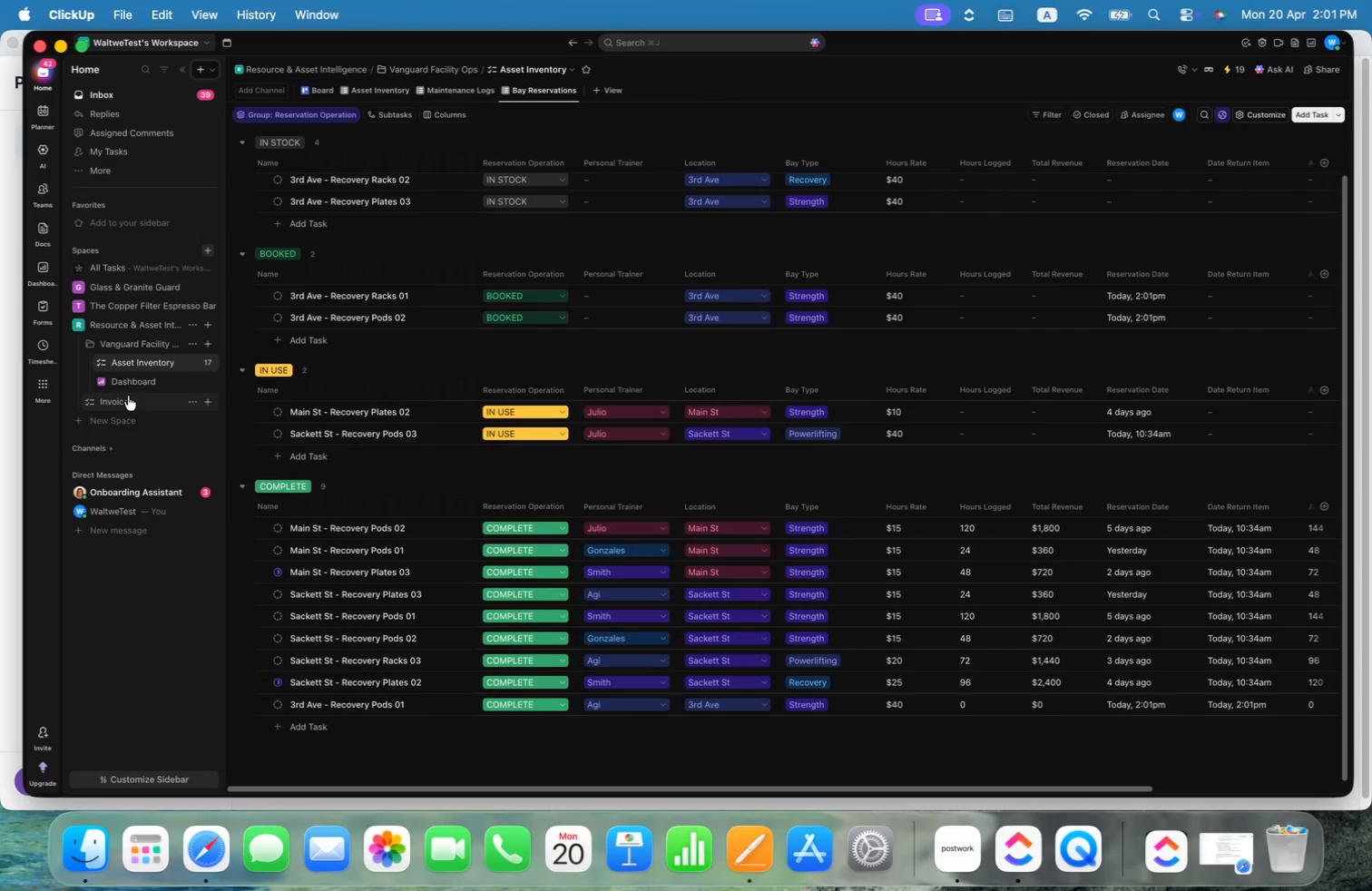 
left_click([107, 397])
 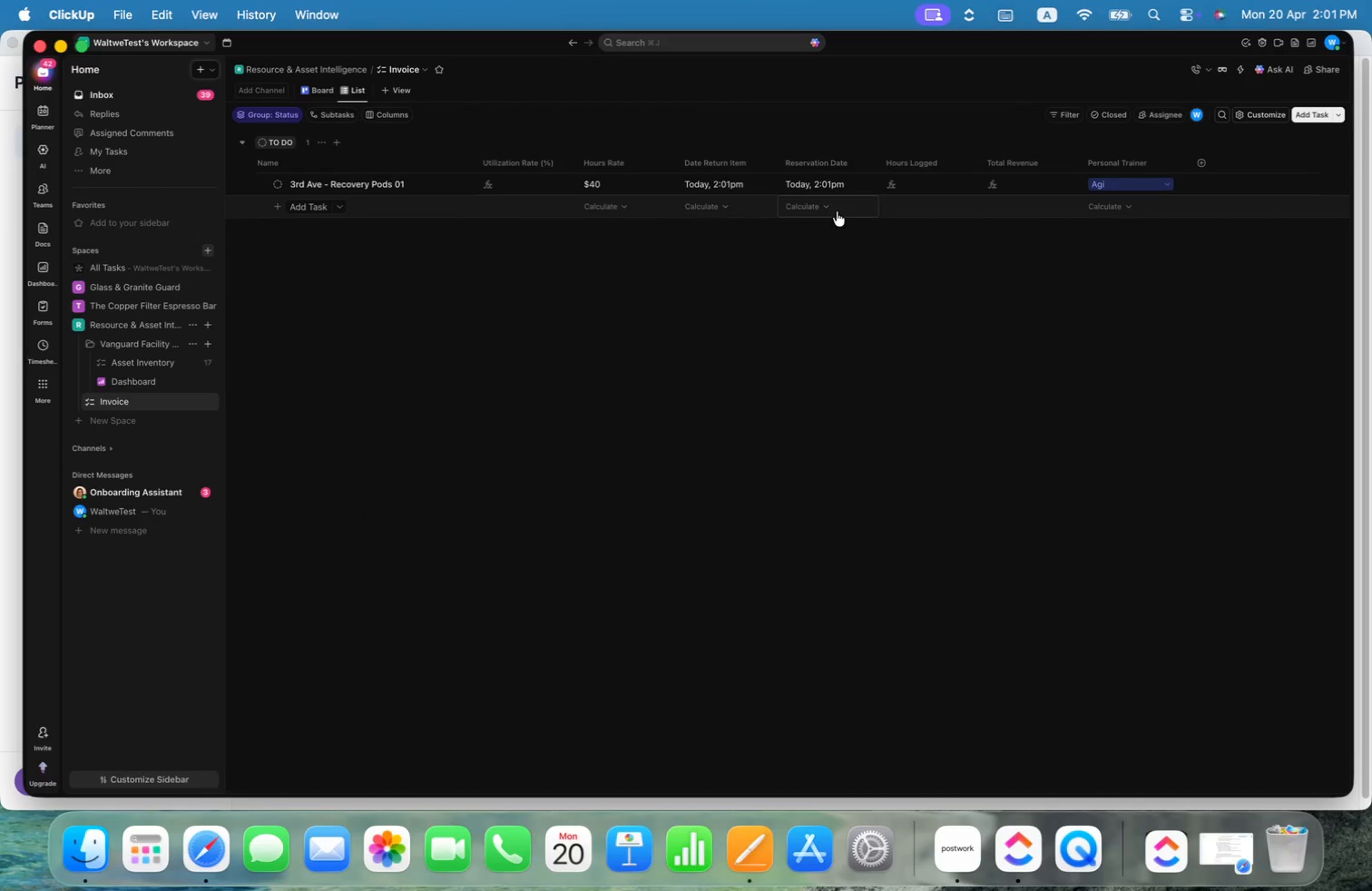 
wait(5.22)
 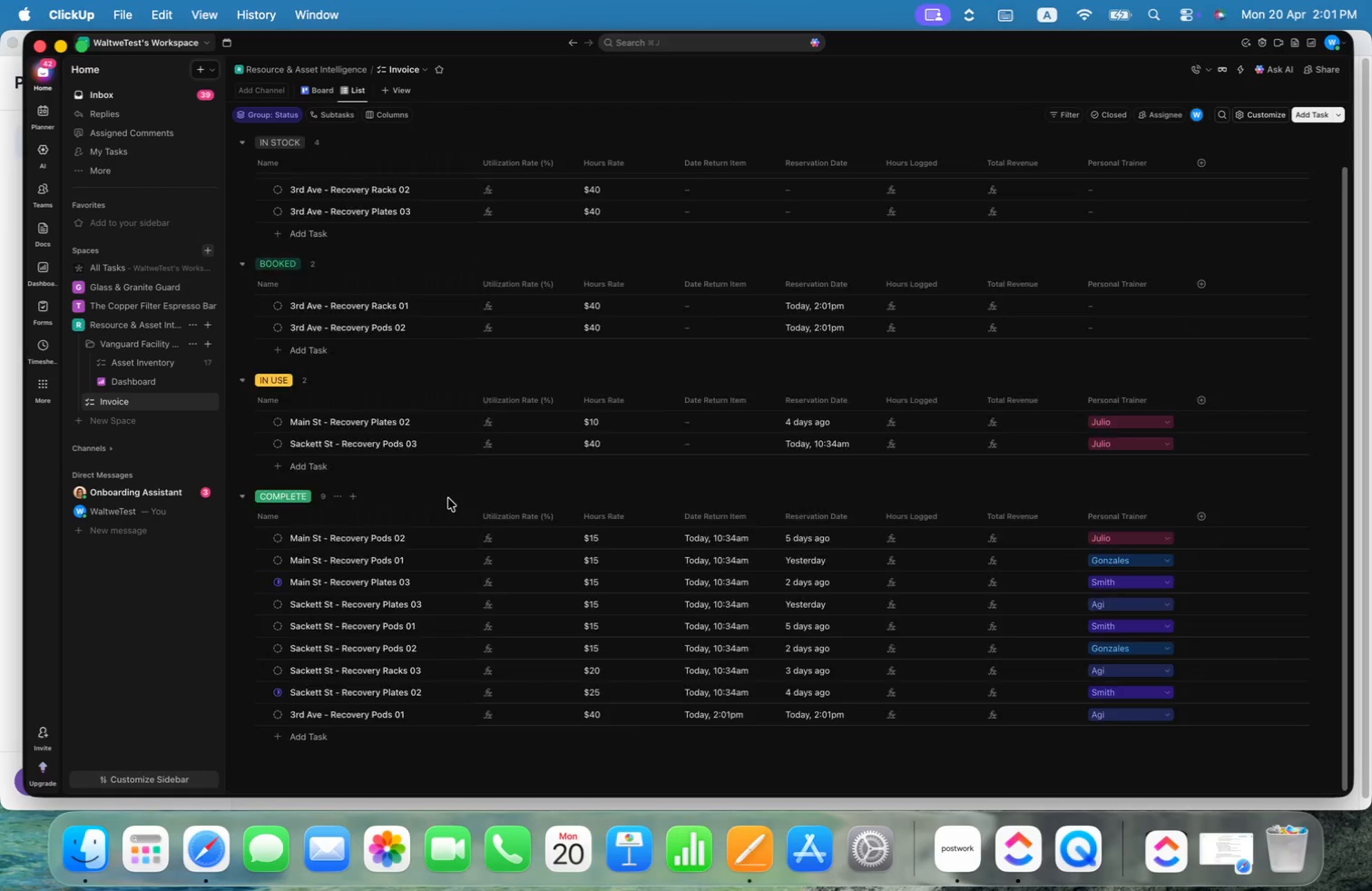 
mouse_move([916, 165])
 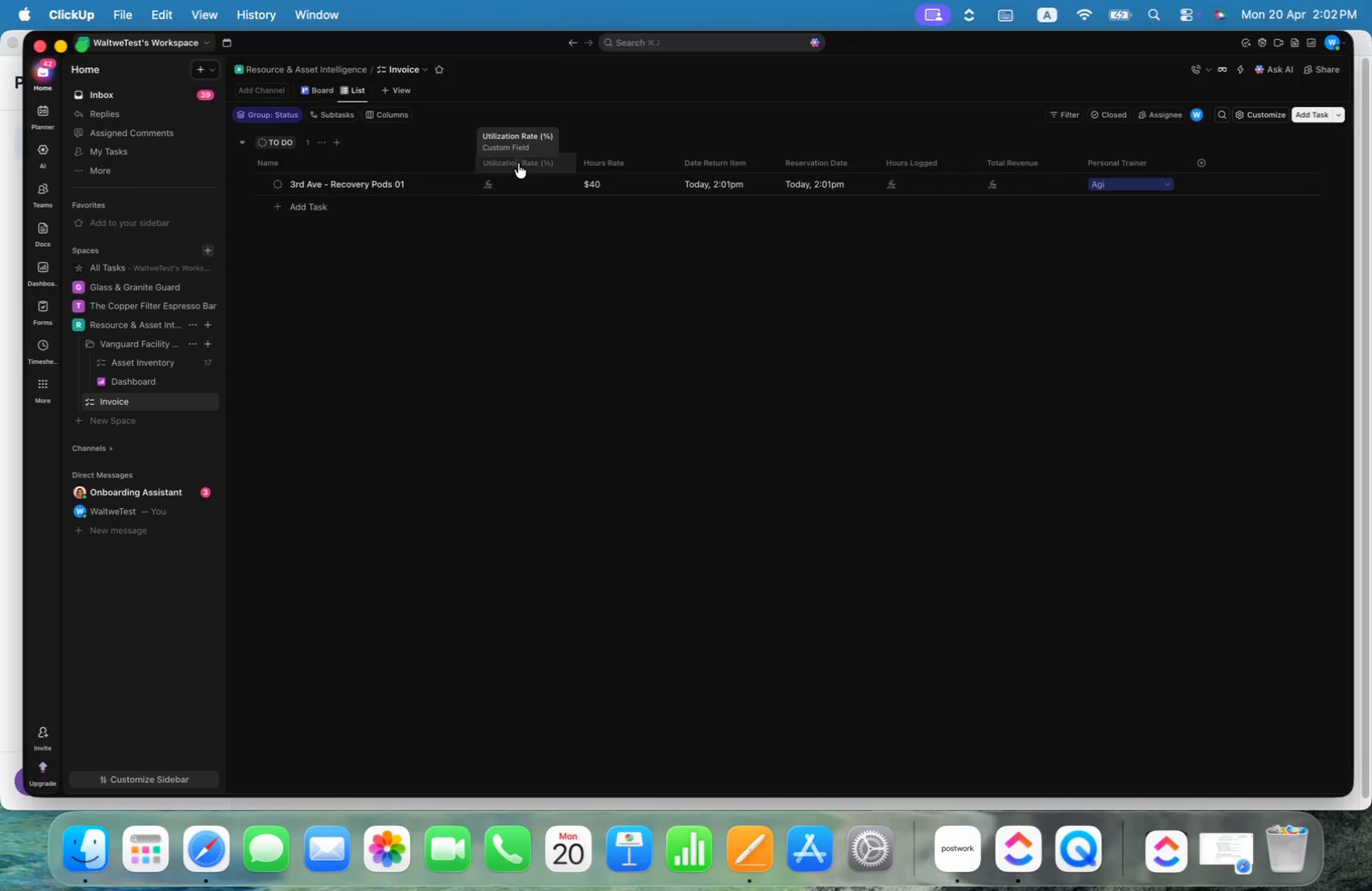 
mouse_move([962, 164])
 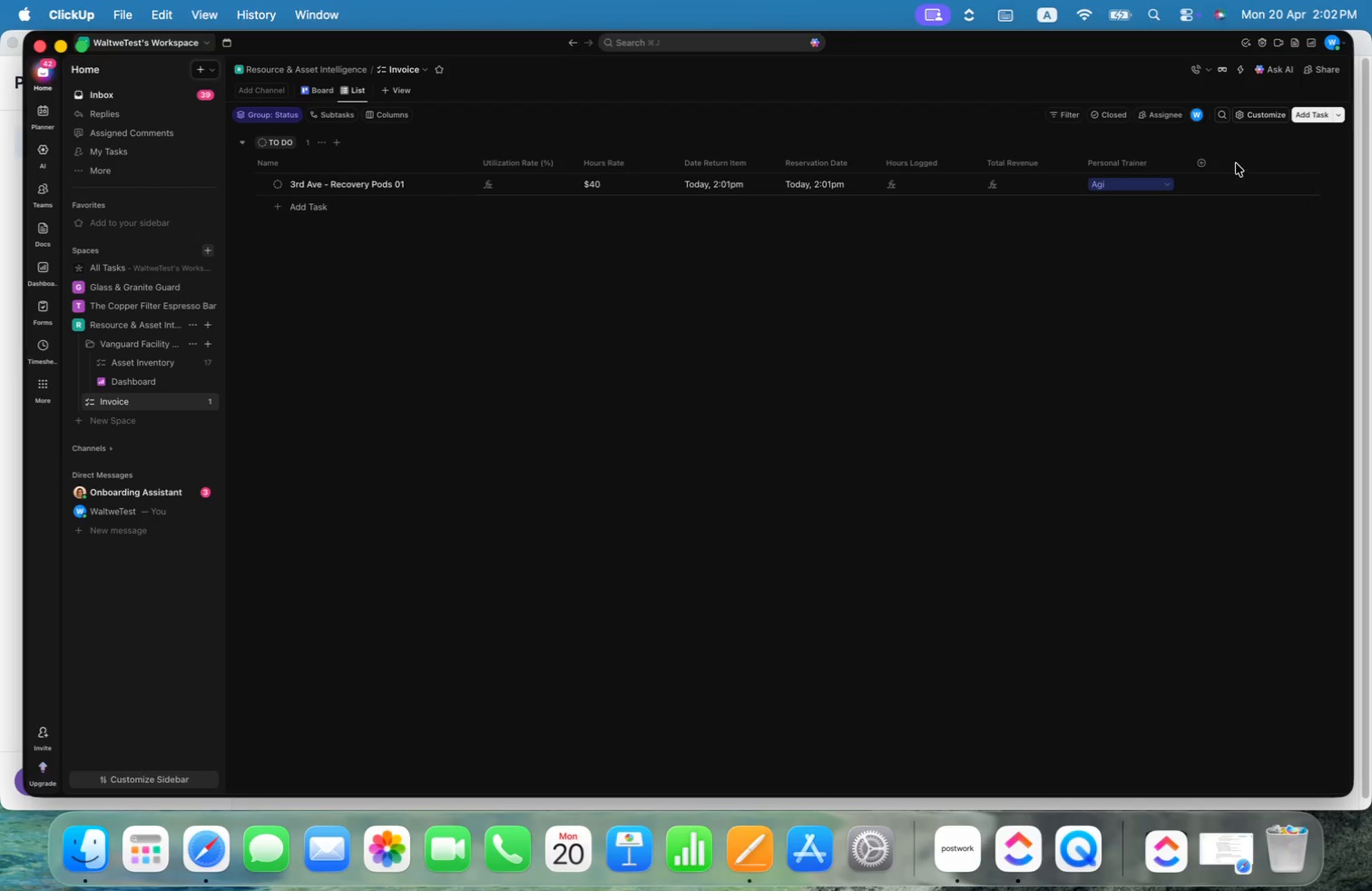 
left_click([1203, 163])
 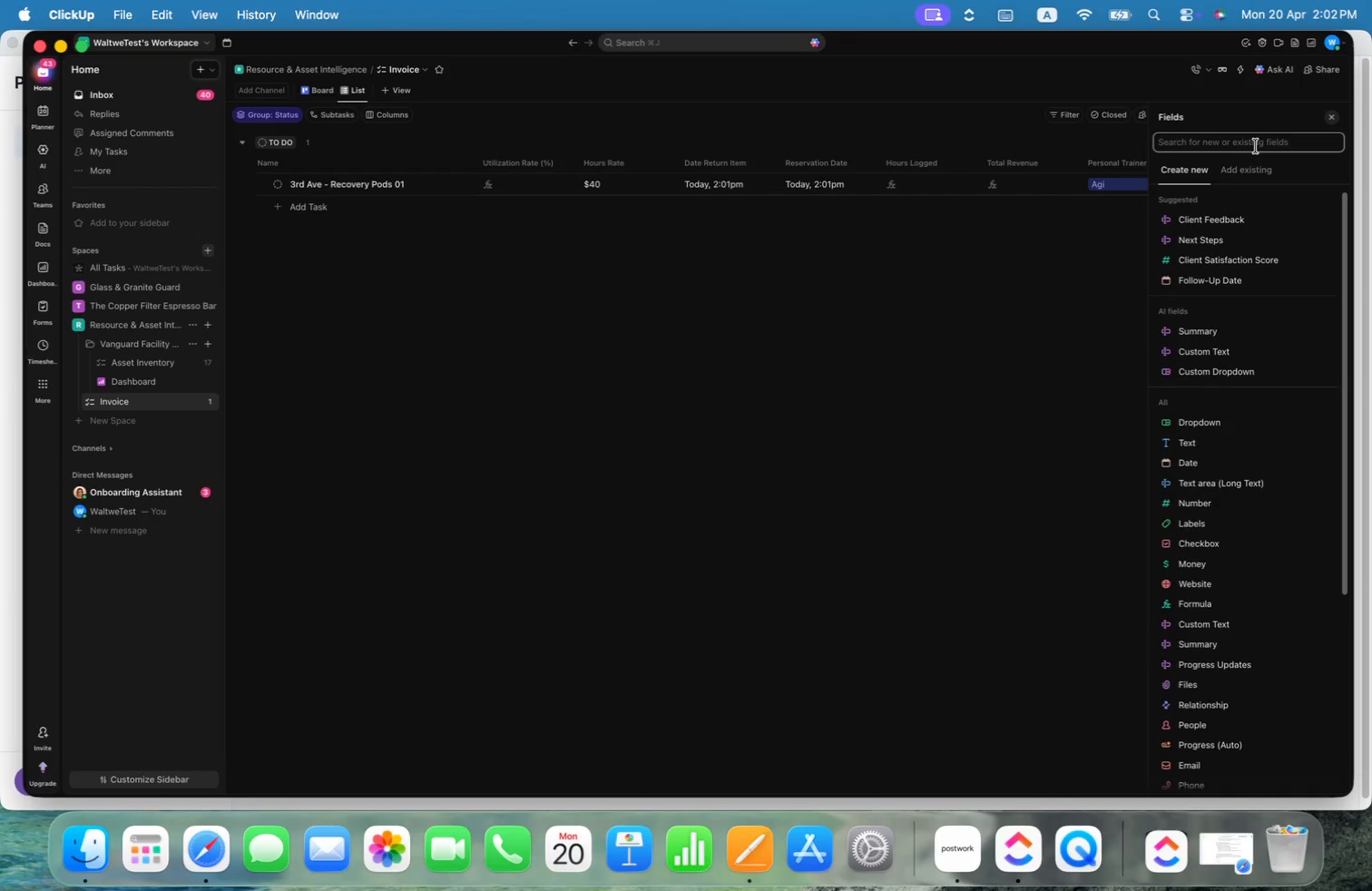 
left_click([1256, 142])
 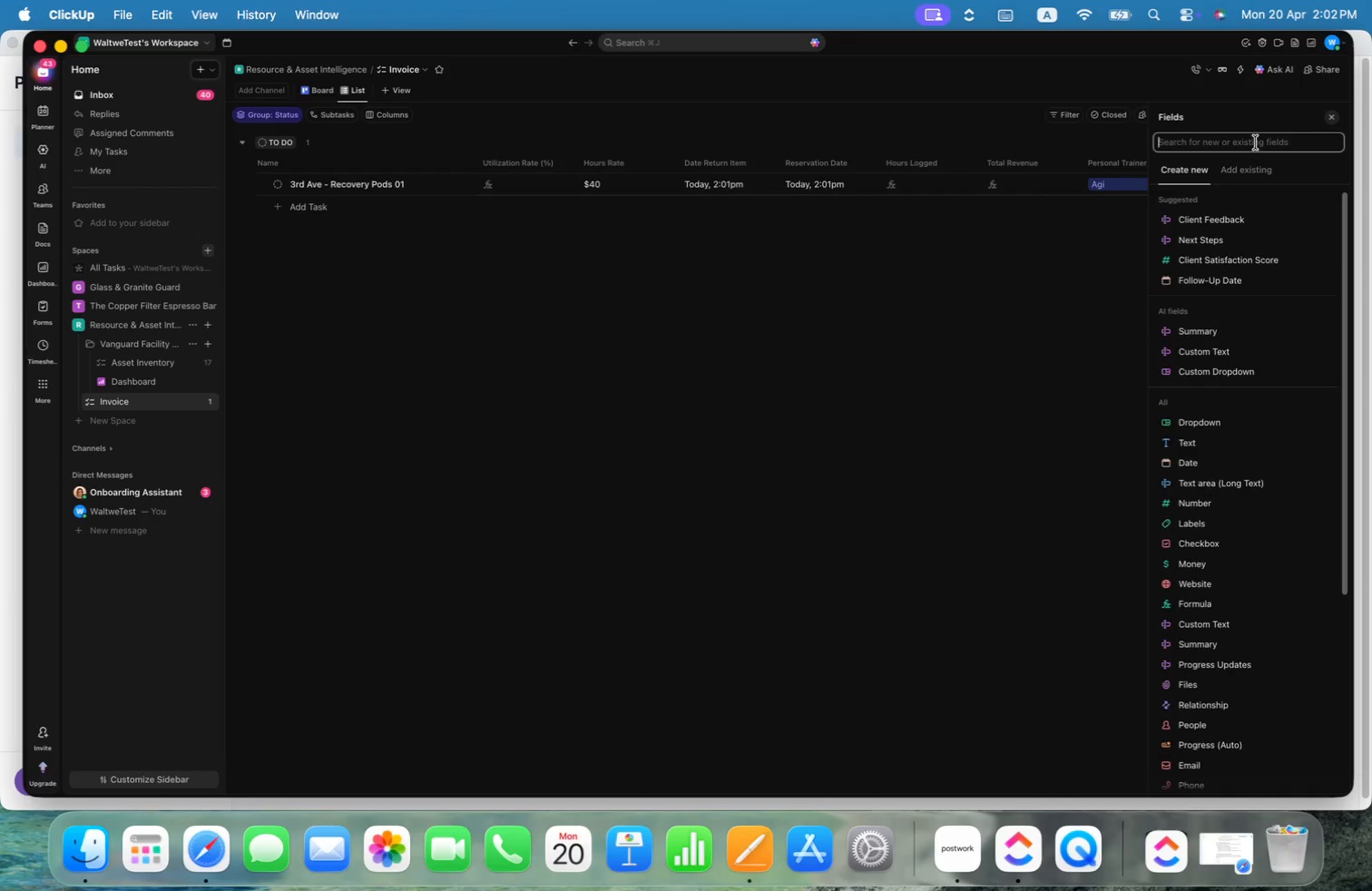 
type(qa)
key(Backspace)
key(Backspace)
key(Backspace)
type(ava)
 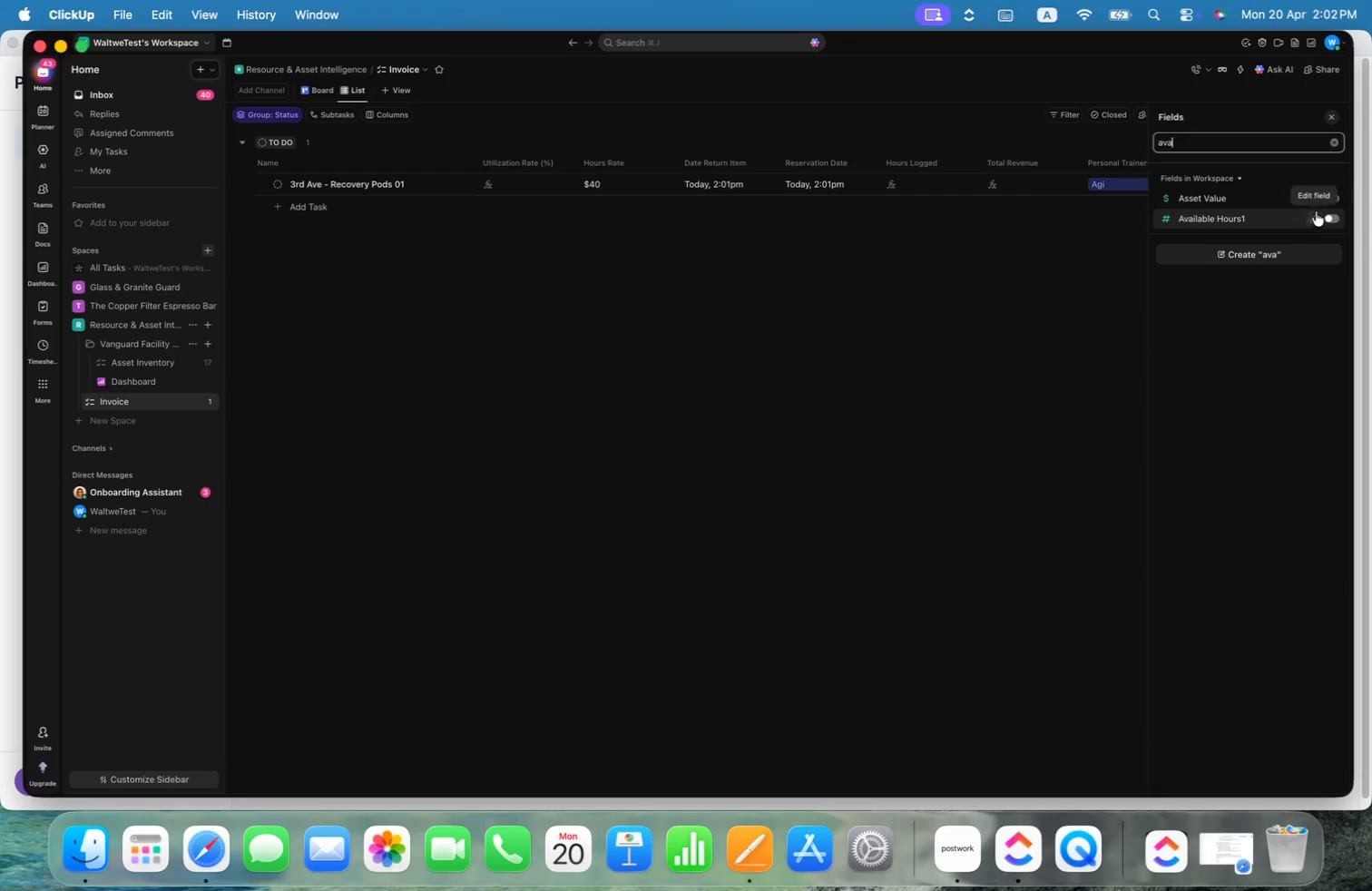 
left_click([1098, 256])
 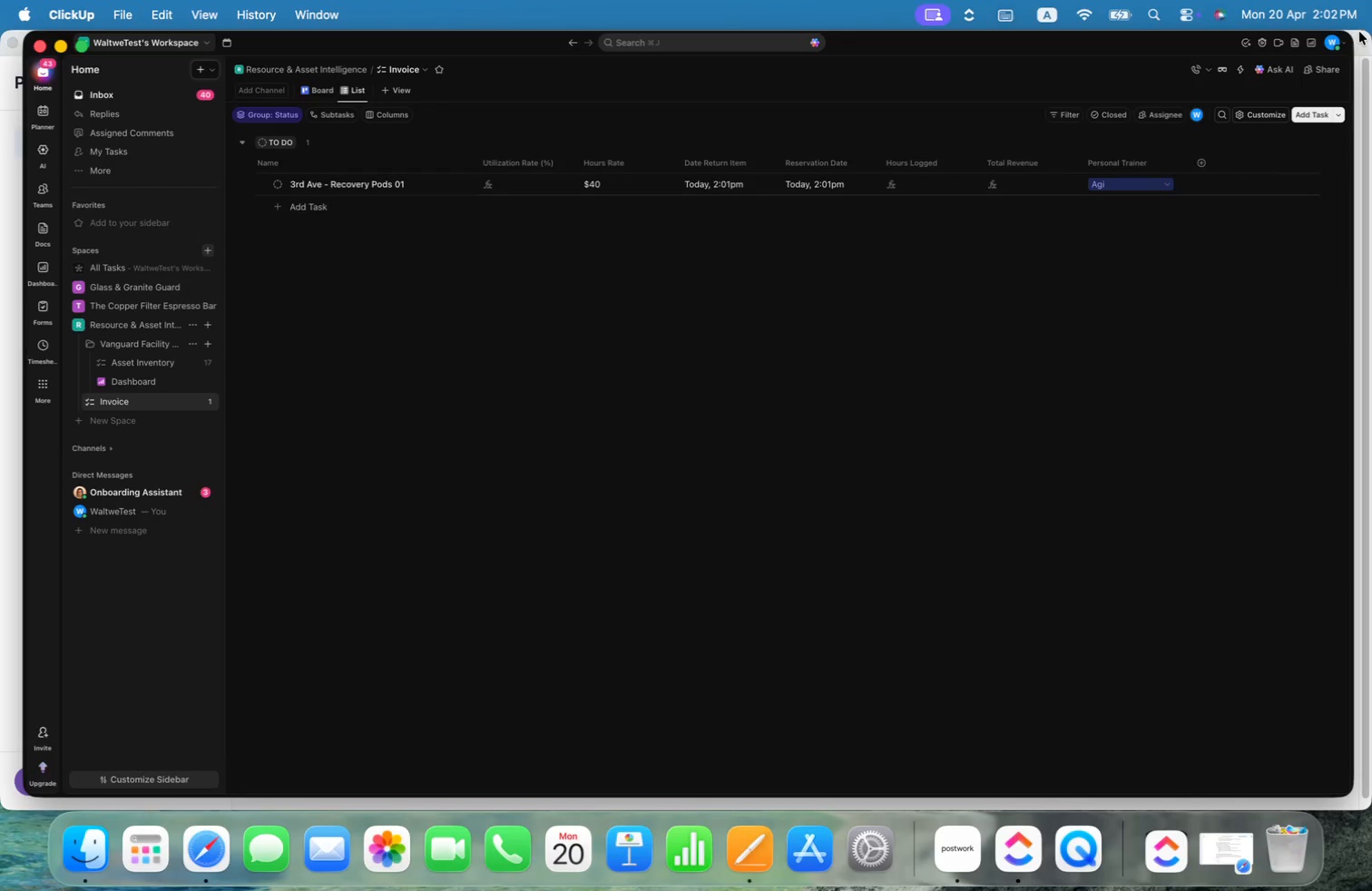 
left_click([1340, 35])
 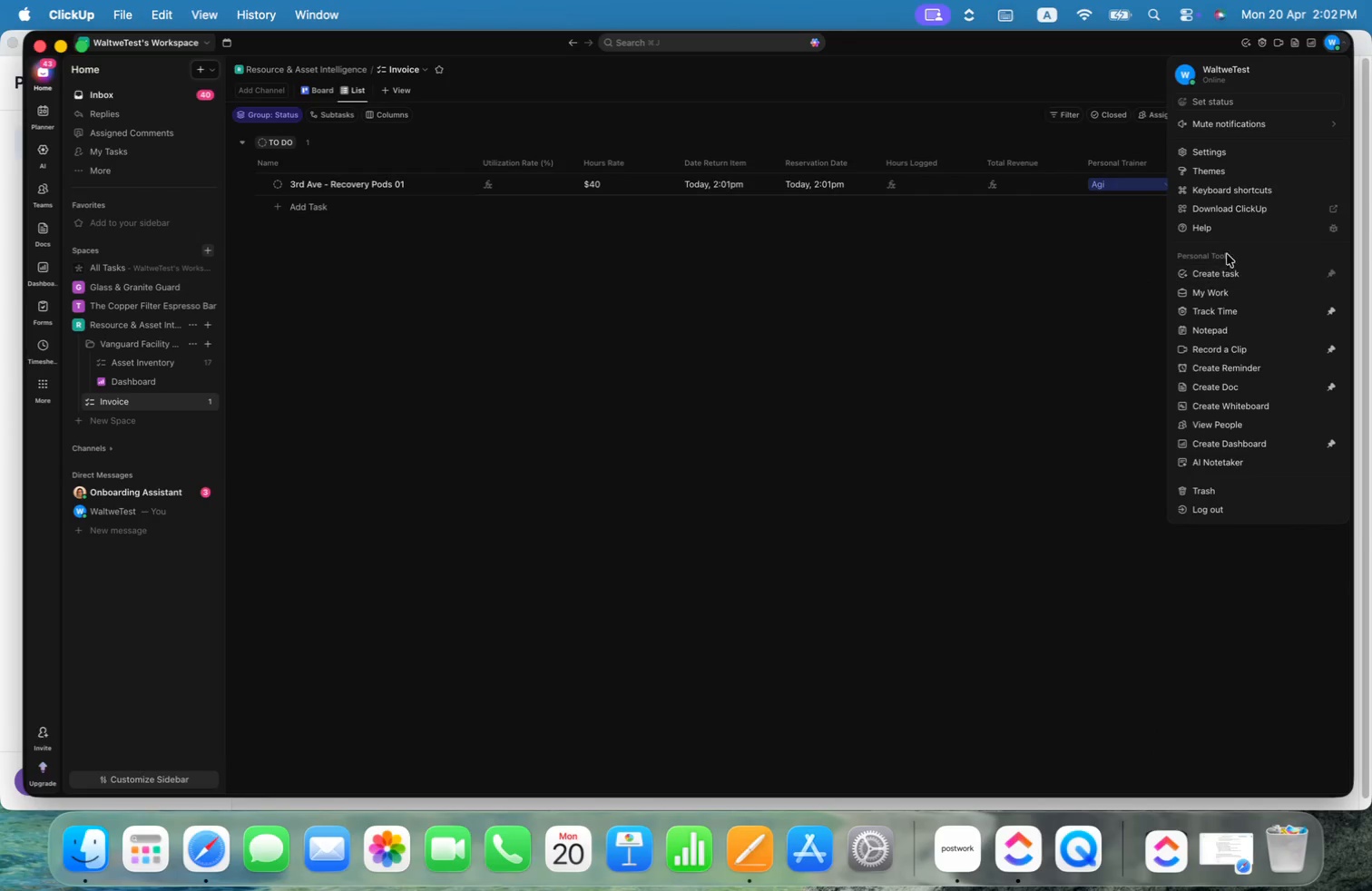 
left_click([1223, 155])
 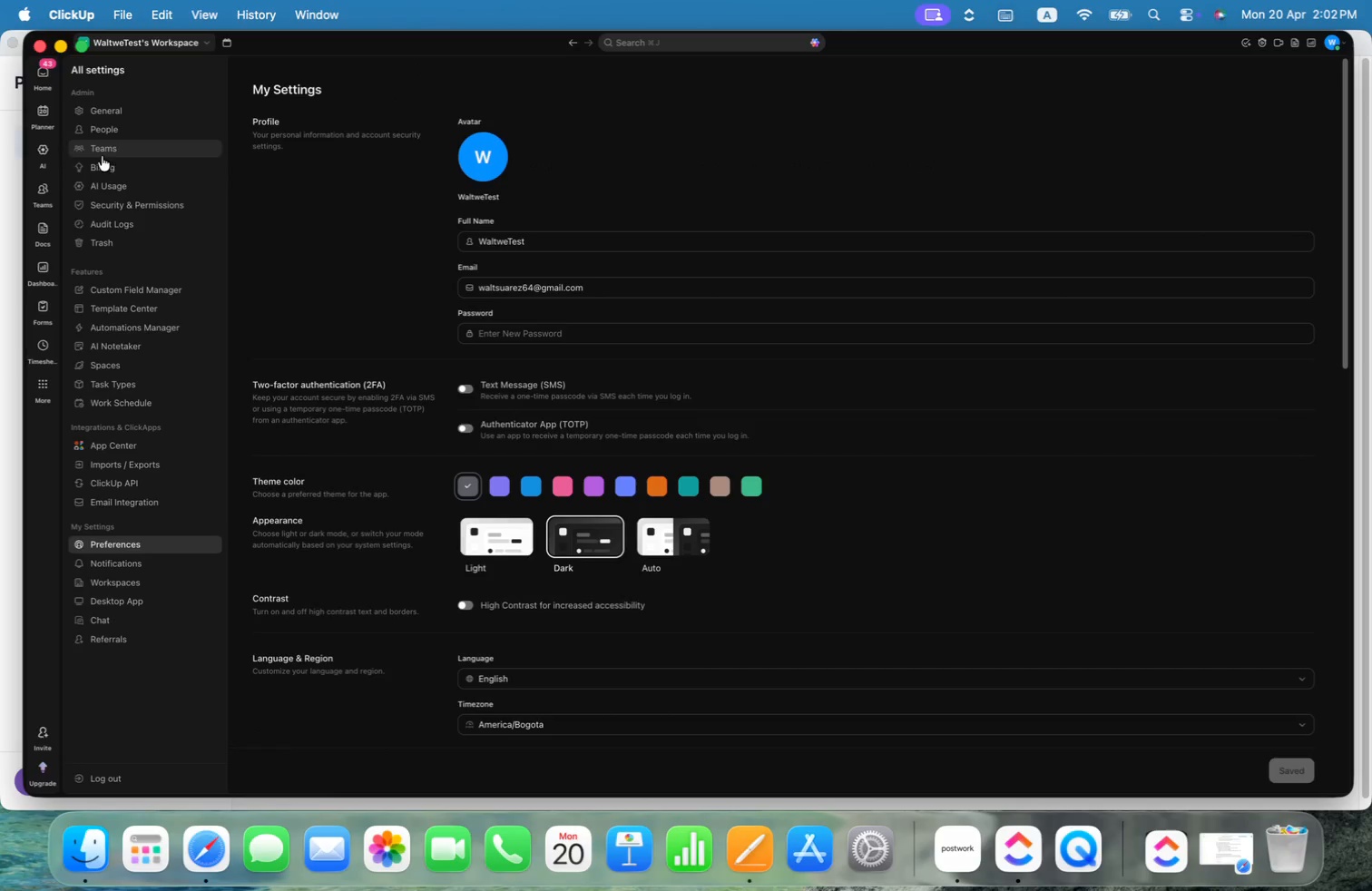 
left_click([141, 292])
 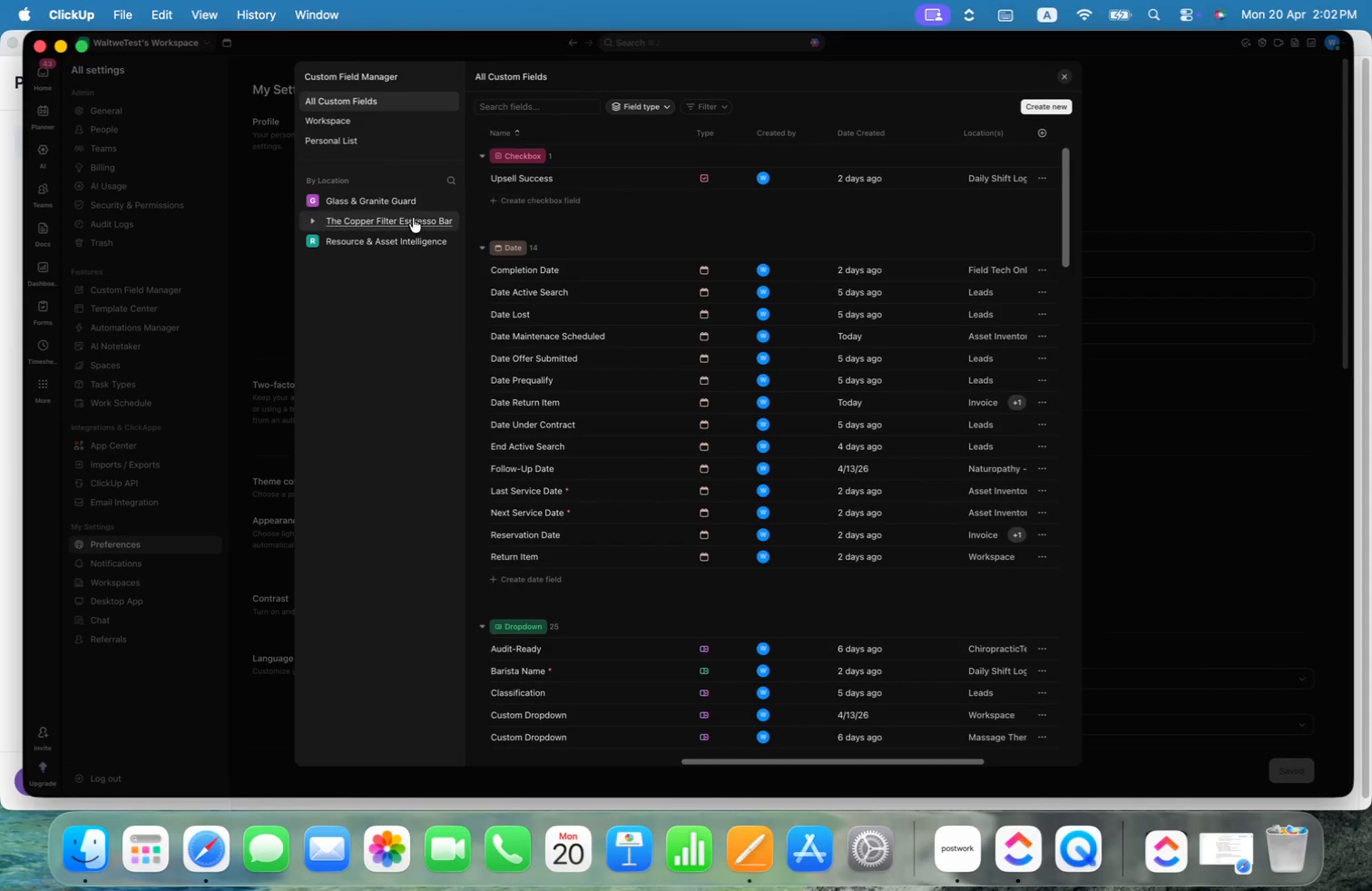 
left_click([315, 239])
 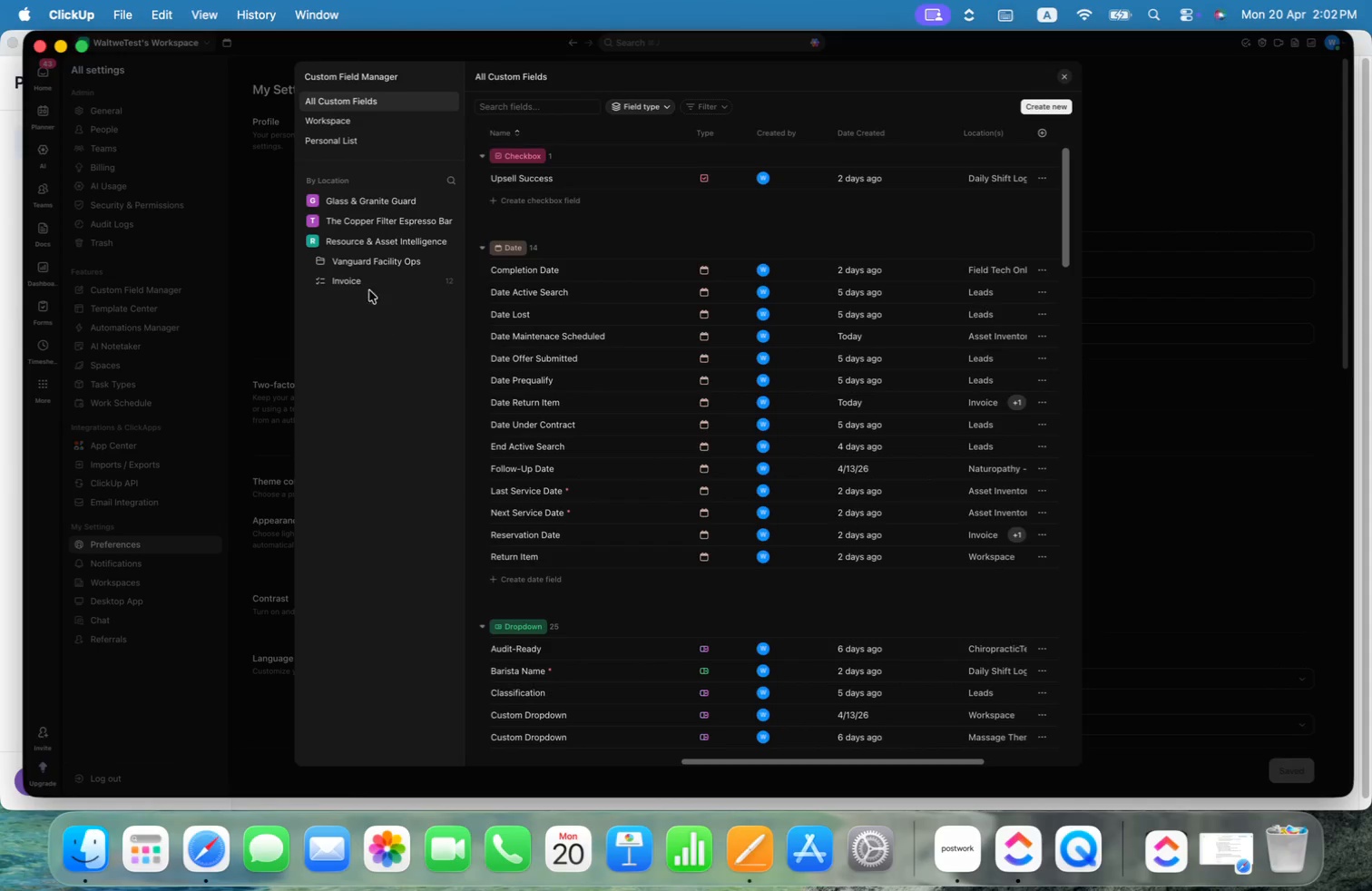 
left_click([367, 284])
 